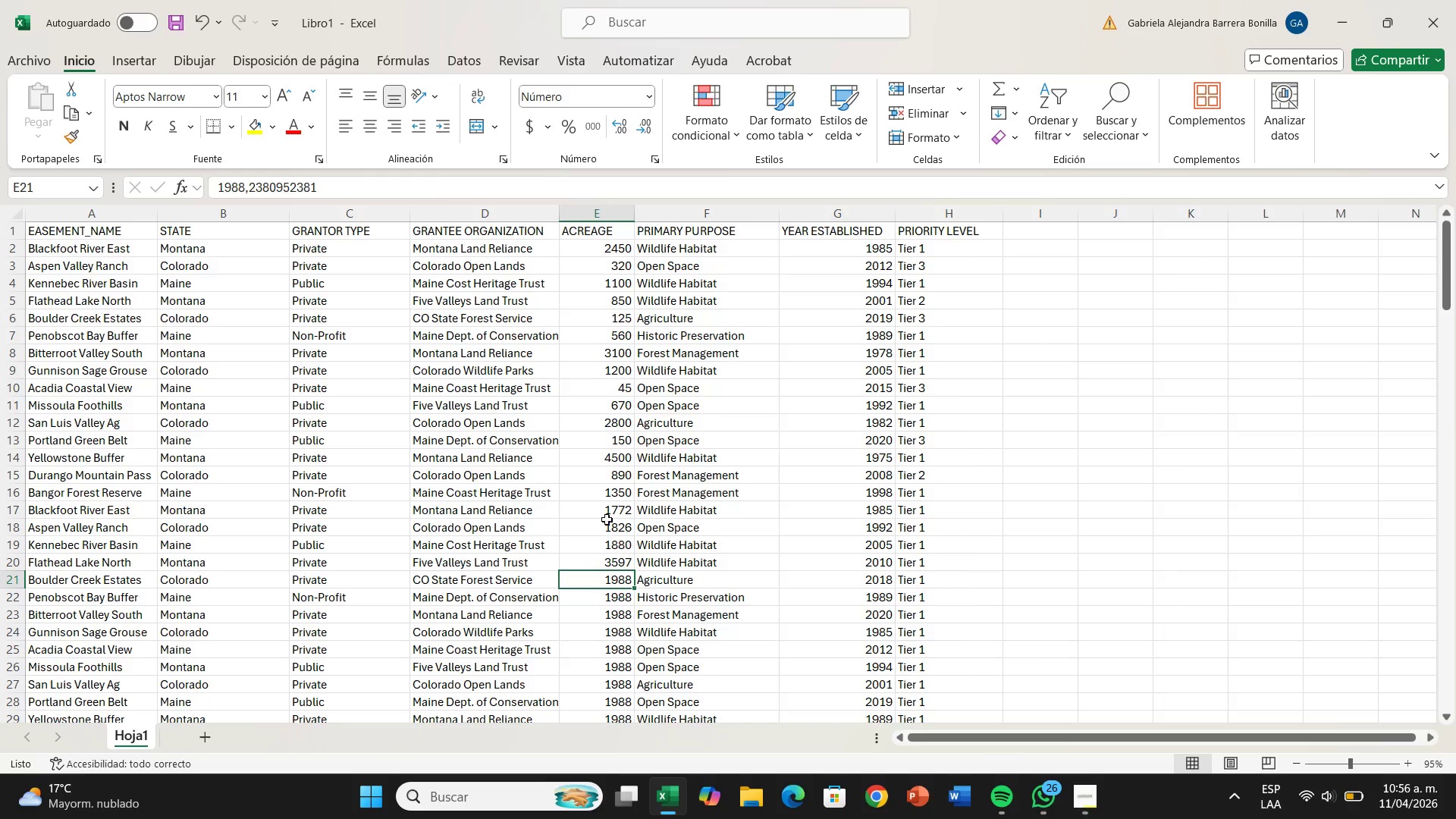 
left_click([609, 495])
 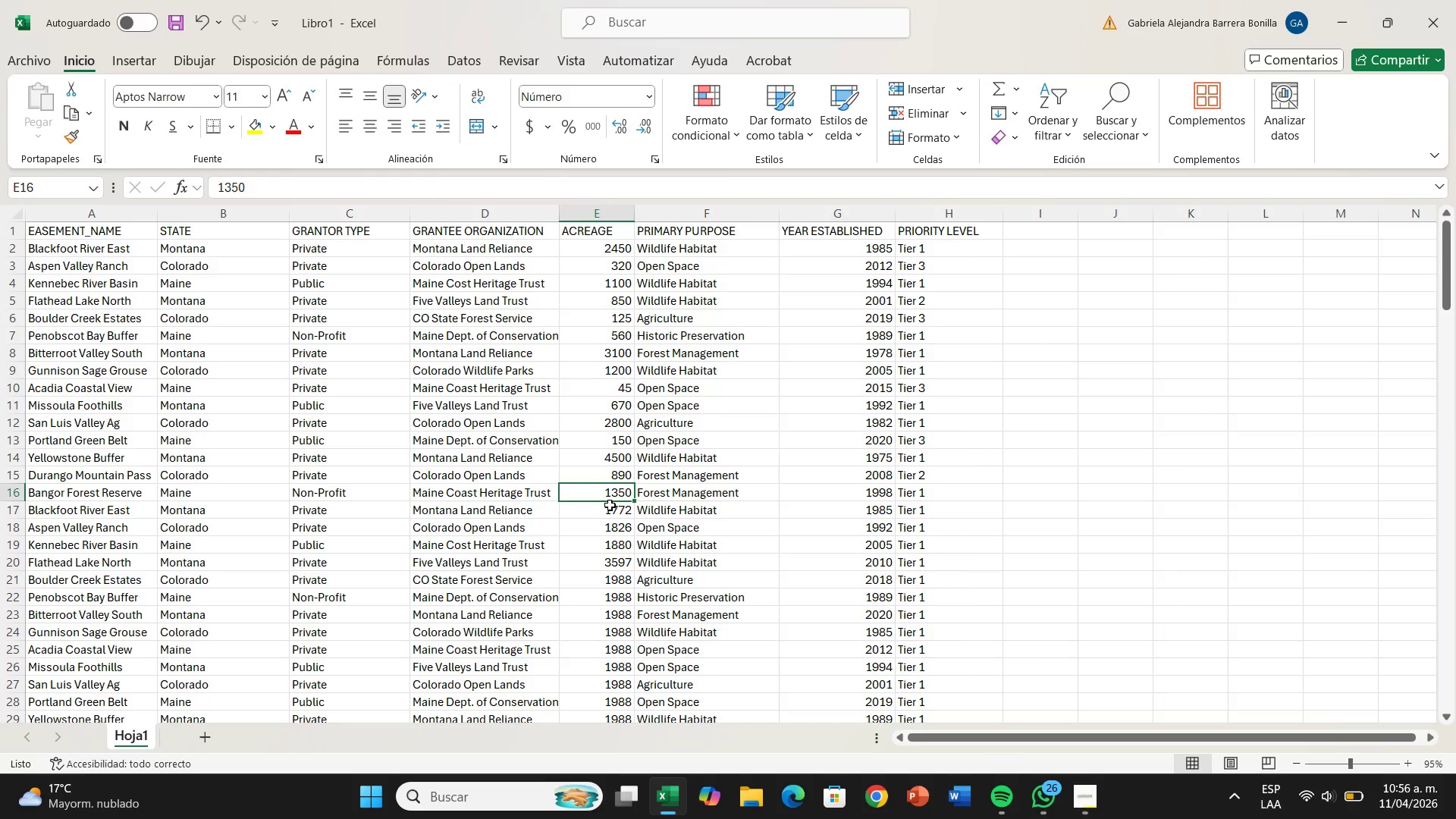 
left_click([610, 505])
 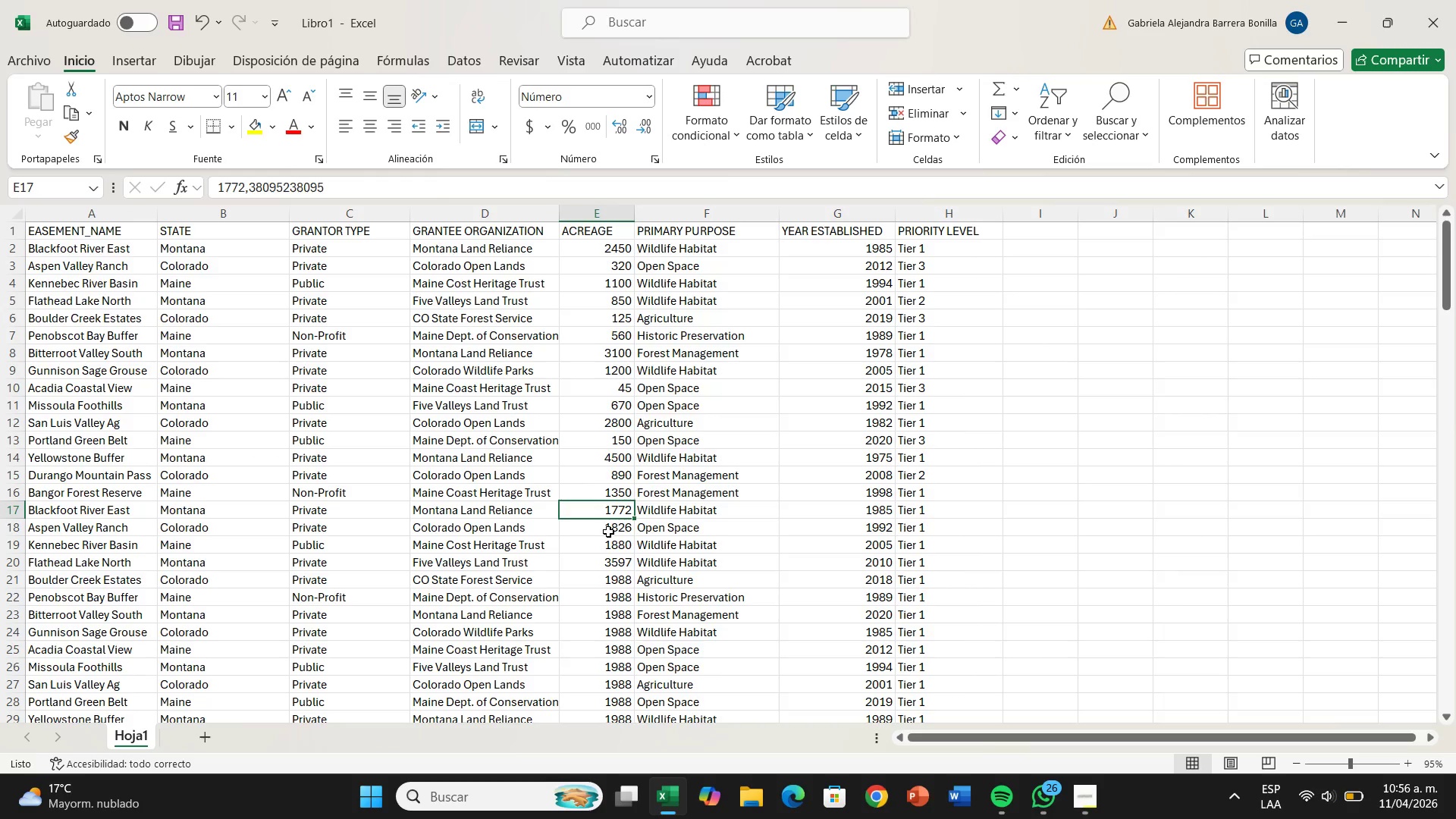 
left_click([608, 532])
 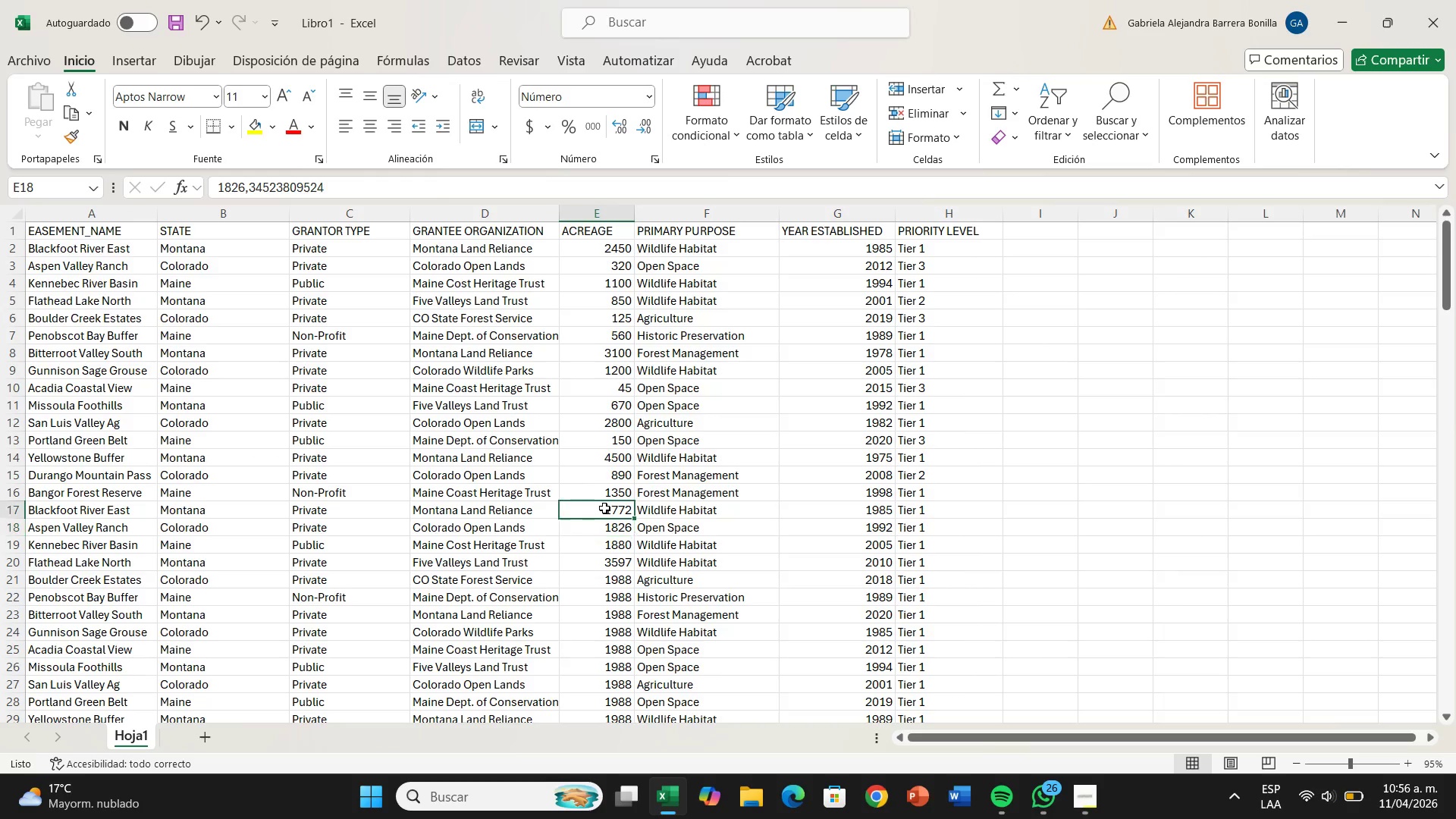 
left_click([604, 508])
 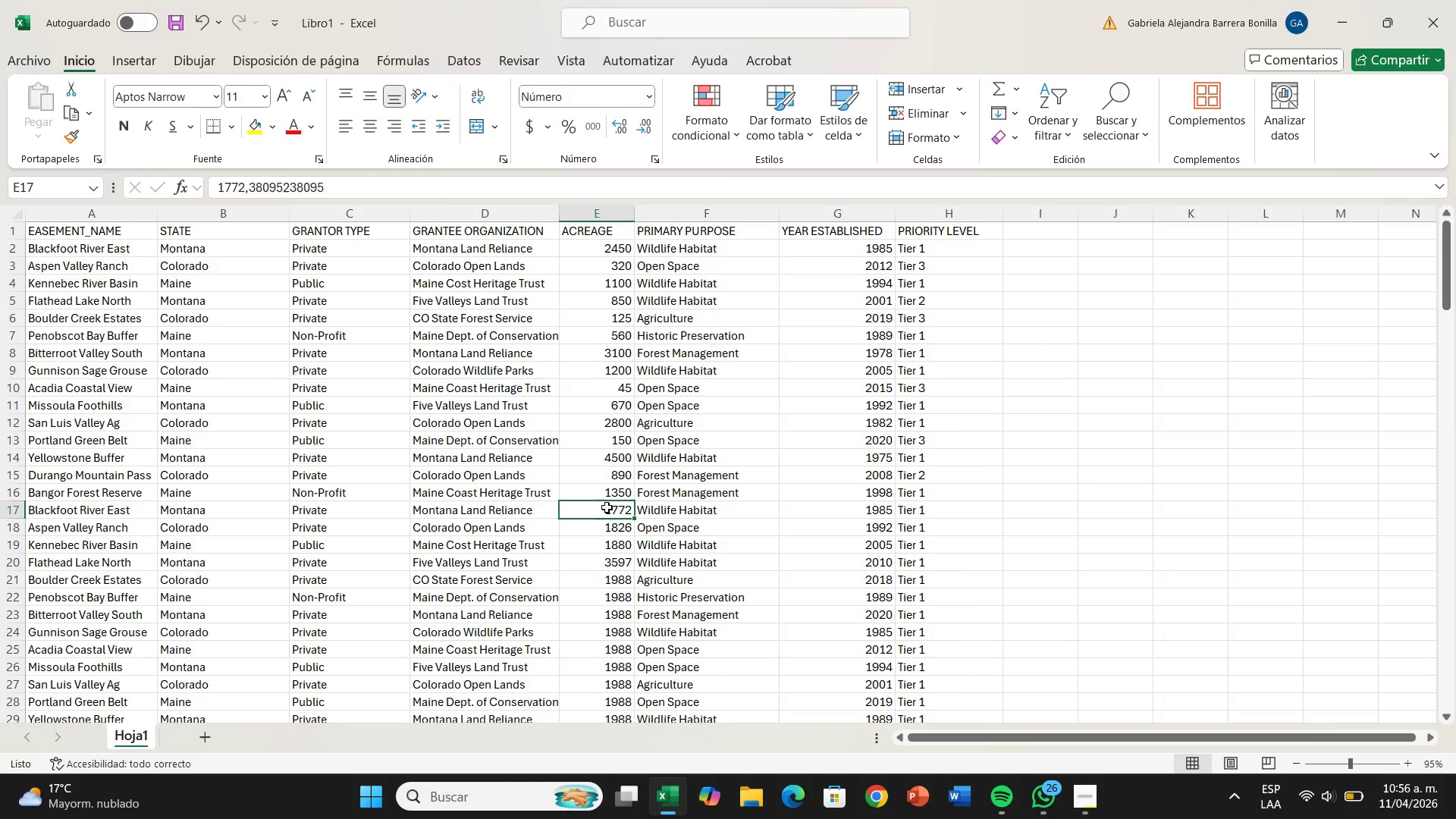 
left_click([871, 494])
 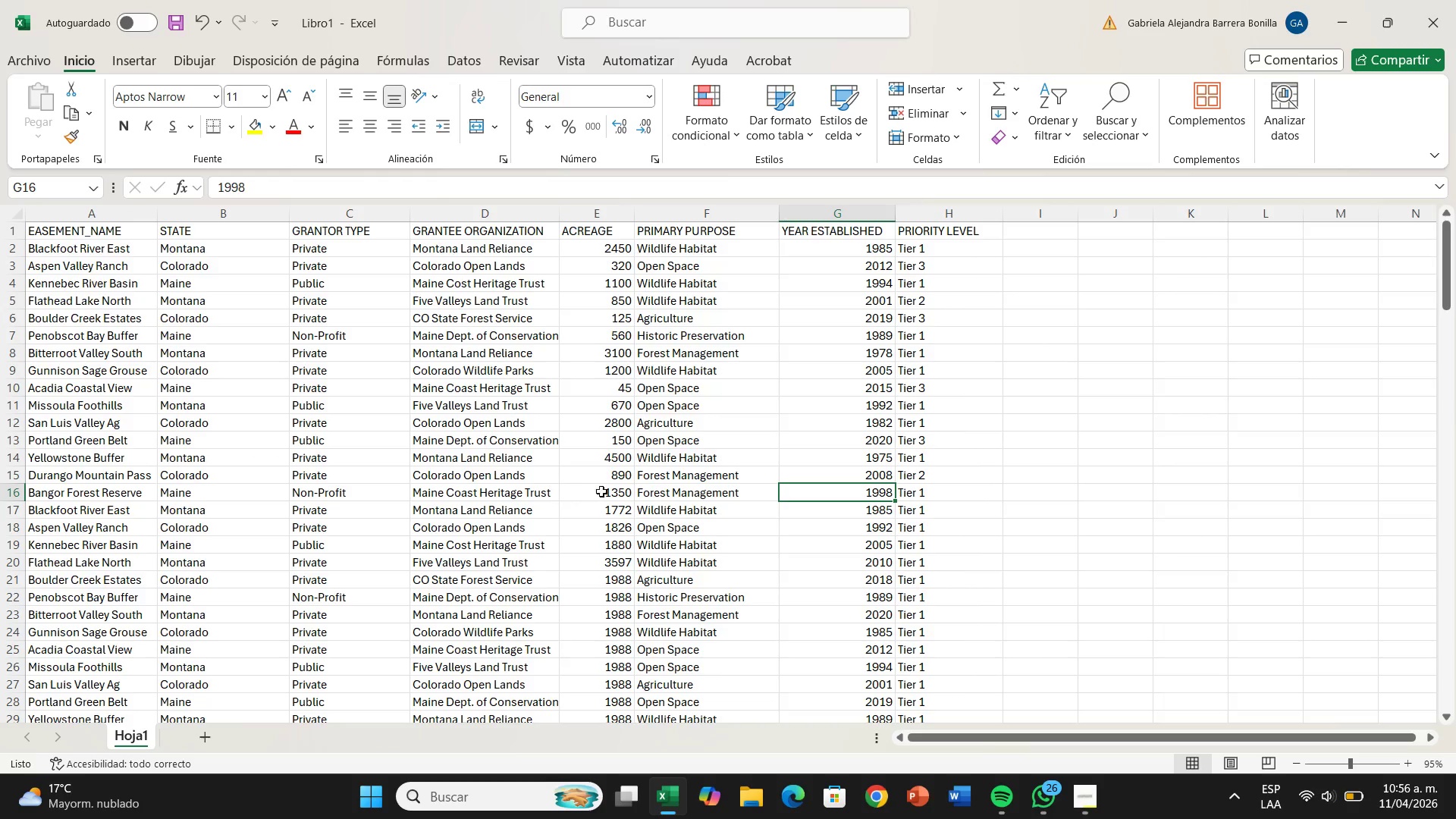 
left_click([607, 498])
 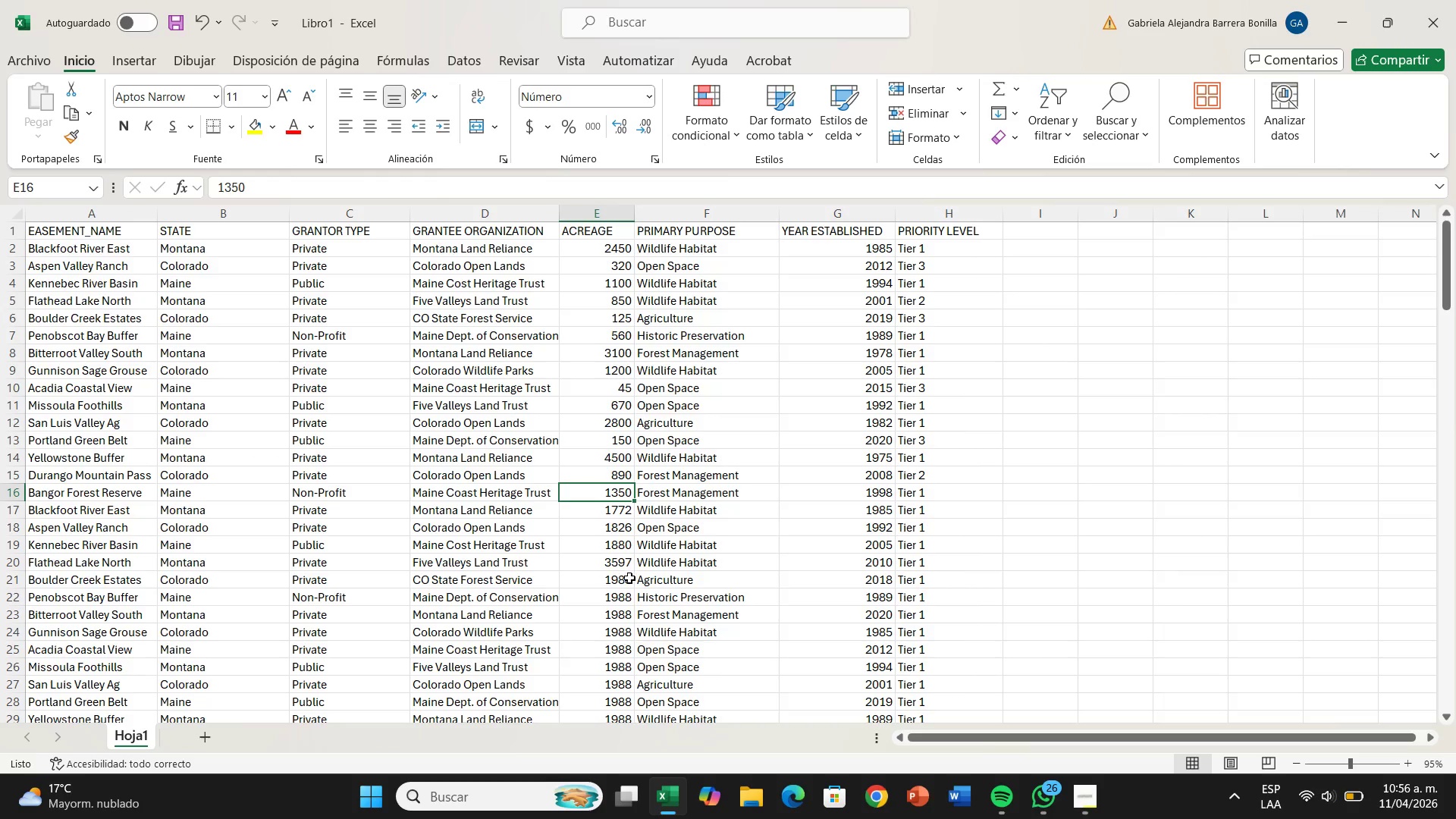 
left_click([630, 580])
 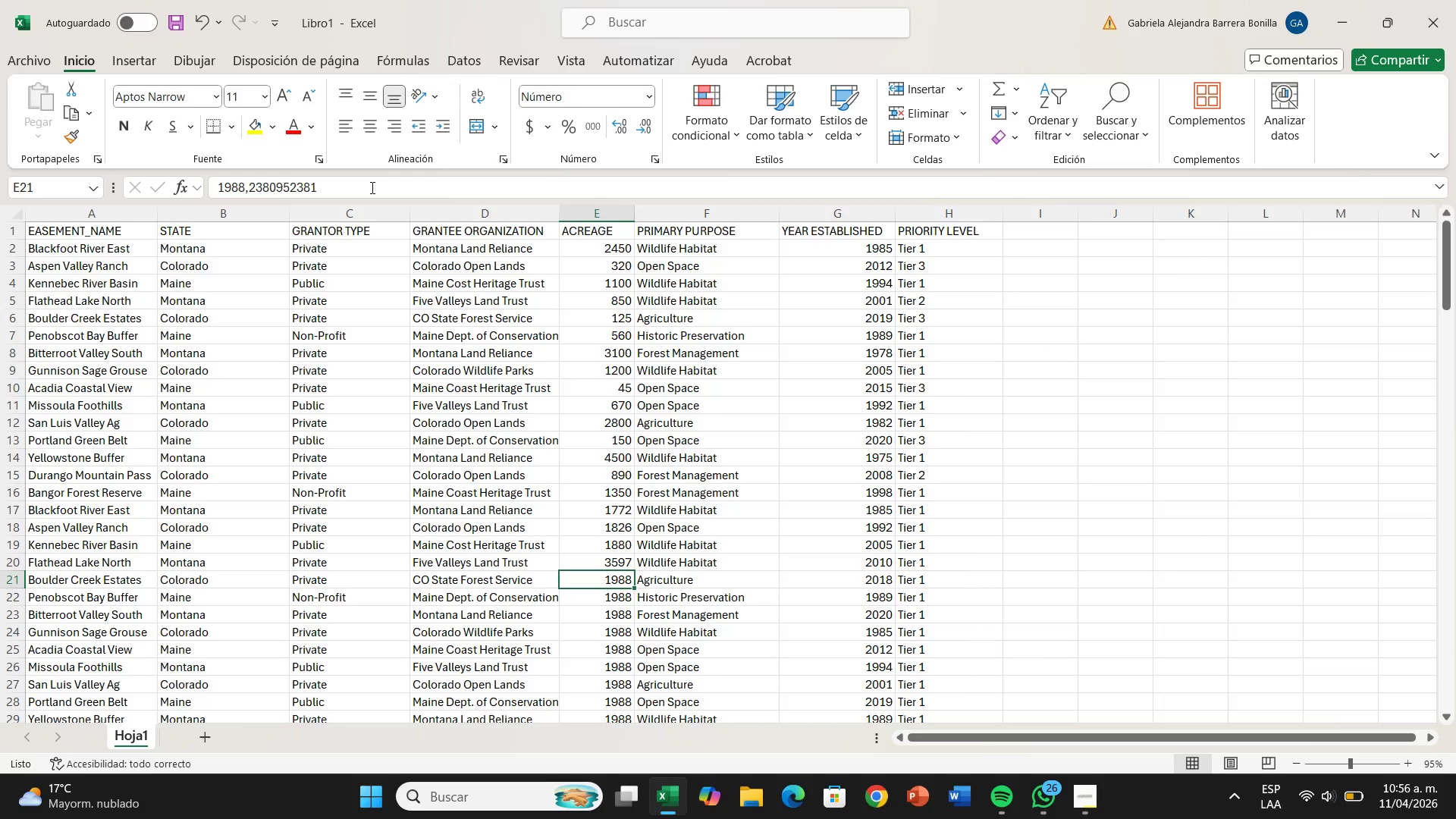 
left_click([371, 187])
 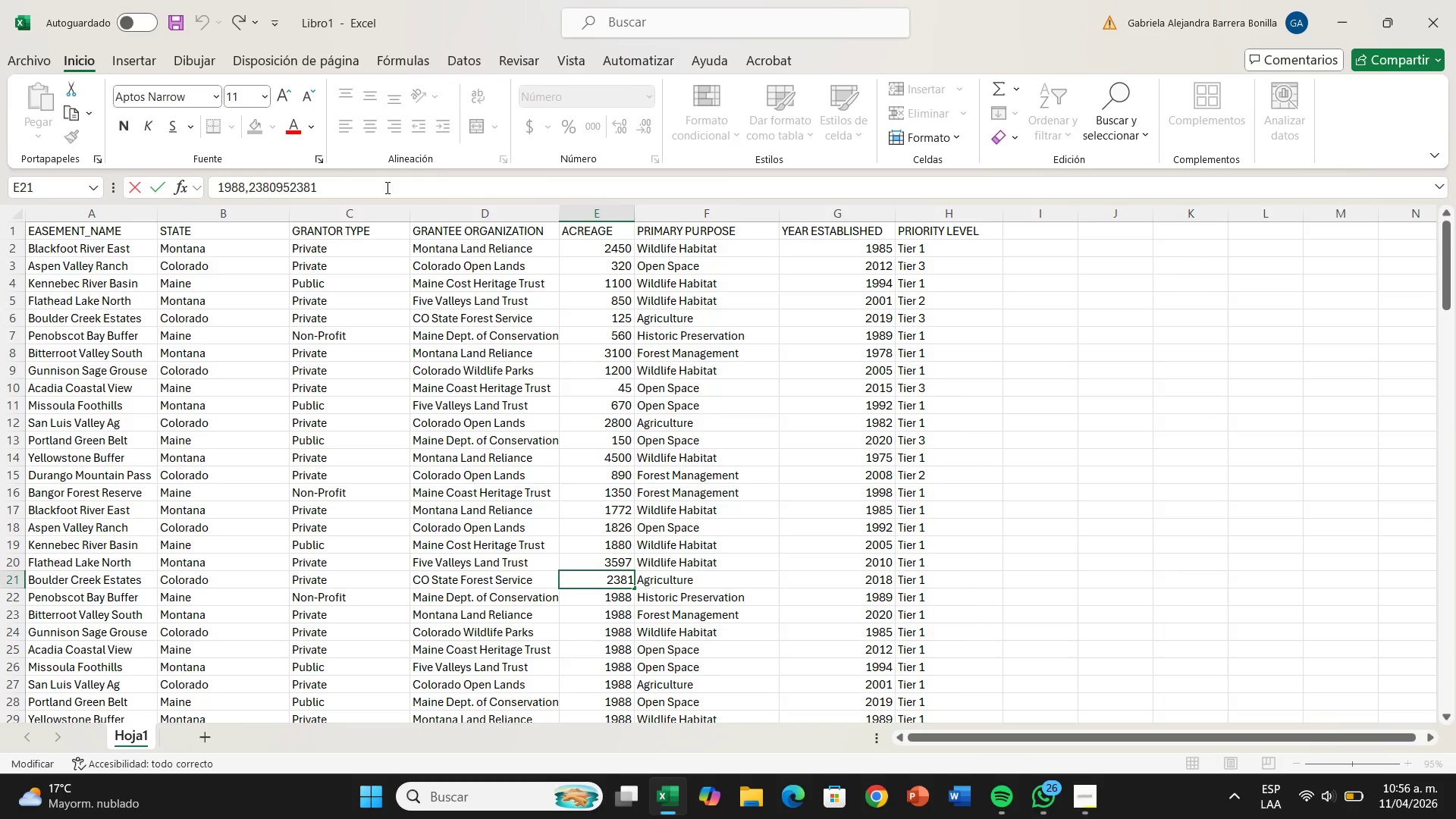 
hold_key(key=Backspace, duration=1.42)
 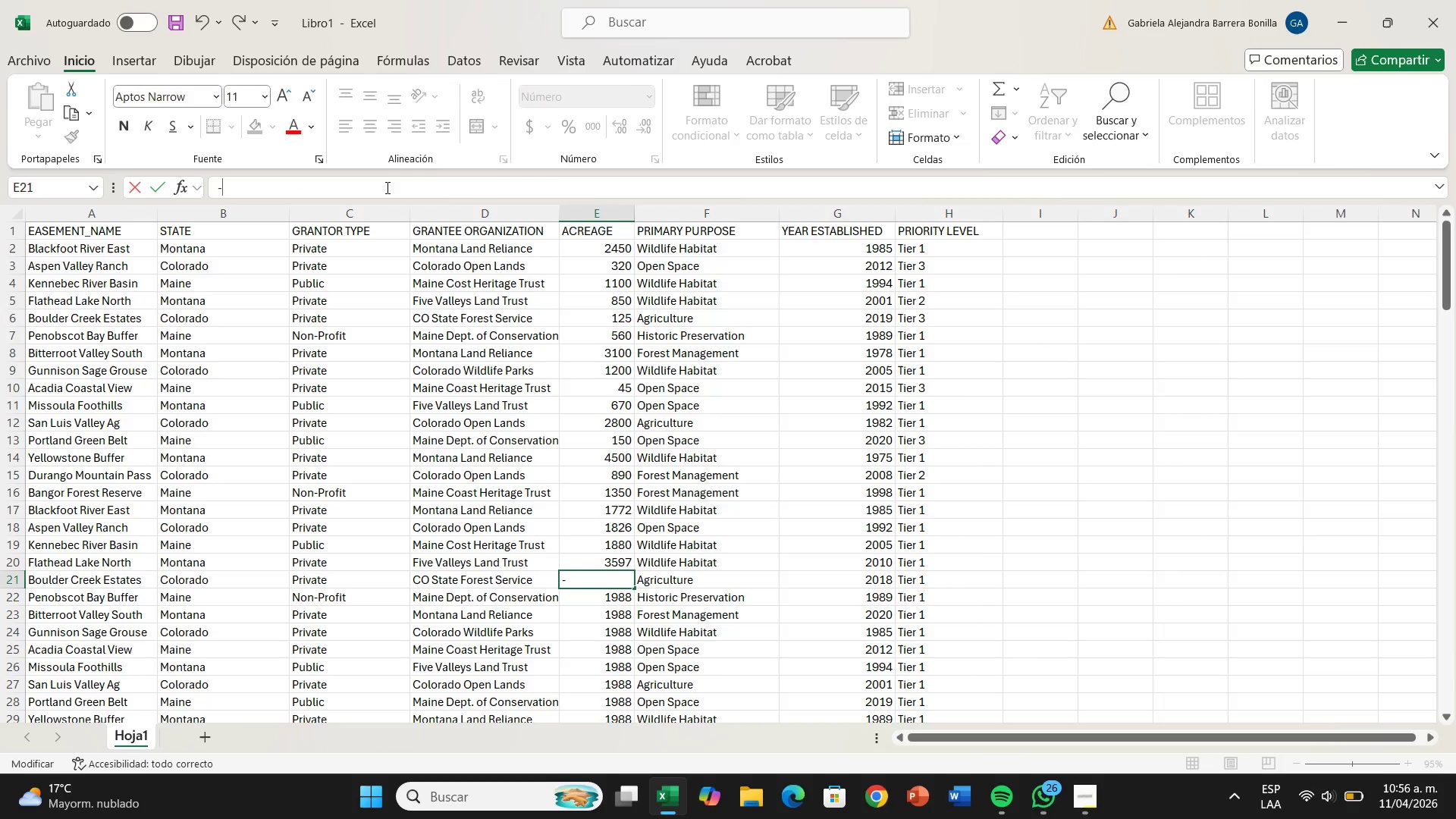 
type(-)
key(Backspace)
type()ALE)
 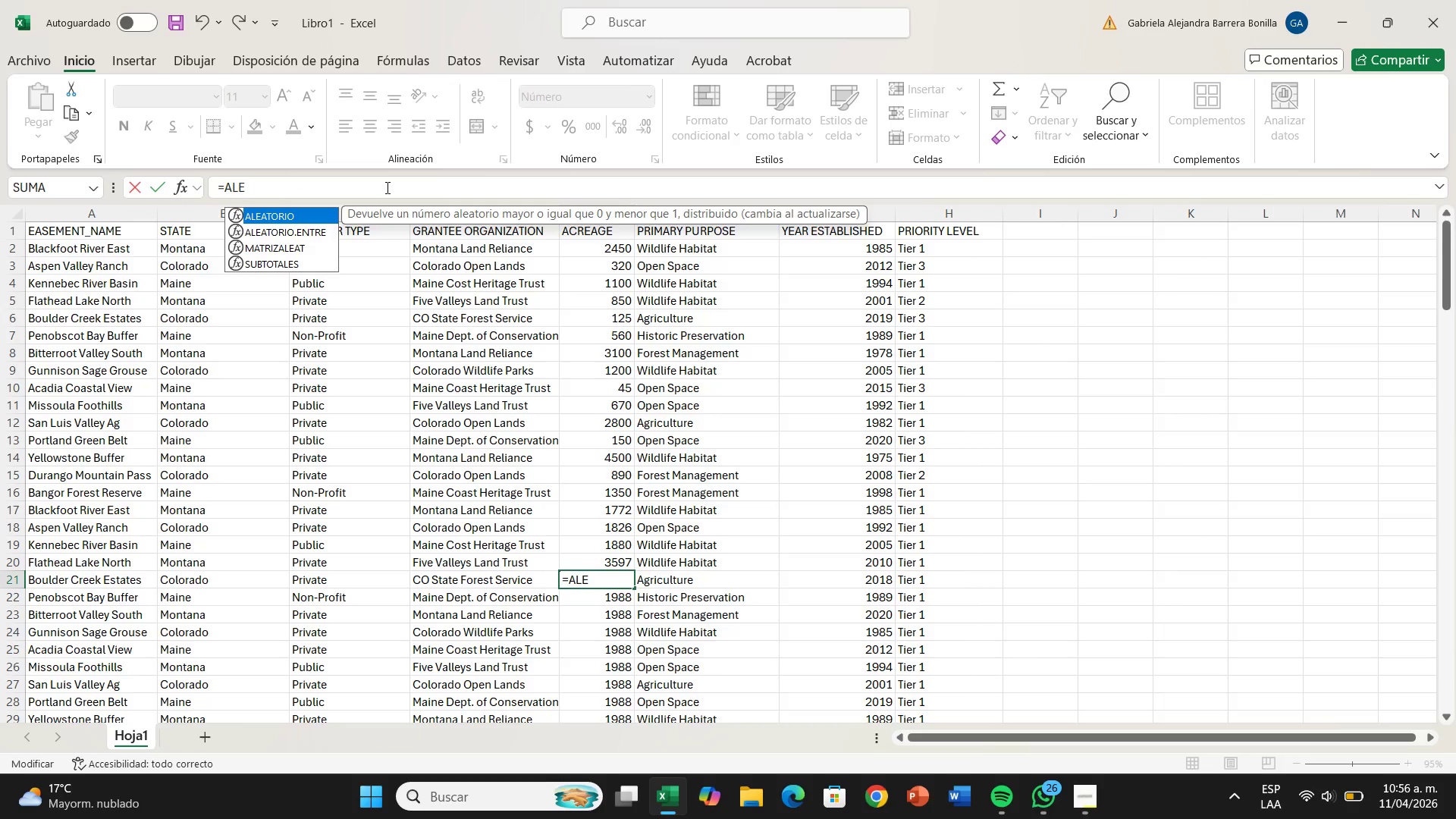 
double_click([312, 232])
 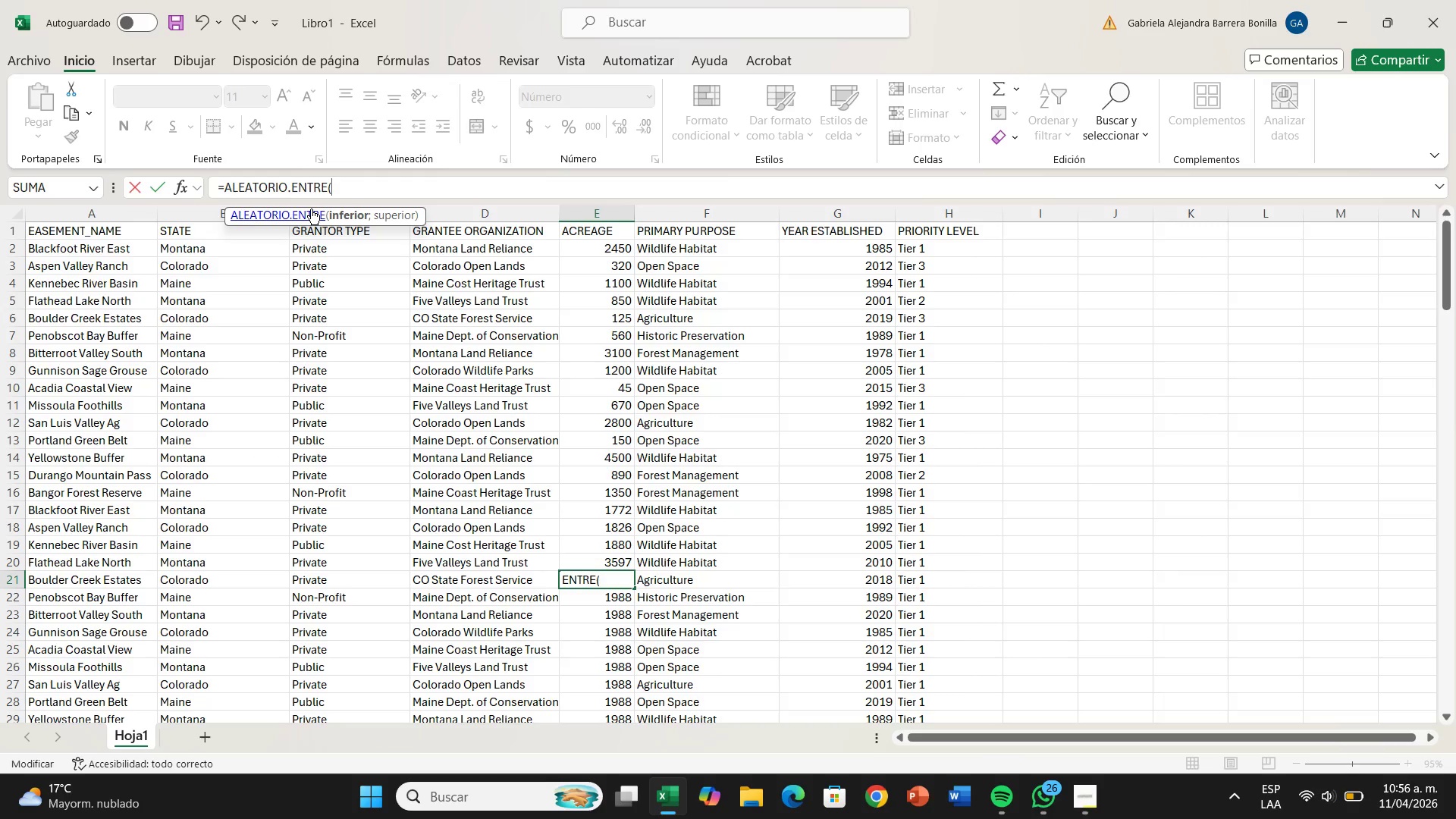 
wait(5.36)
 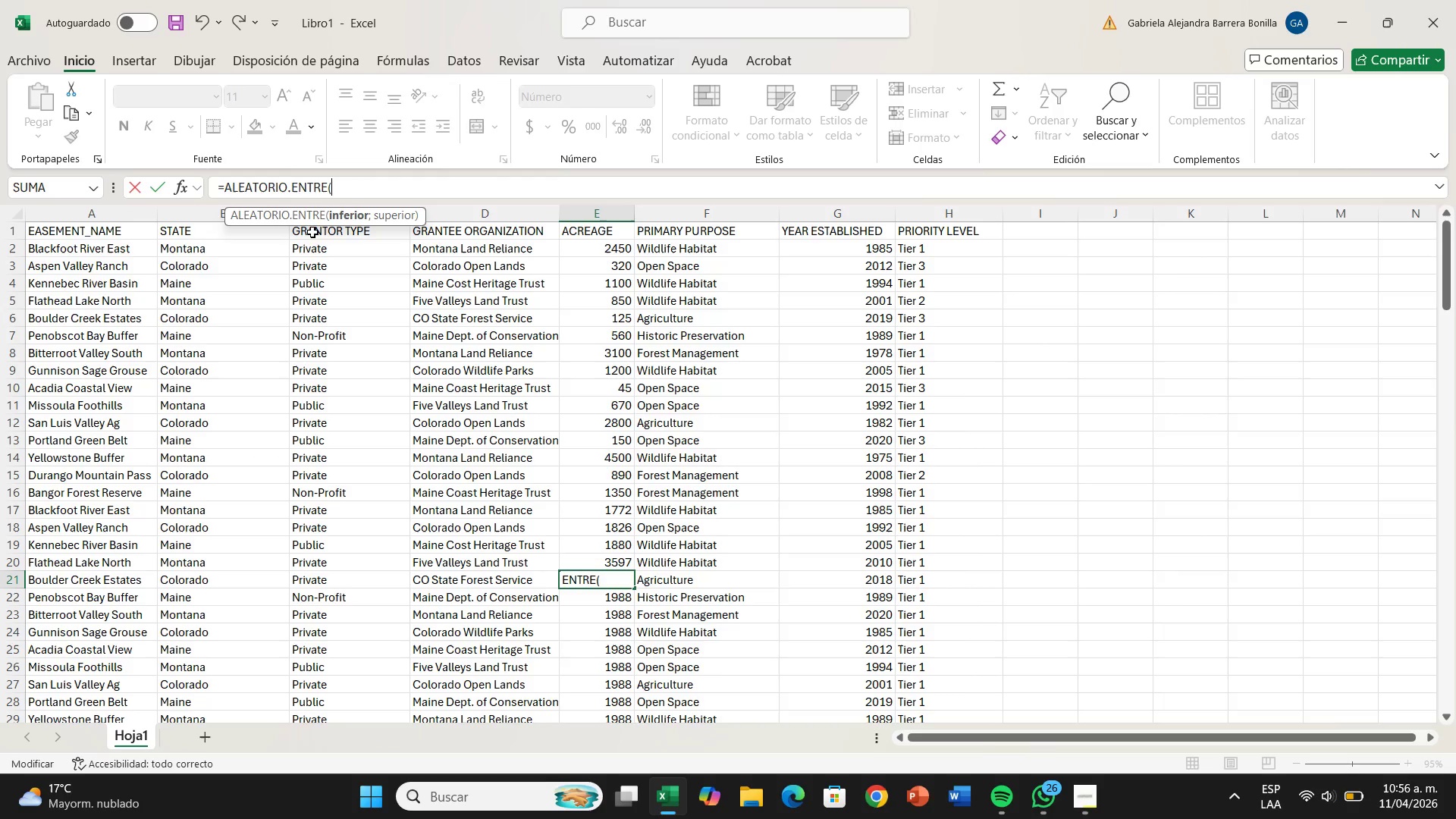 
type(45<4500)
 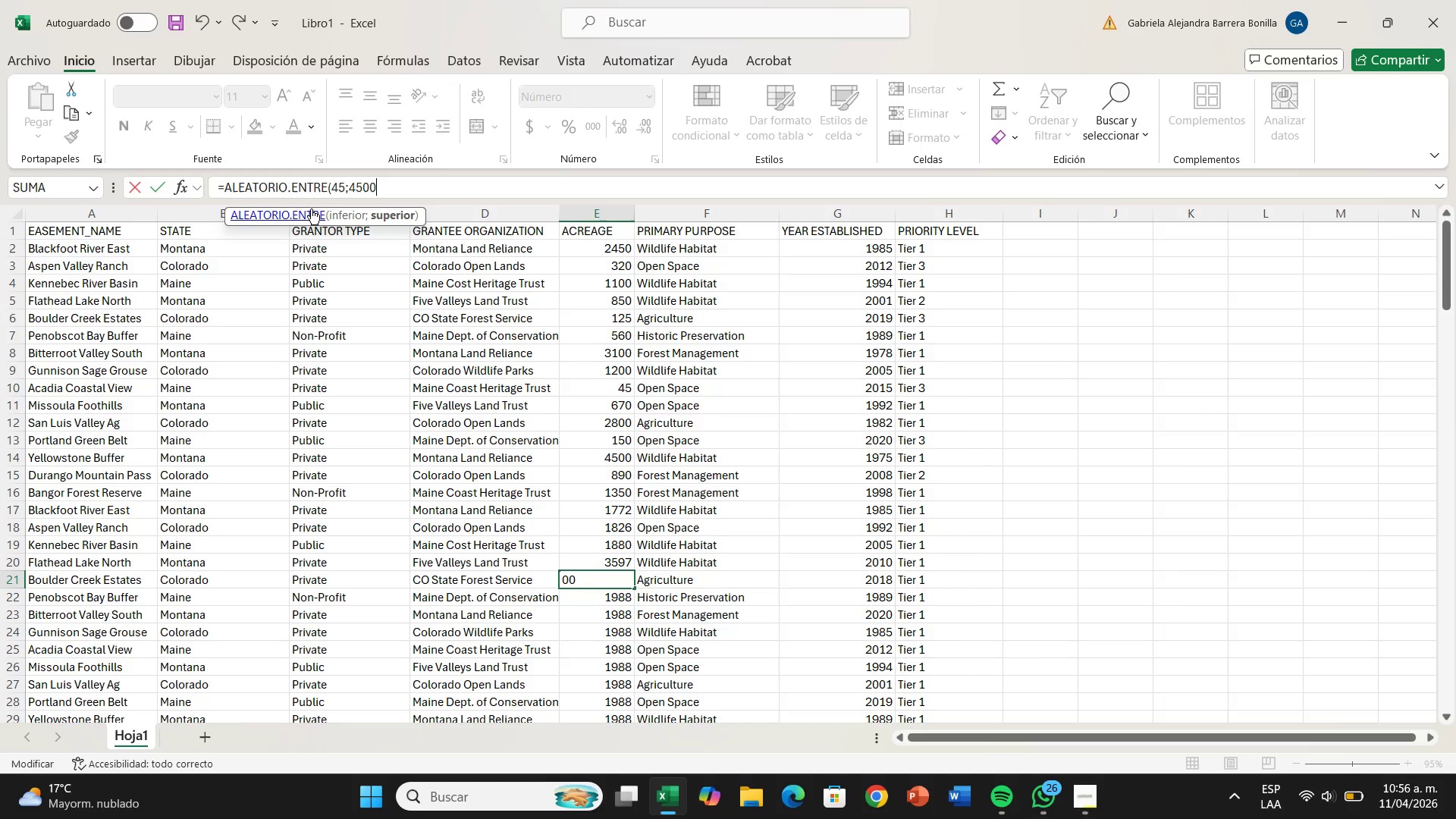 
left_click([348, 193])
 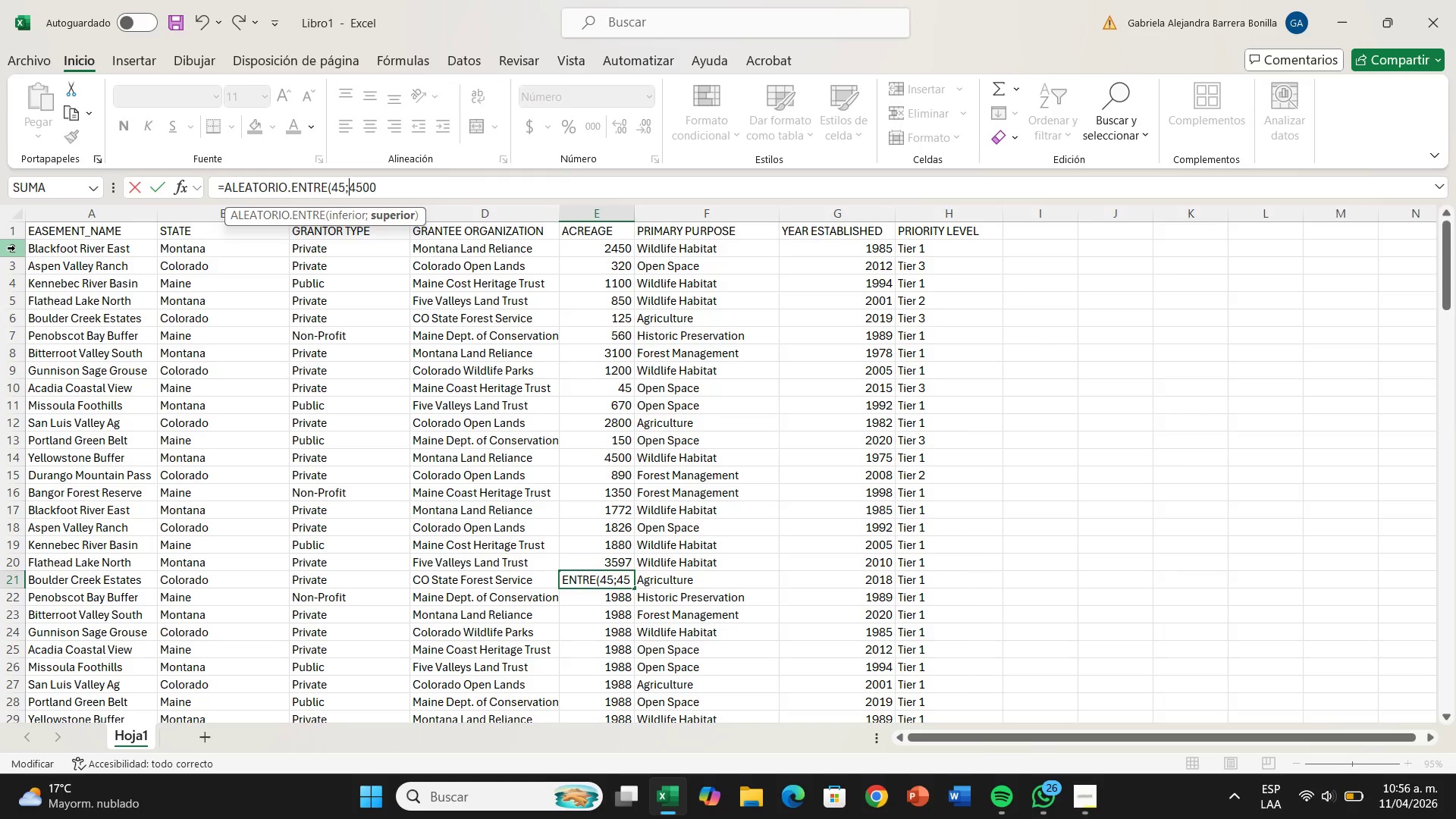 
key(Backspace)
 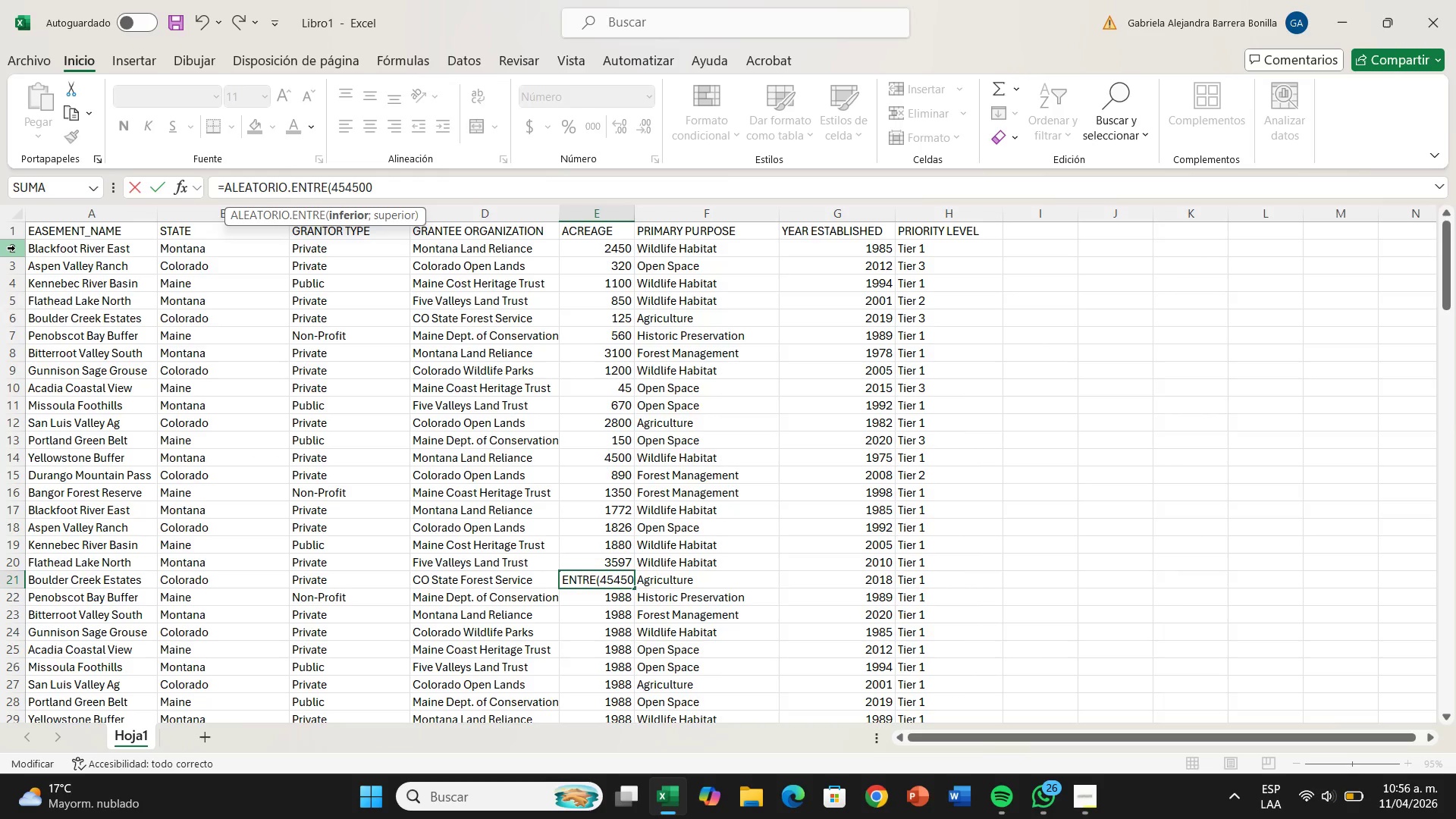 
key(Shift+ShiftRight)
 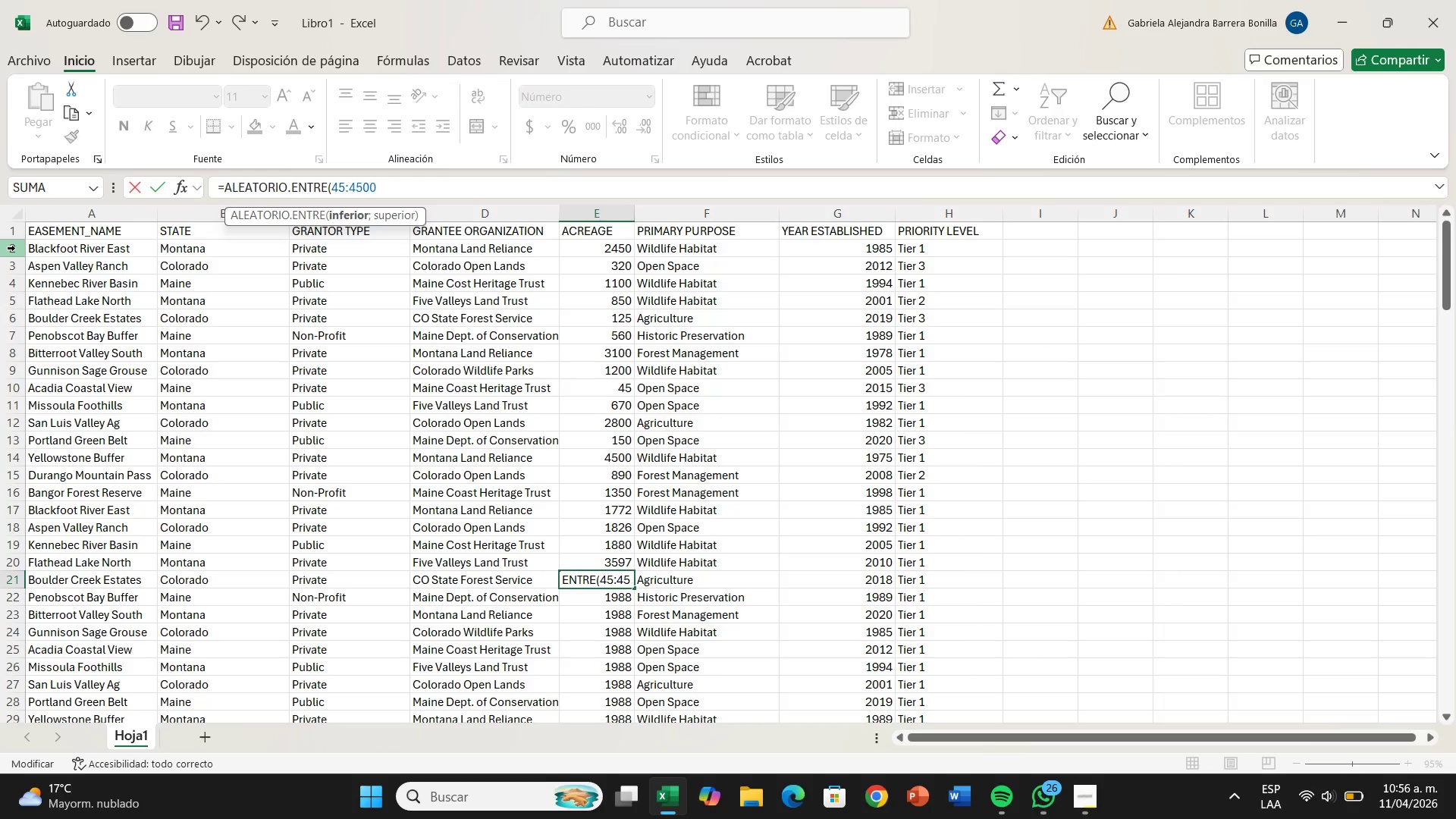 
key(Shift+Period)
 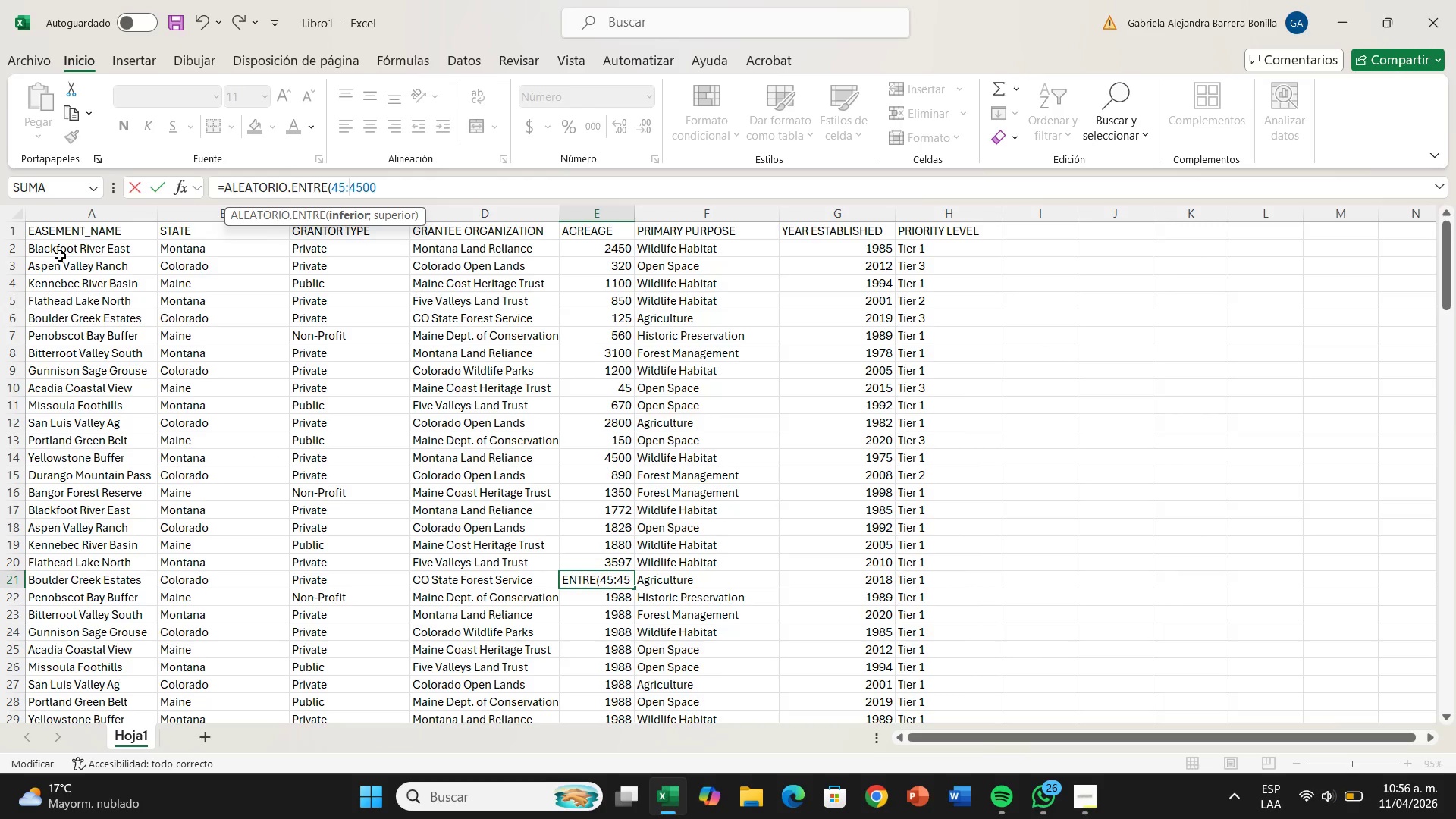 
left_click([386, 185])
 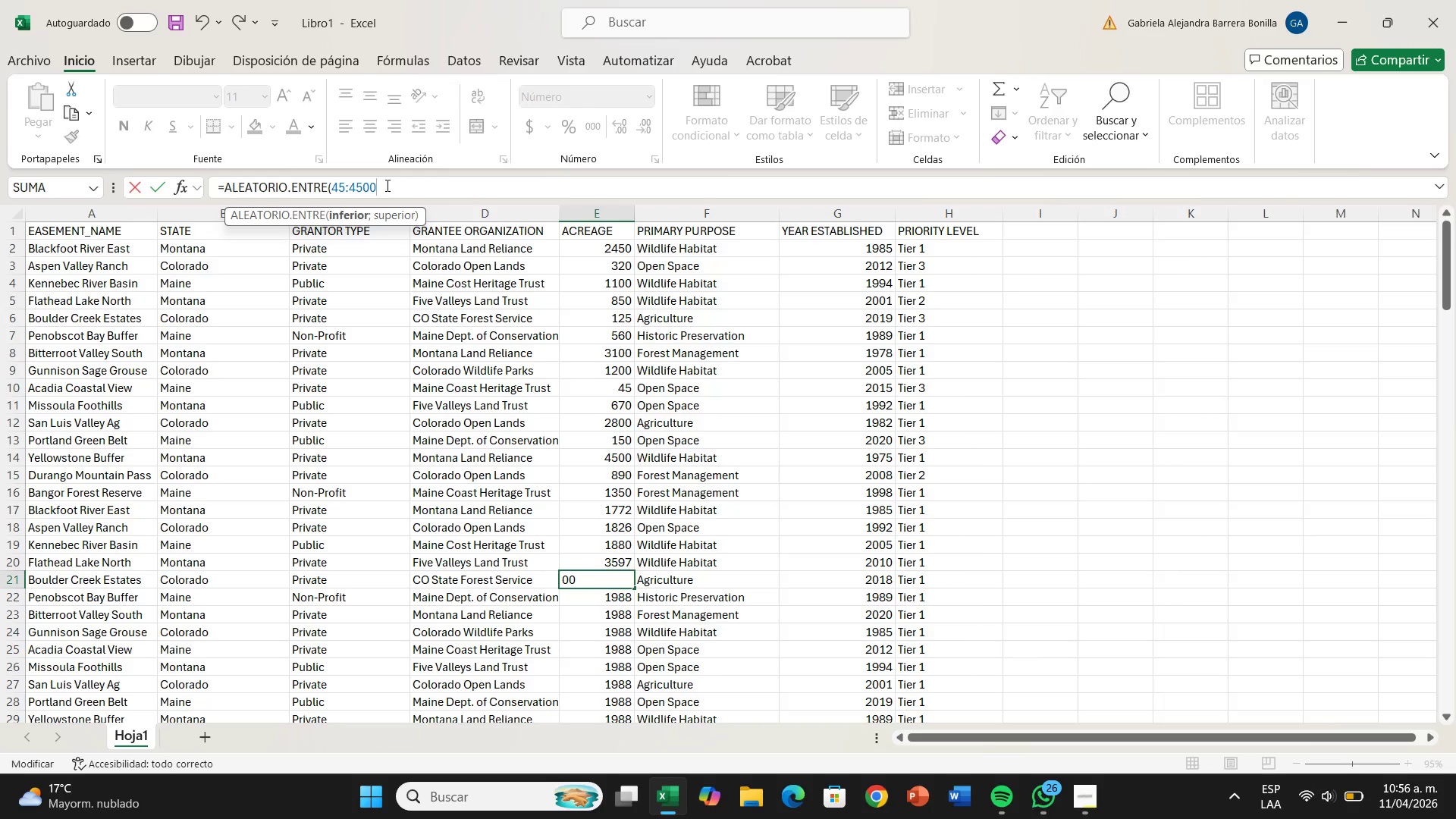 
key(Shift+9)
 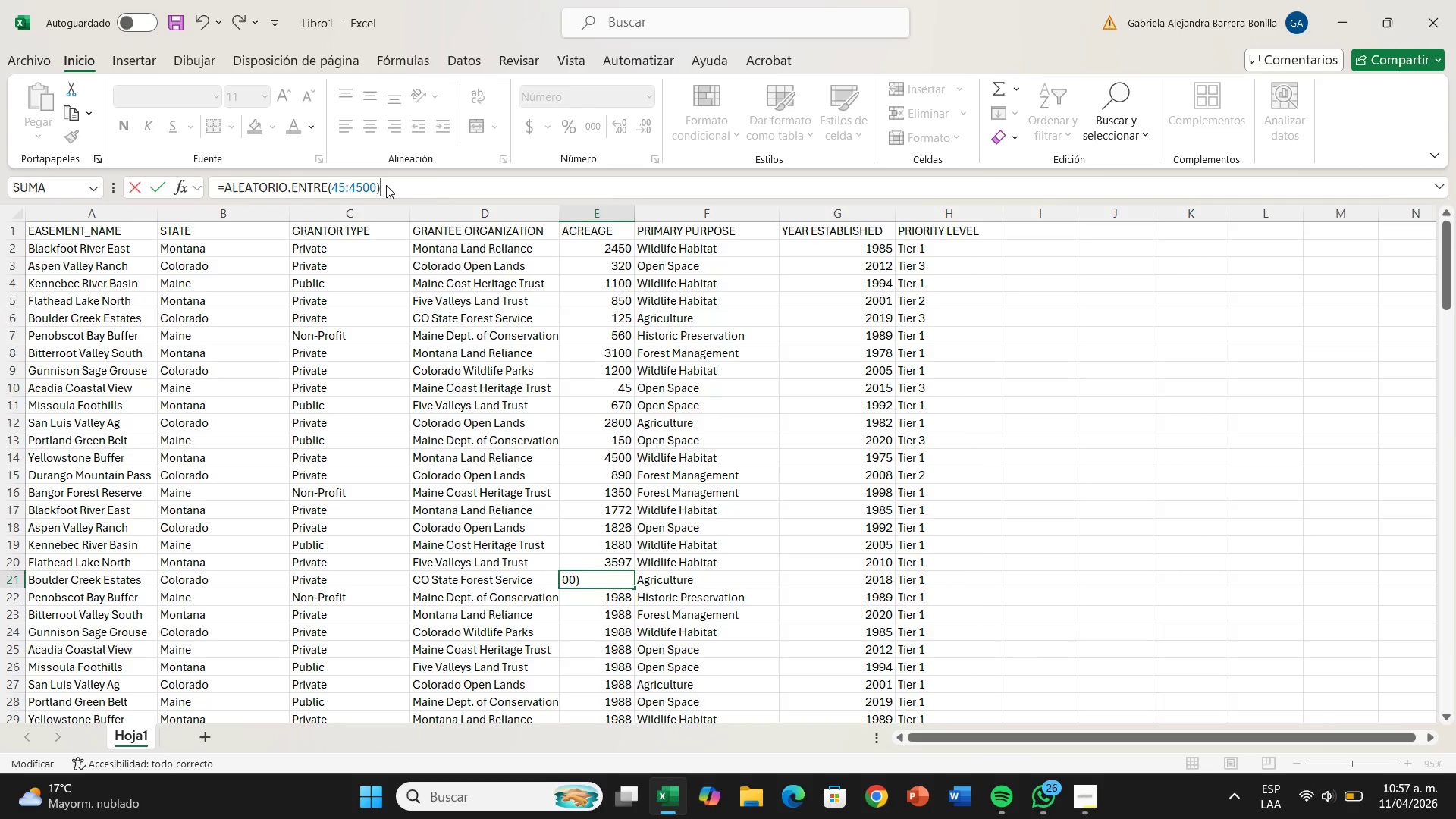 
key(Enter)
 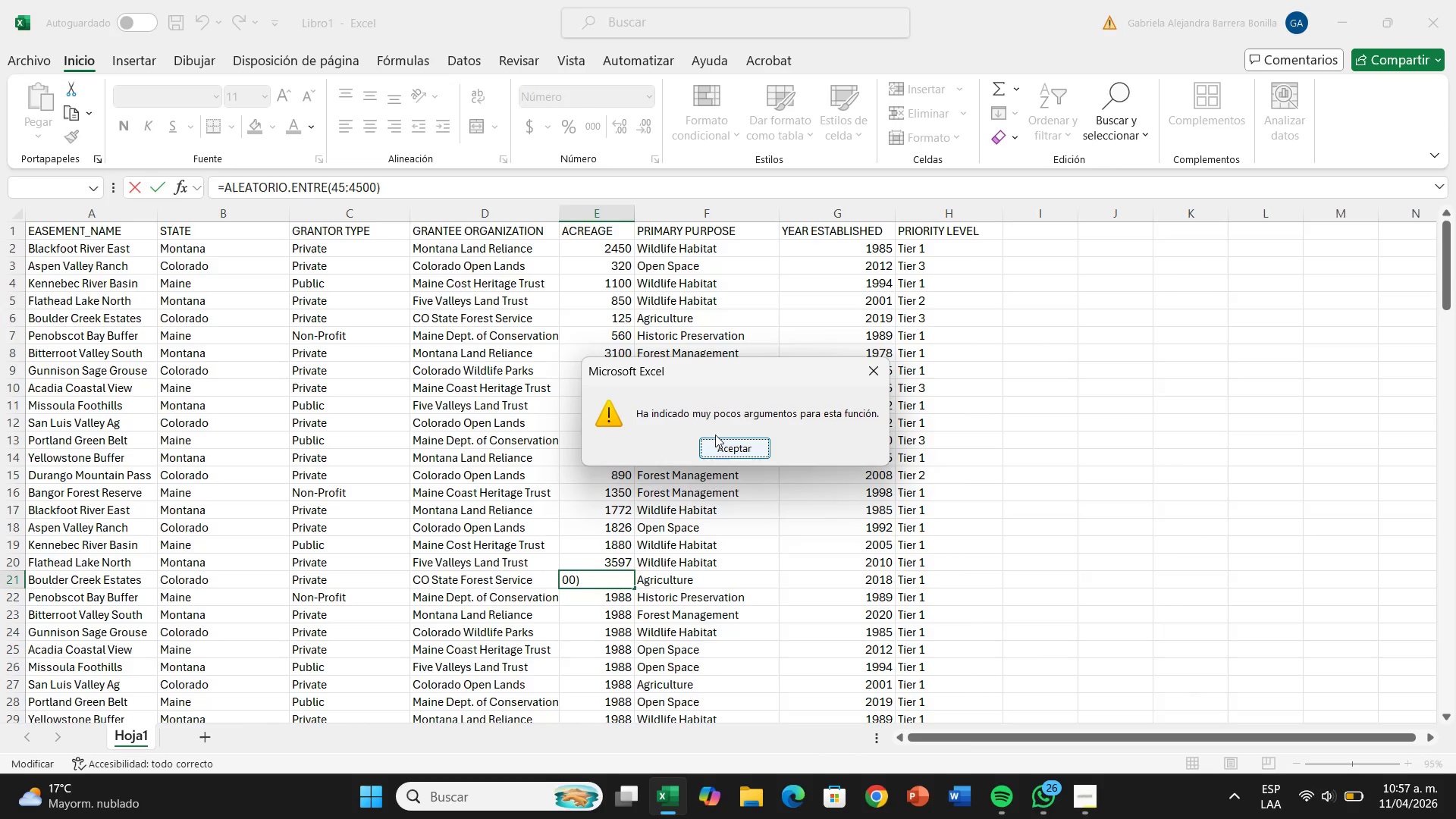 
left_click([723, 454])
 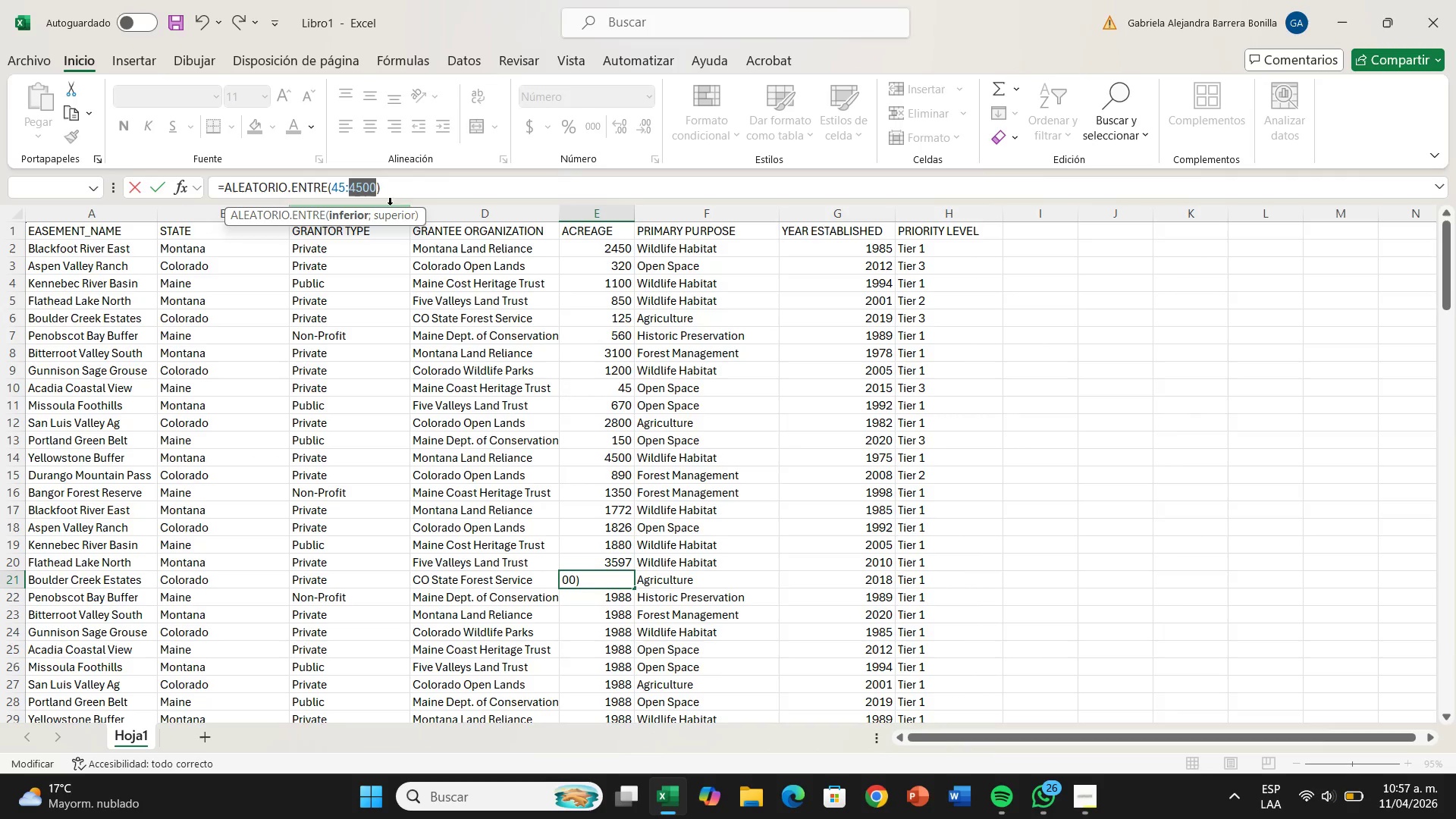 
left_click([348, 188])
 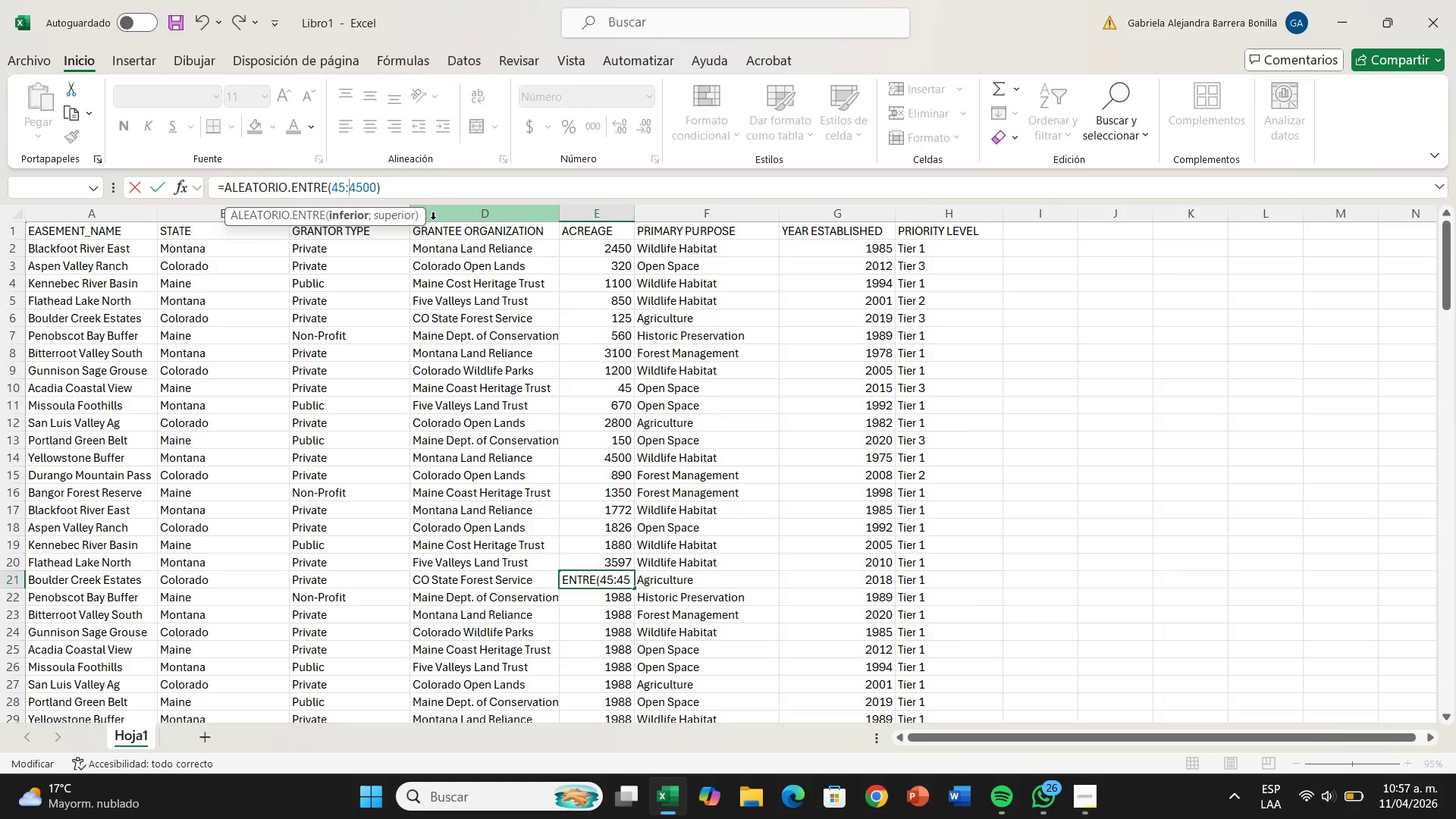 
key(Backspace)
 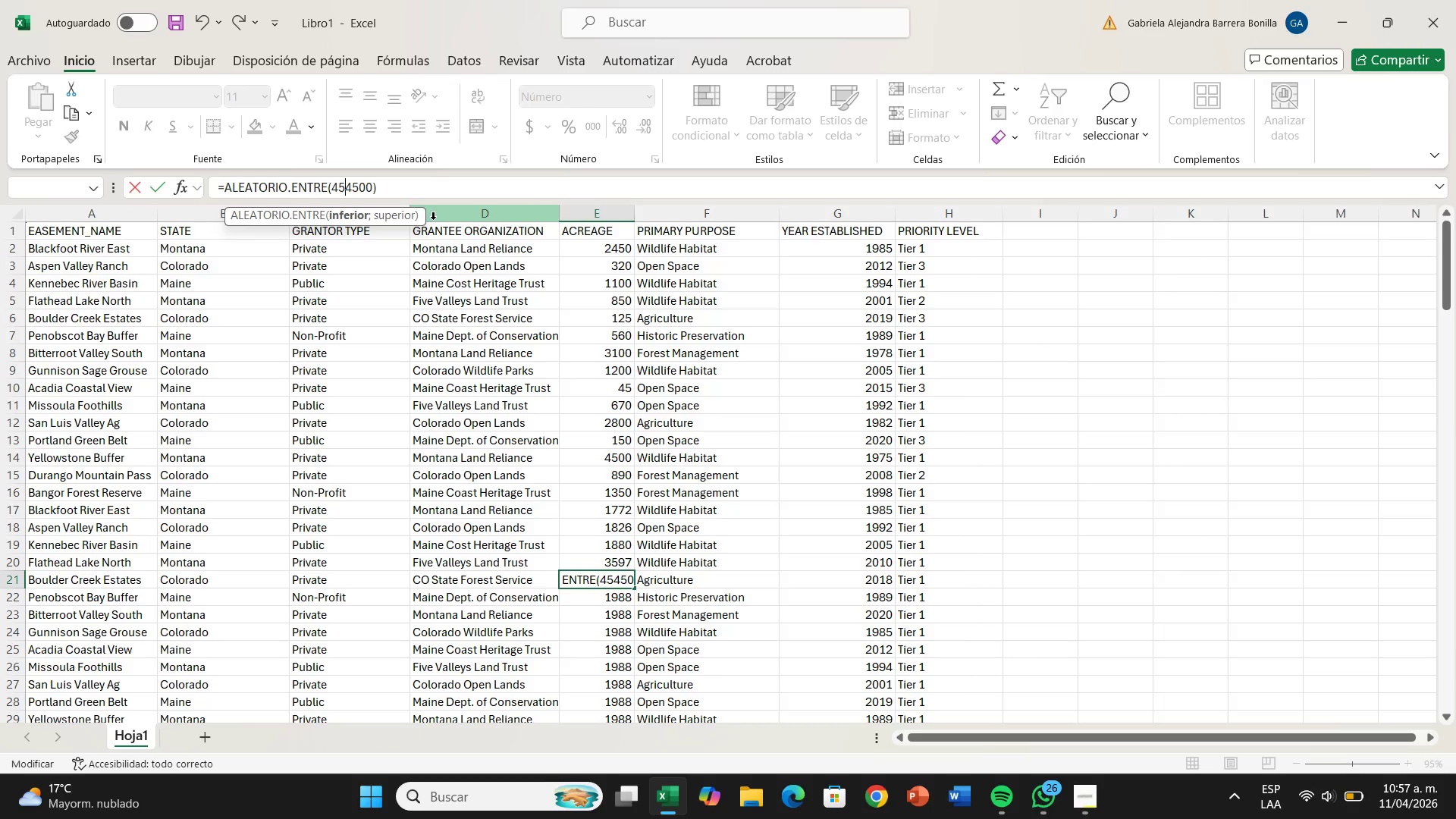 
wait(7.72)
 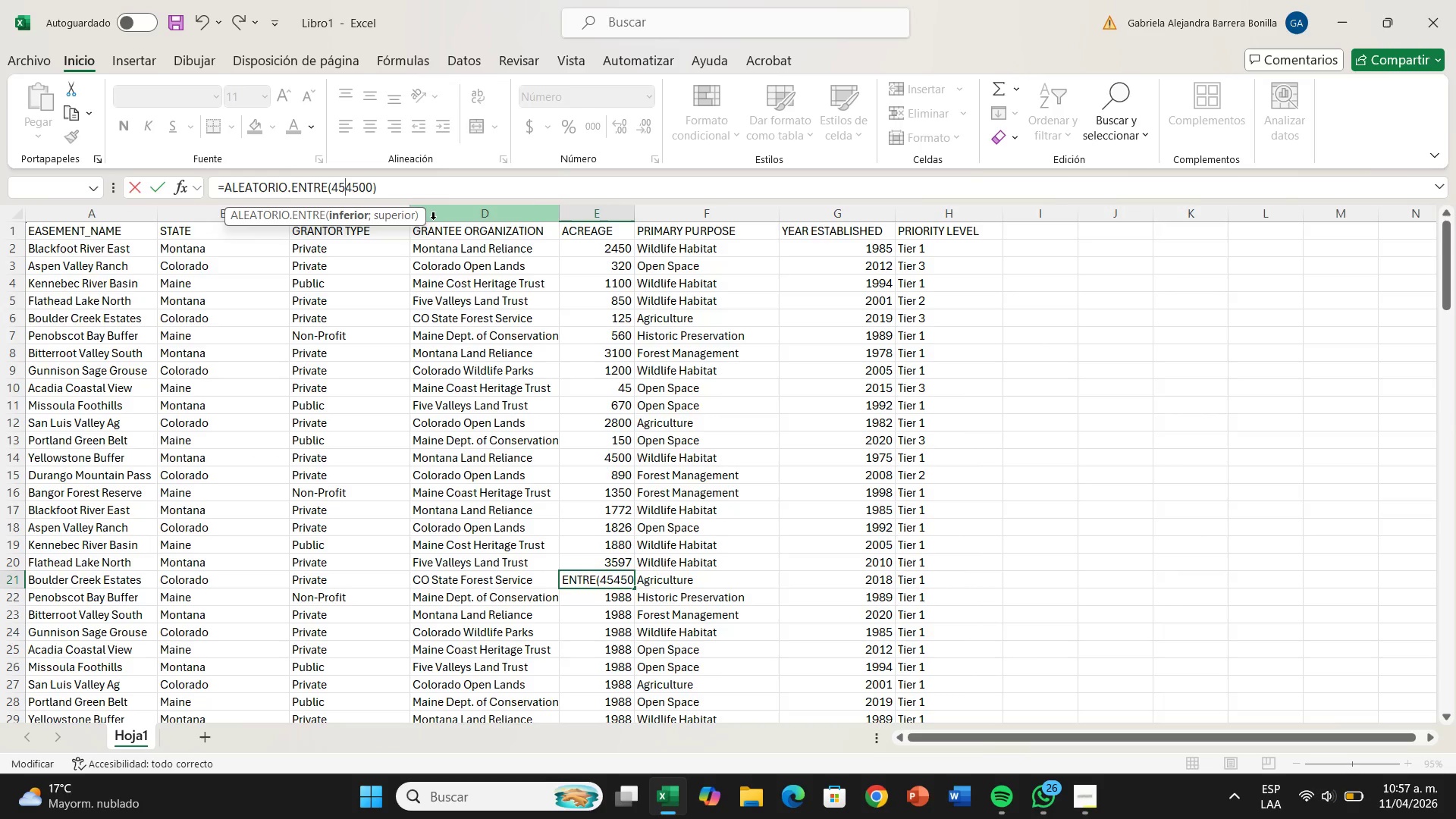 
key(Shift+Comma)
 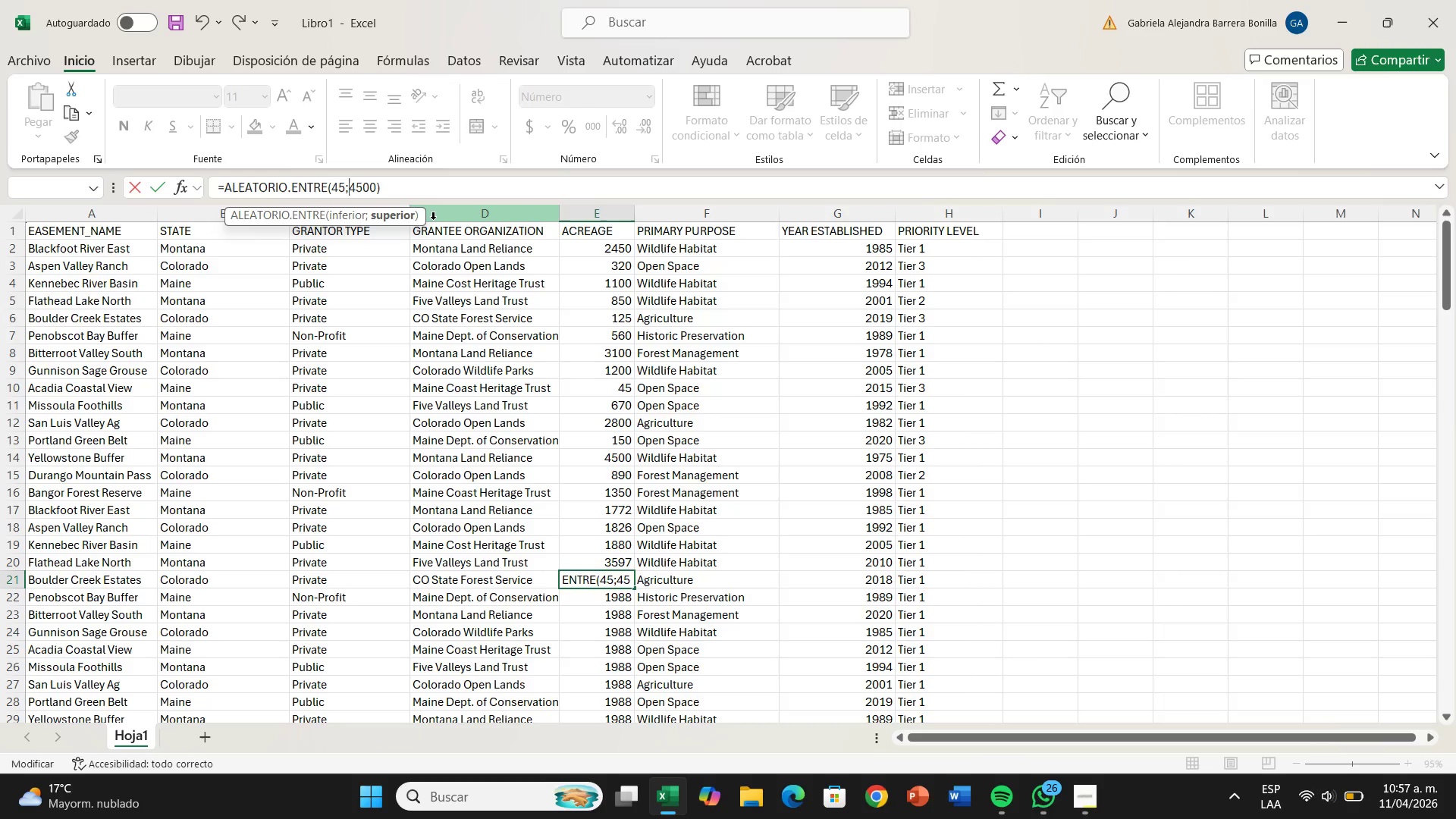 
key(Enter)
 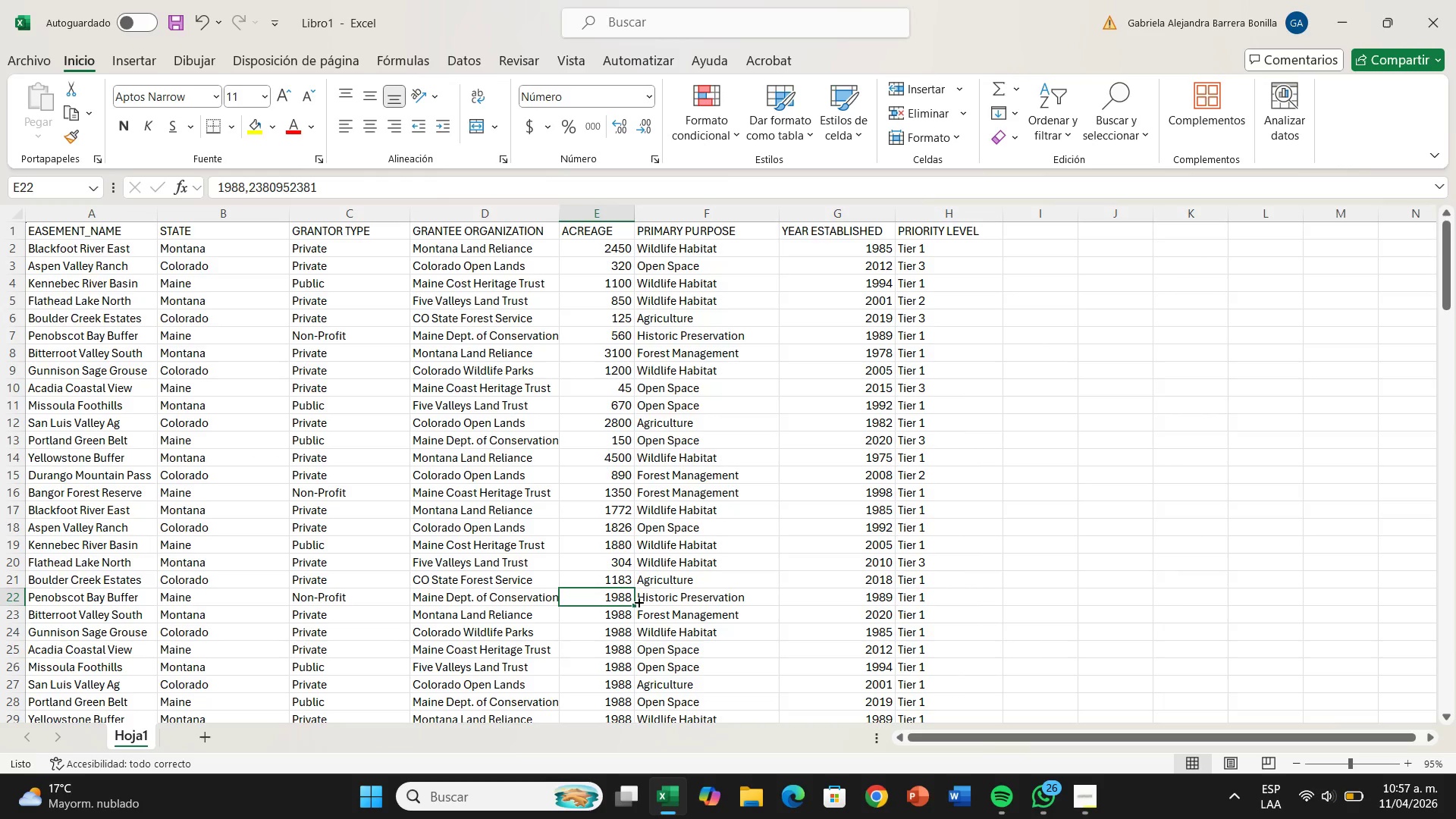 
left_click_drag(start_coordinate=[633, 602], to_coordinate=[635, 642])
 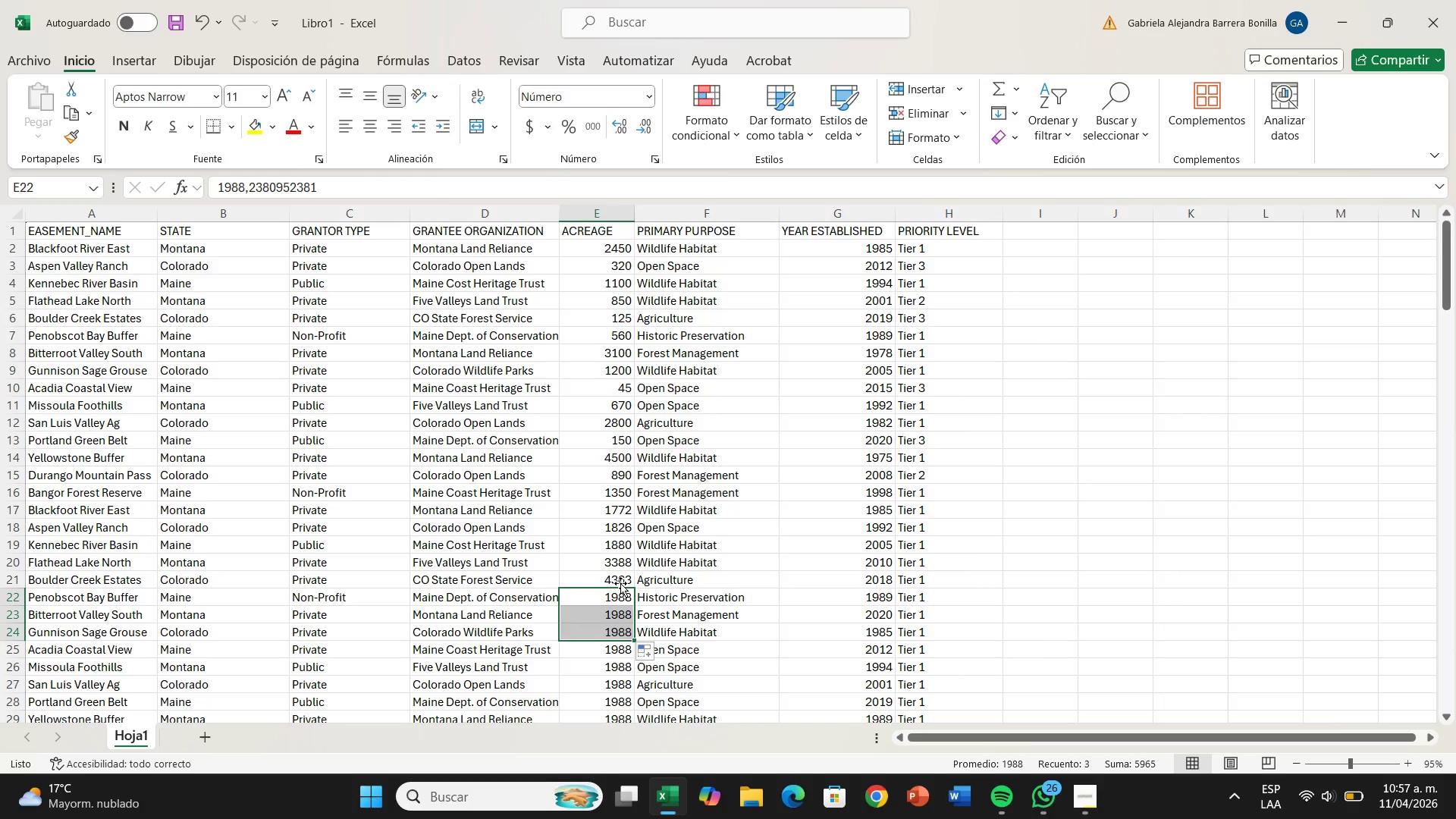 
left_click([617, 561])
 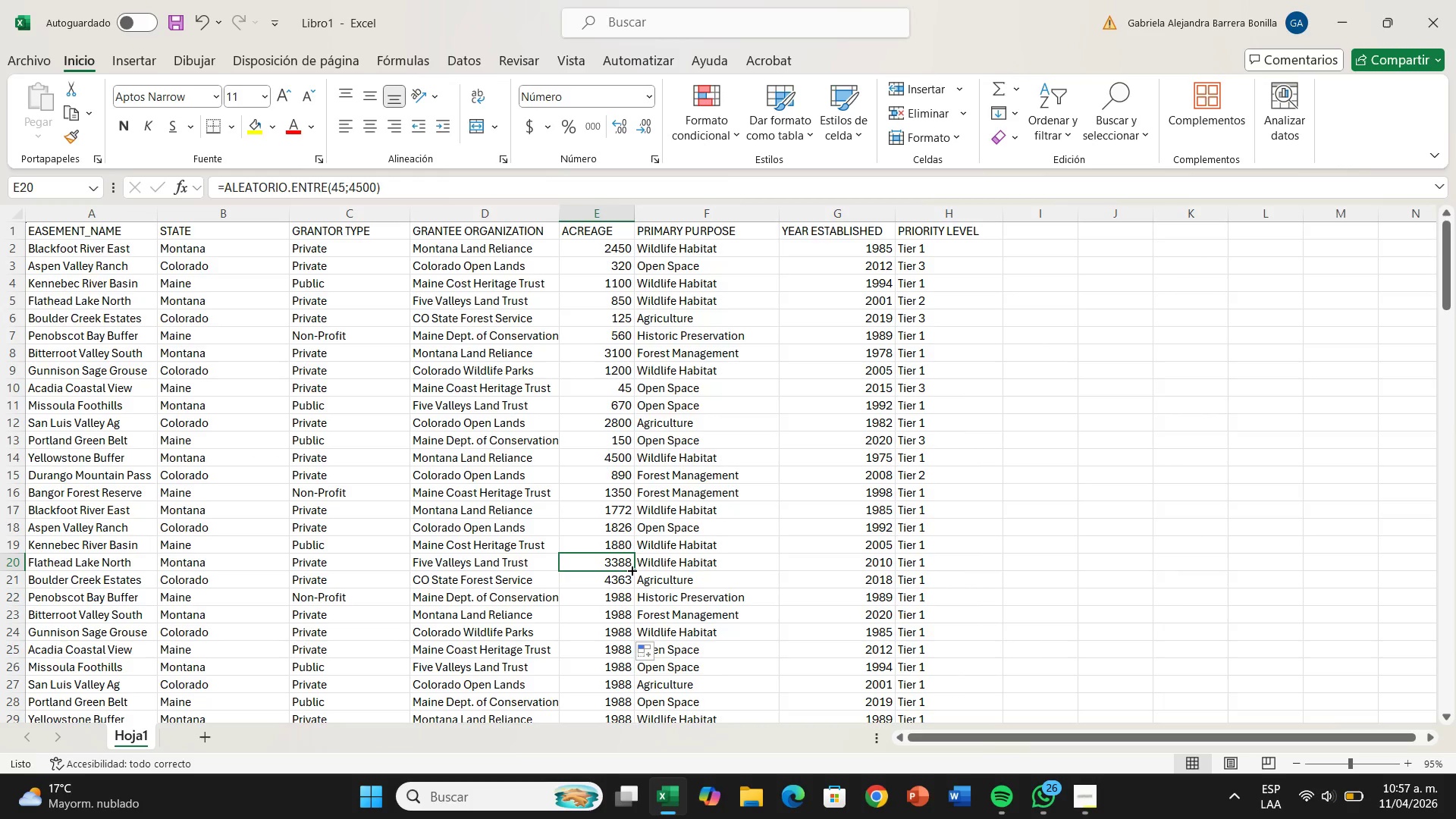 
left_click_drag(start_coordinate=[633, 570], to_coordinate=[661, 758])
 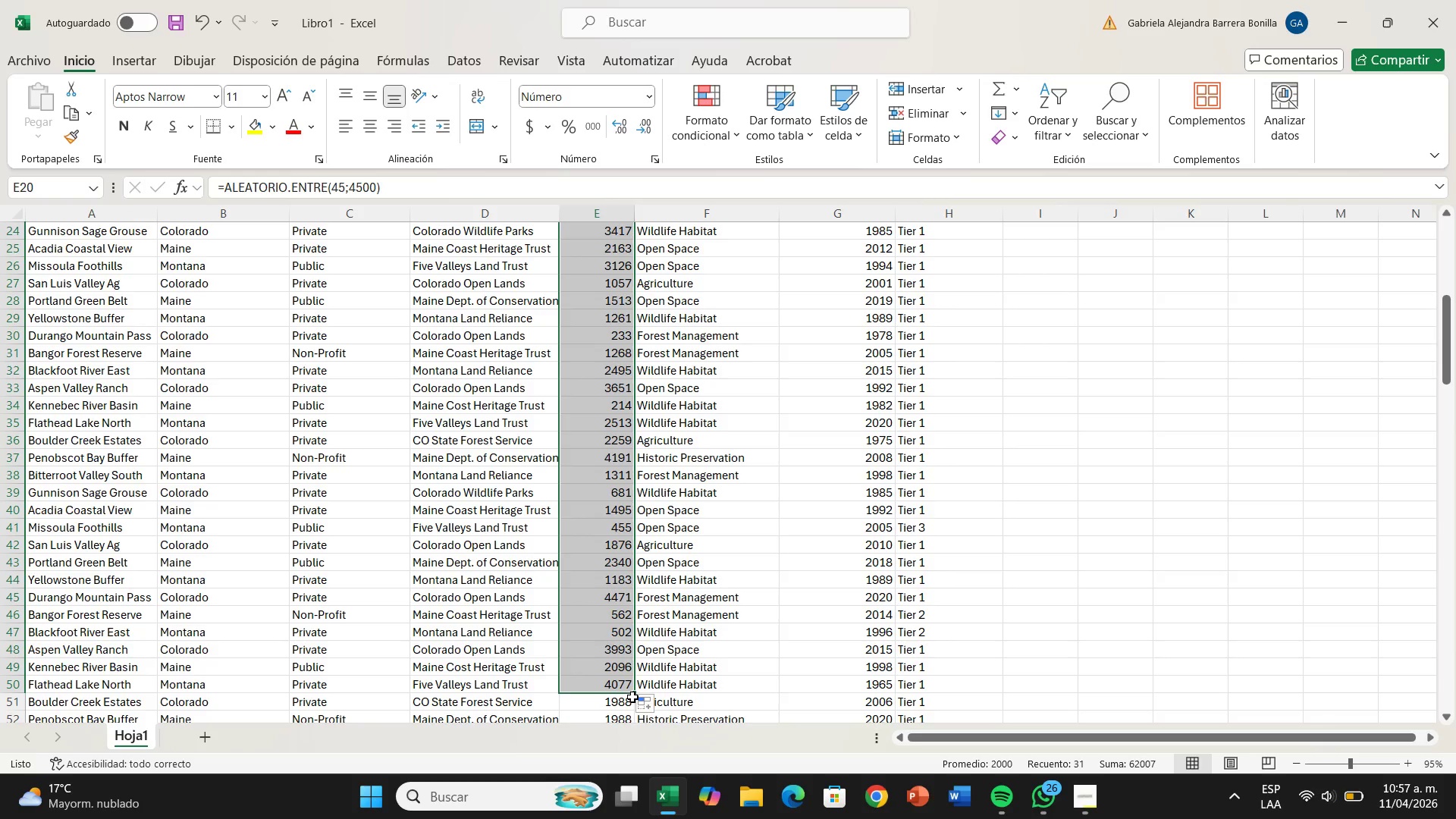 
left_click_drag(start_coordinate=[632, 694], to_coordinate=[640, 774])
 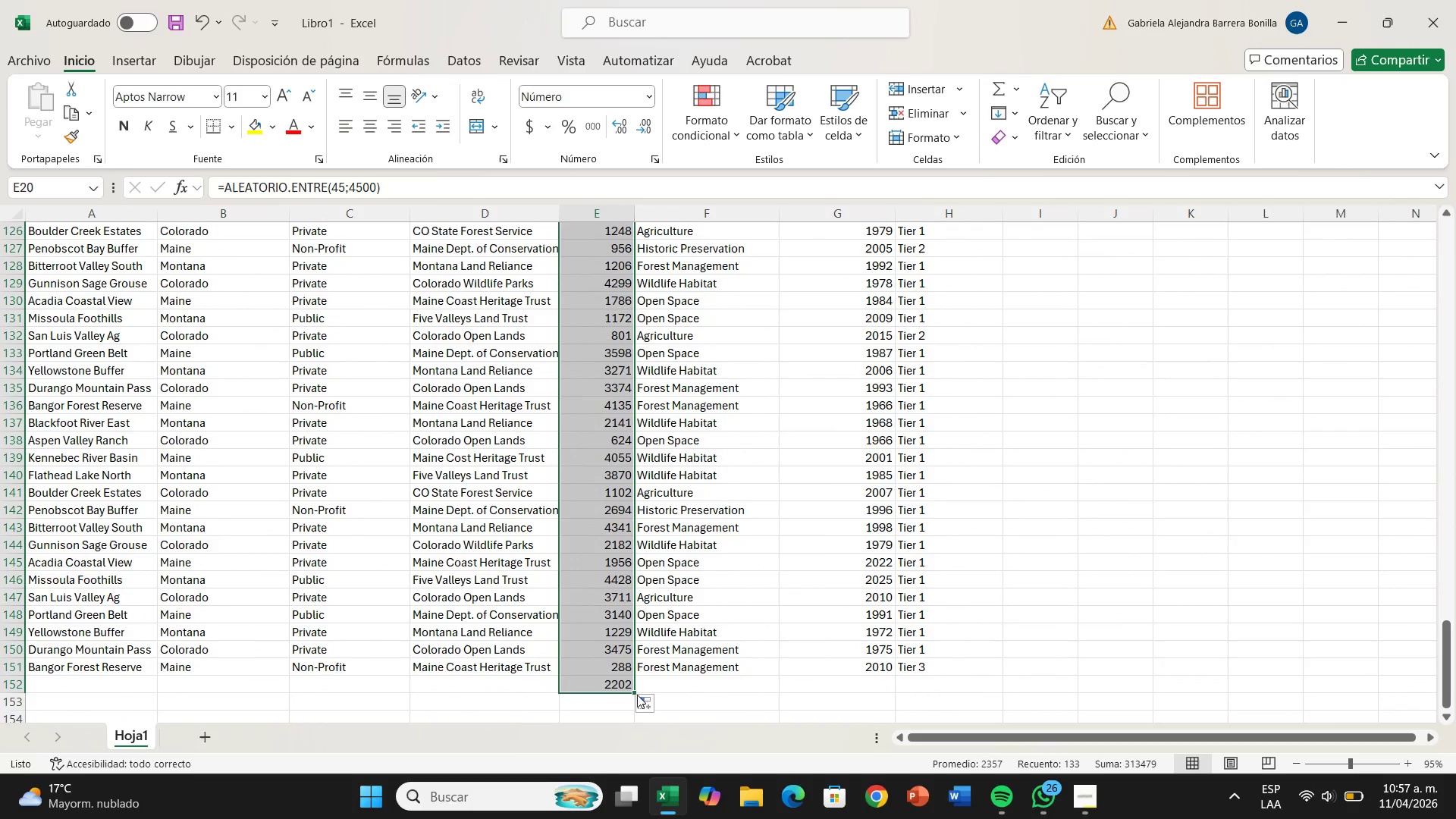 
left_click_drag(start_coordinate=[636, 692], to_coordinate=[632, 676])
 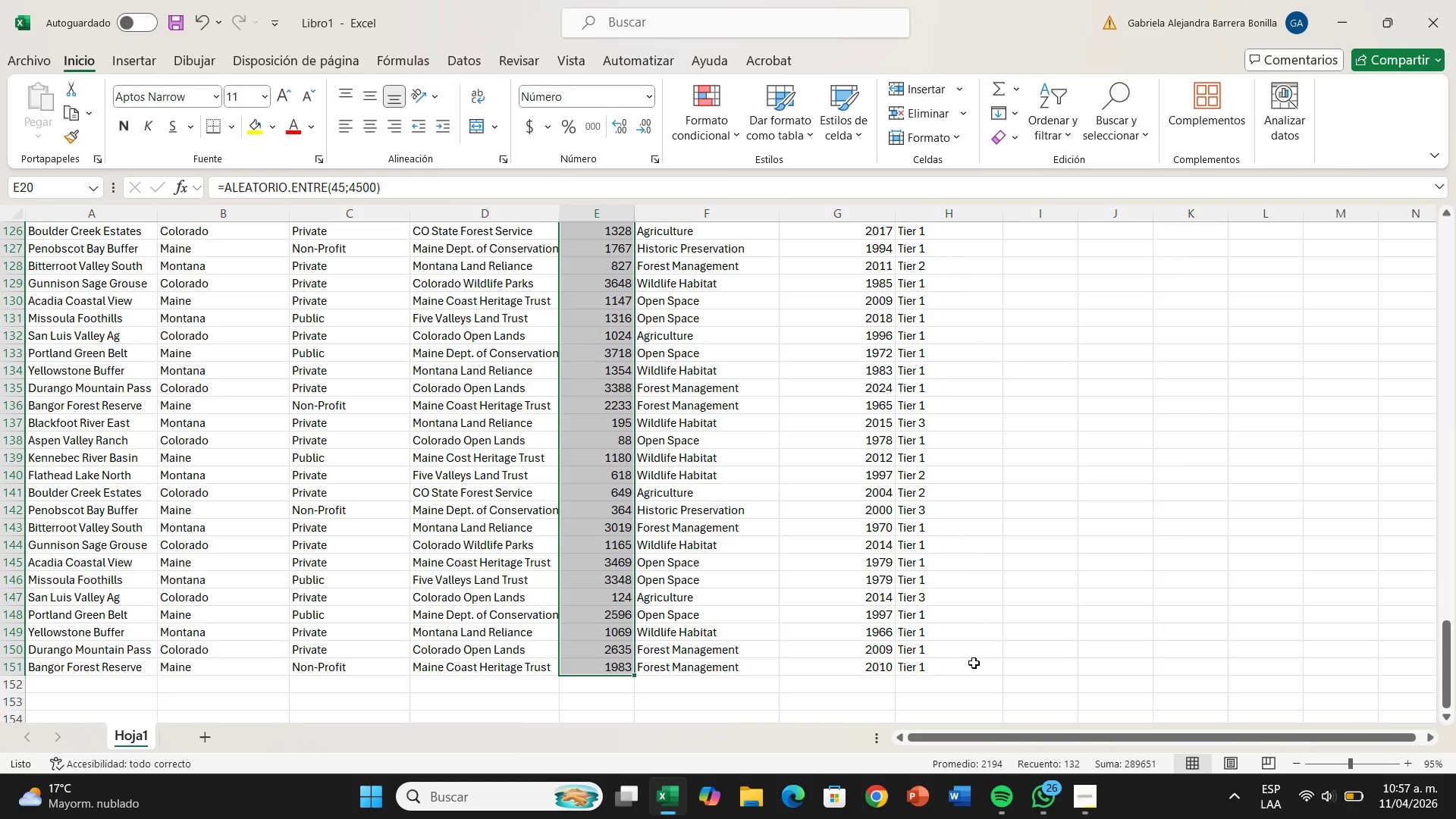 
left_click([974, 663])
 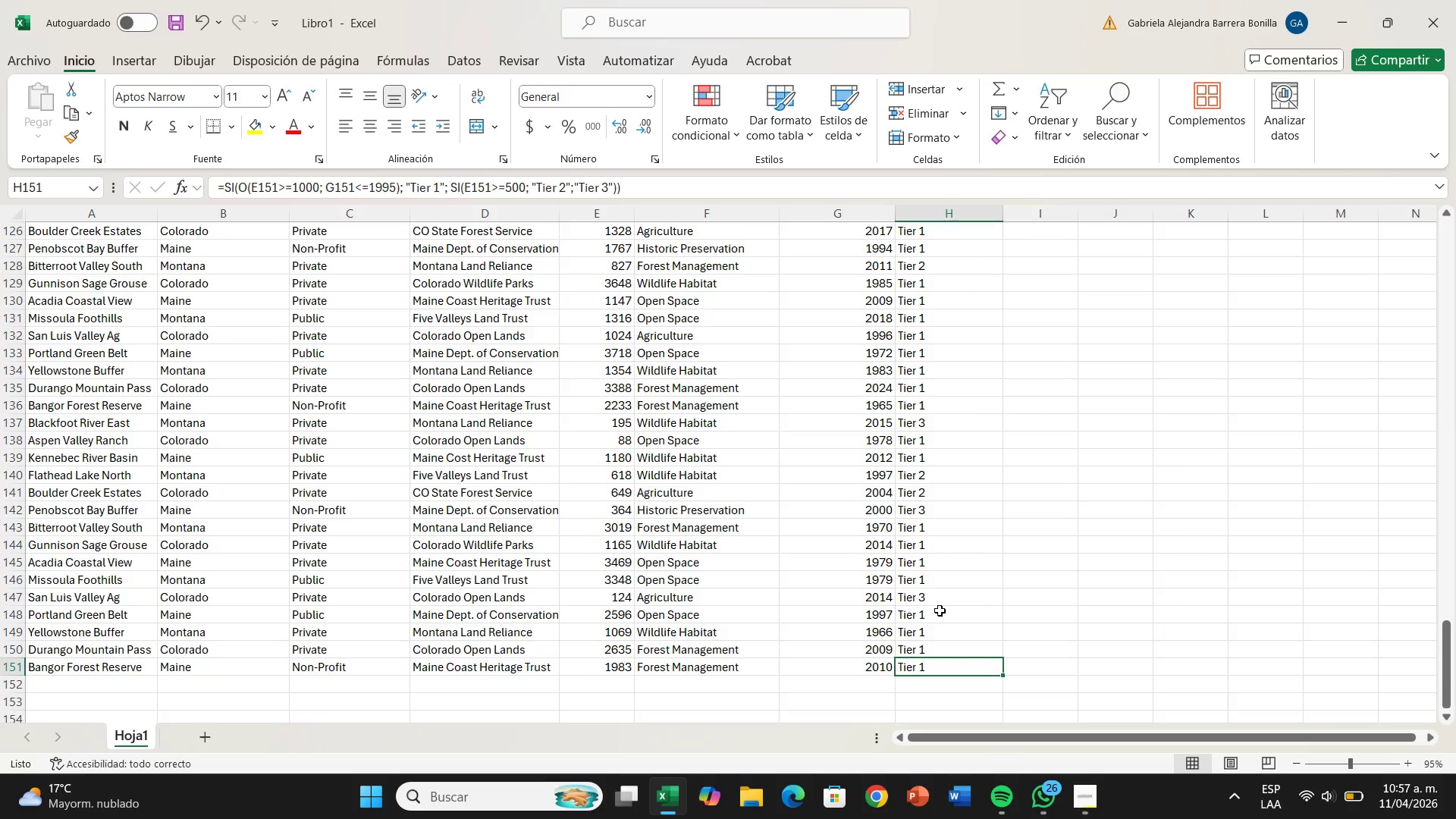 
scroll: coordinate [940, 610], scroll_direction: up, amount: 22.0
 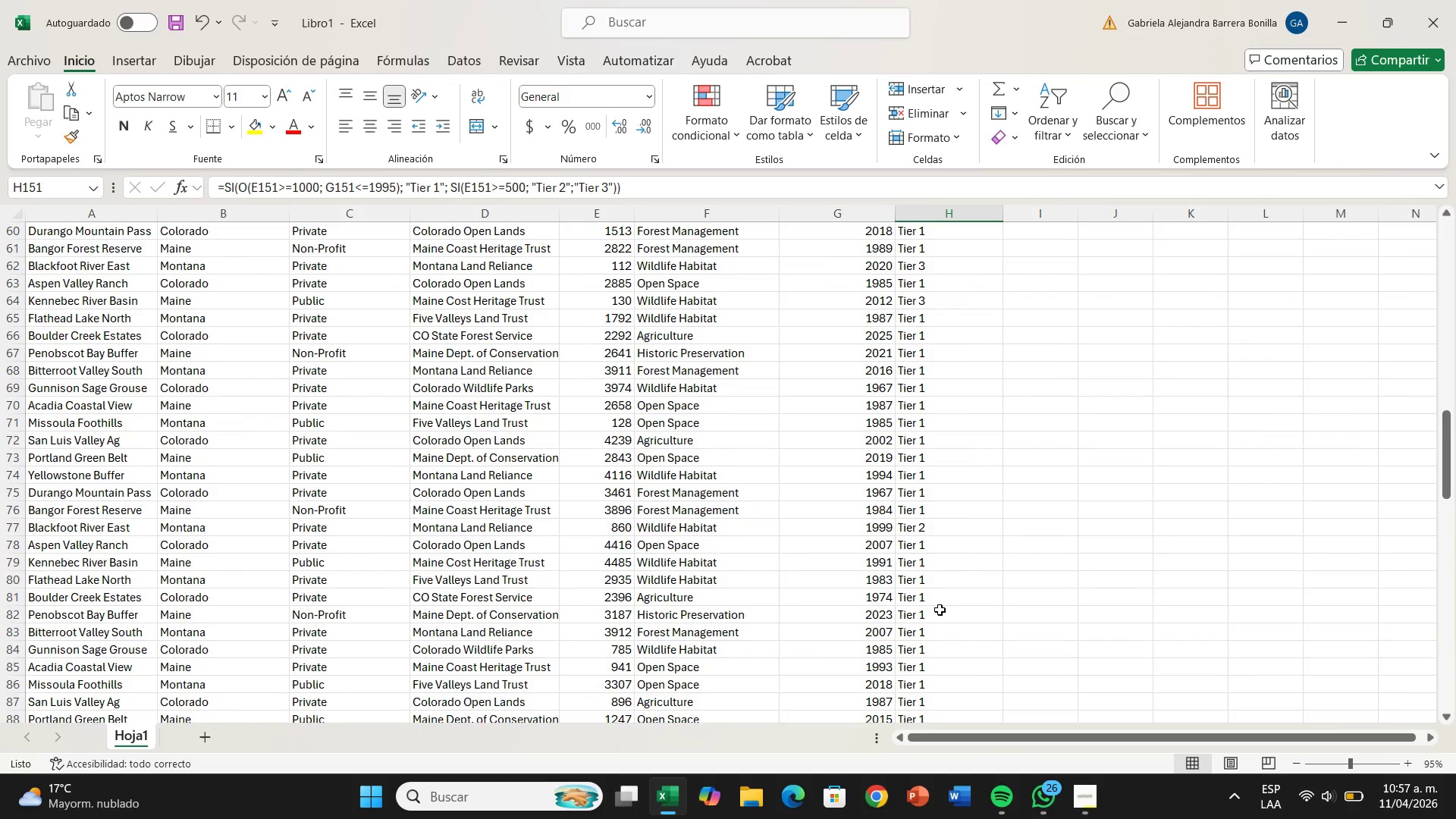 
wait(15.88)
 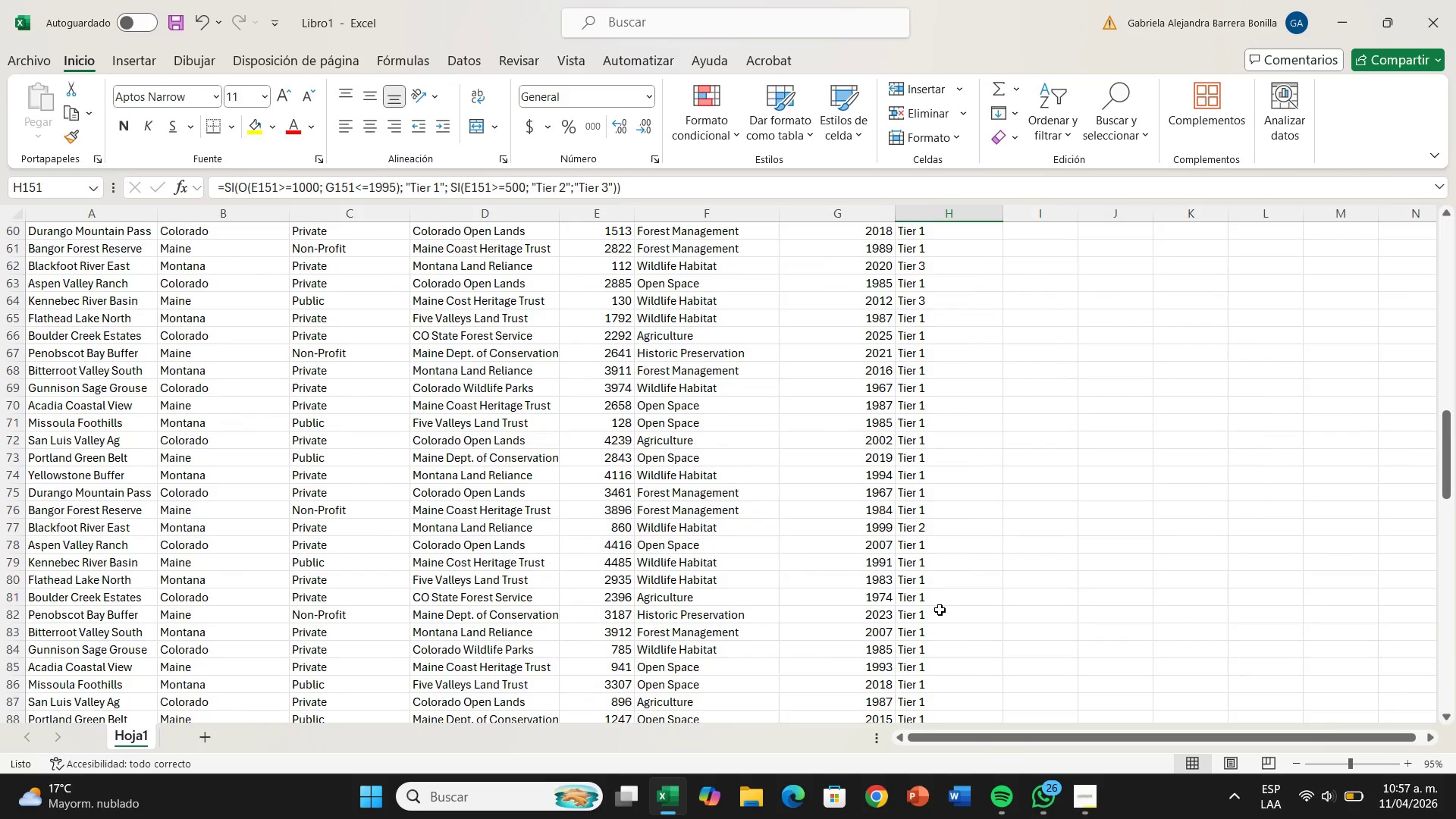 
scroll: coordinate [1112, 597], scroll_direction: up, amount: 24.0
 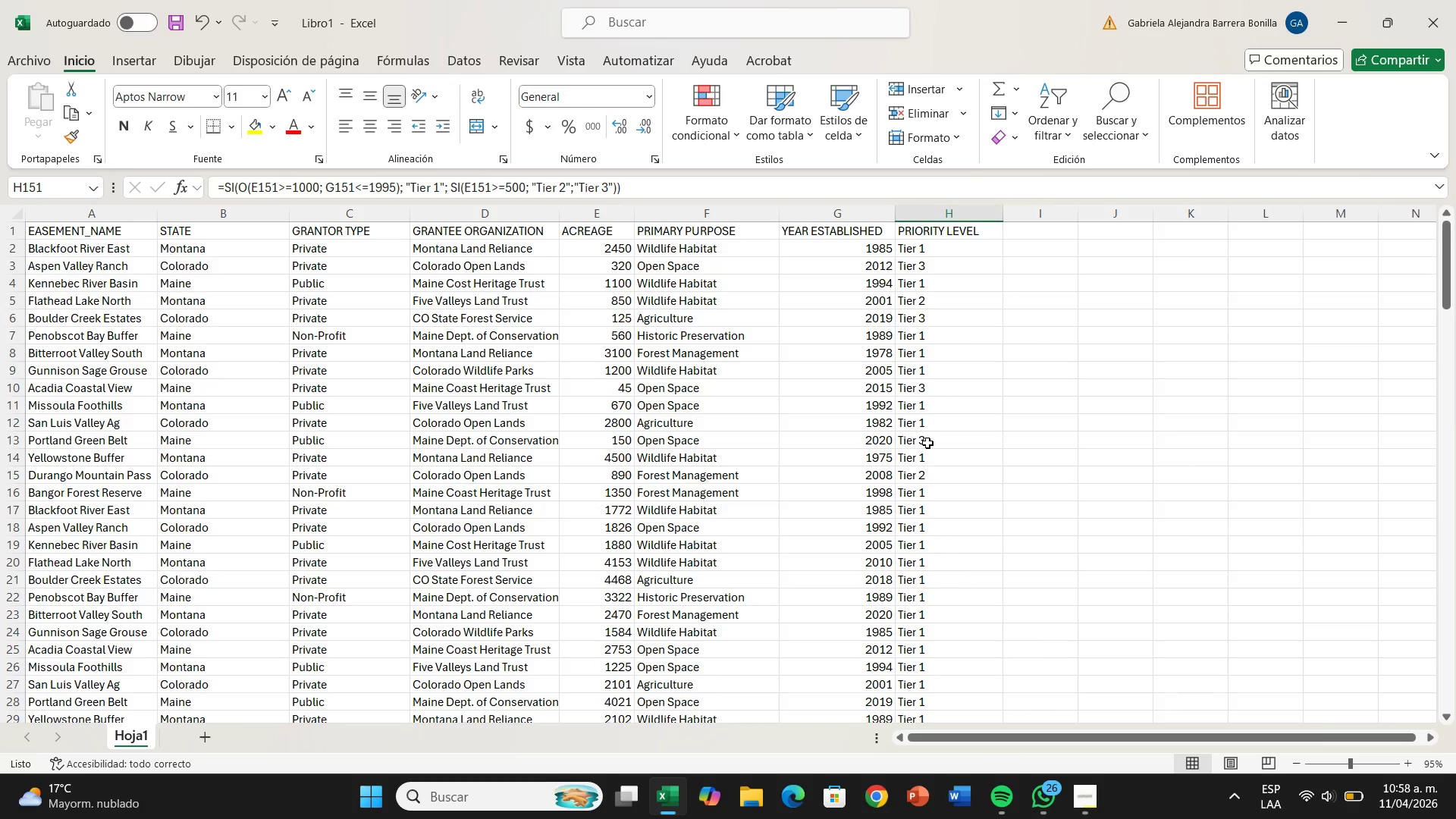 
left_click([937, 243])
 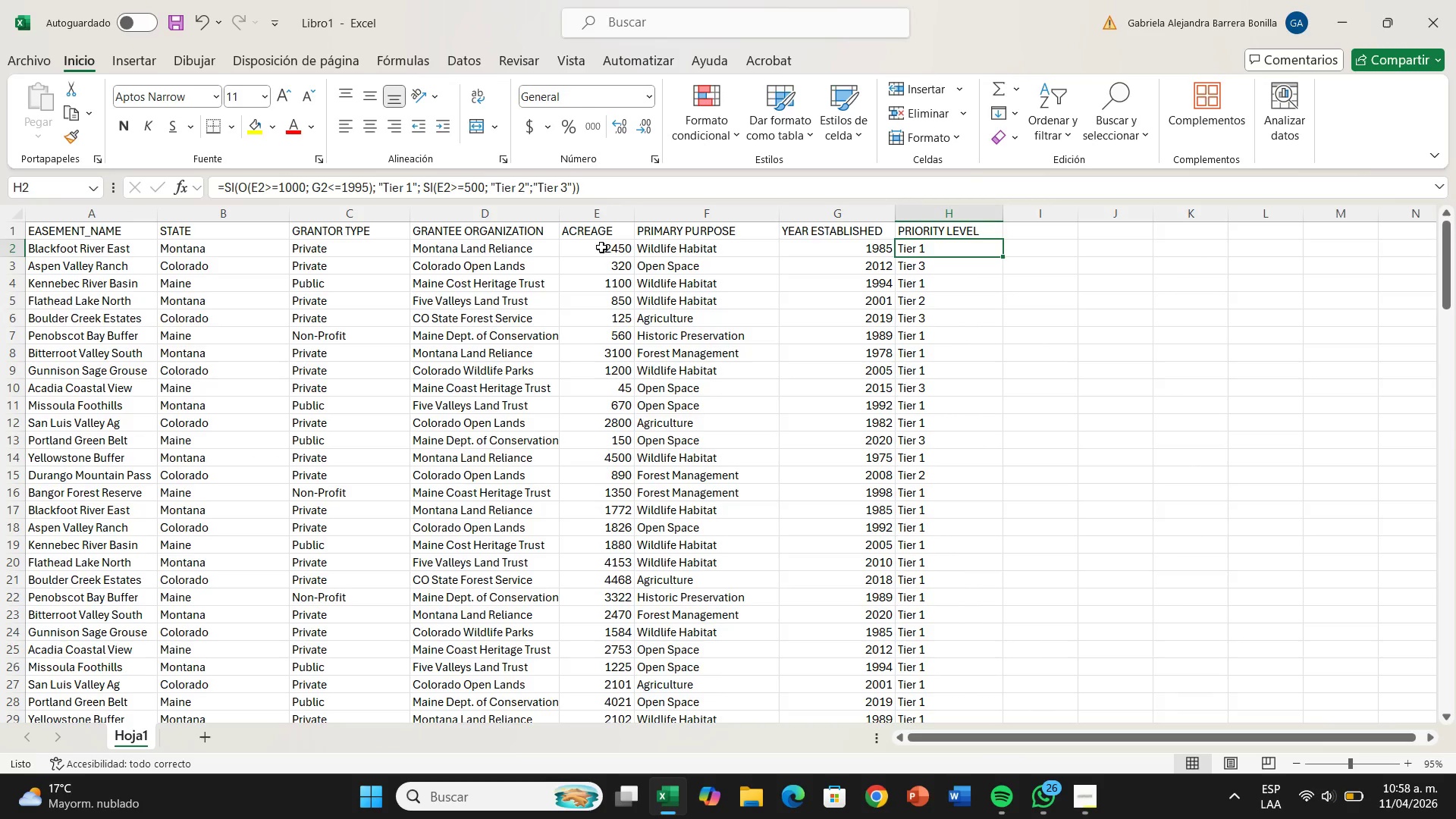 
wait(7.17)
 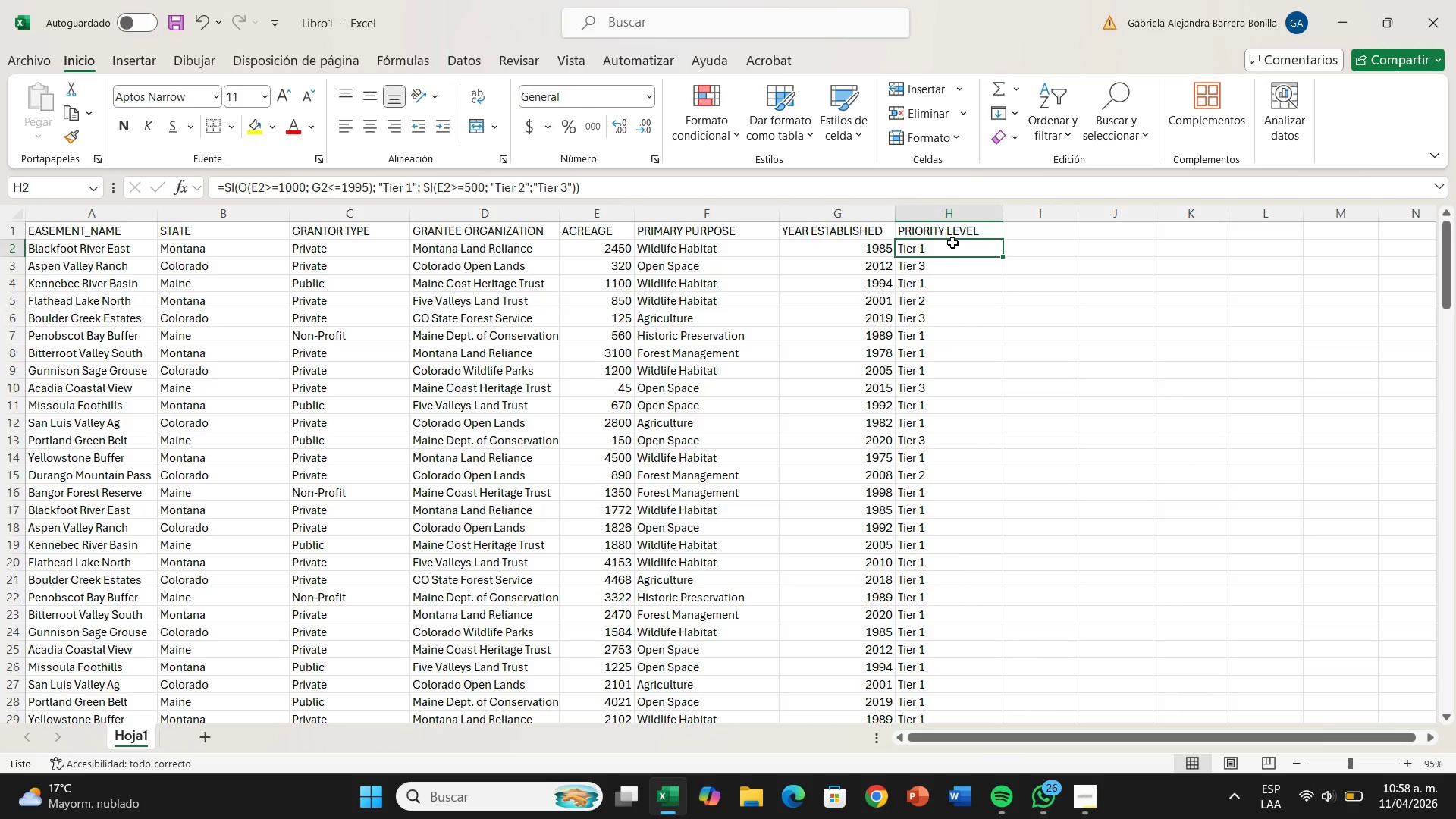 
left_click_drag(start_coordinate=[601, 246], to_coordinate=[625, 686])
 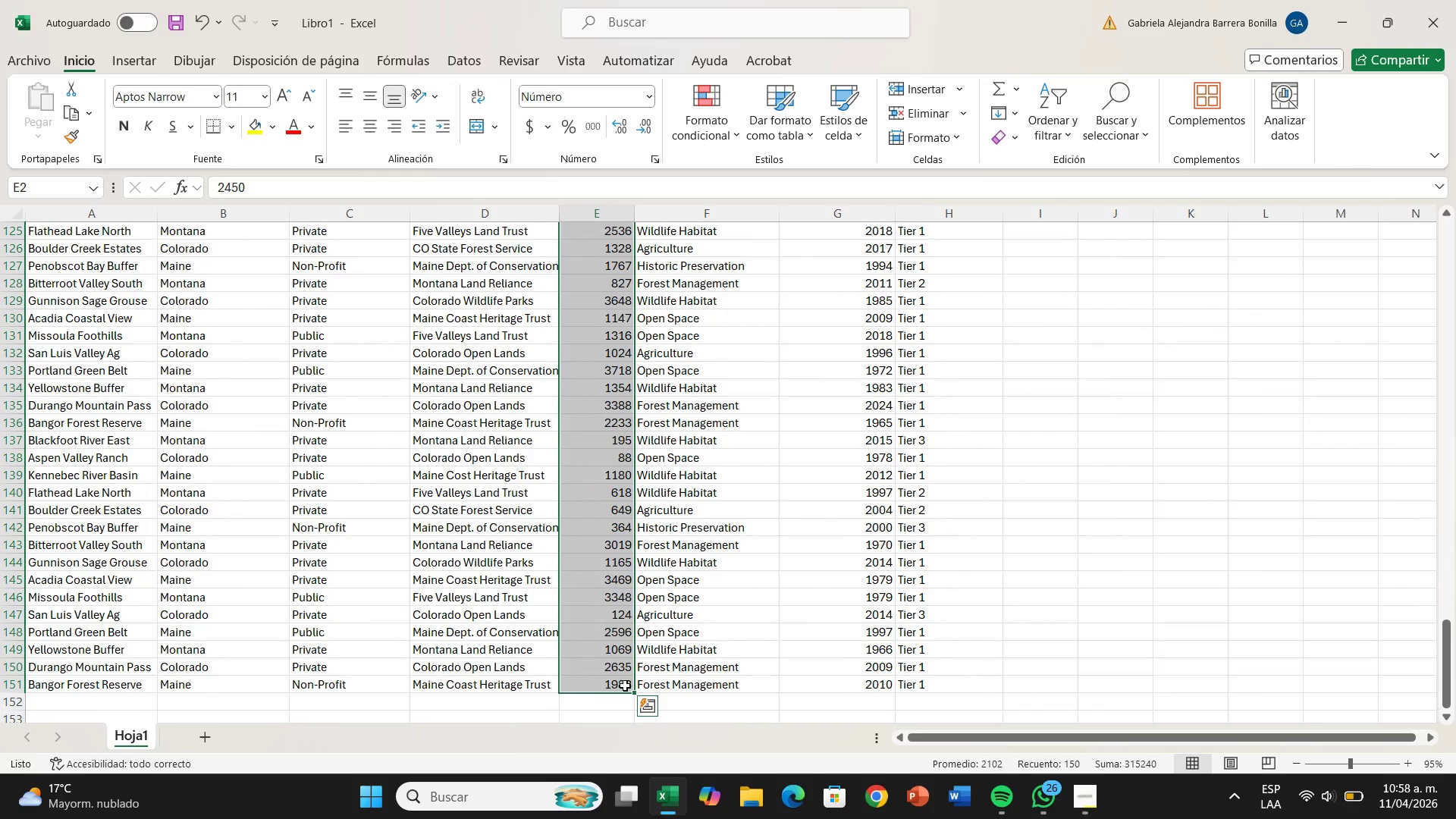 
key(Control+X)
 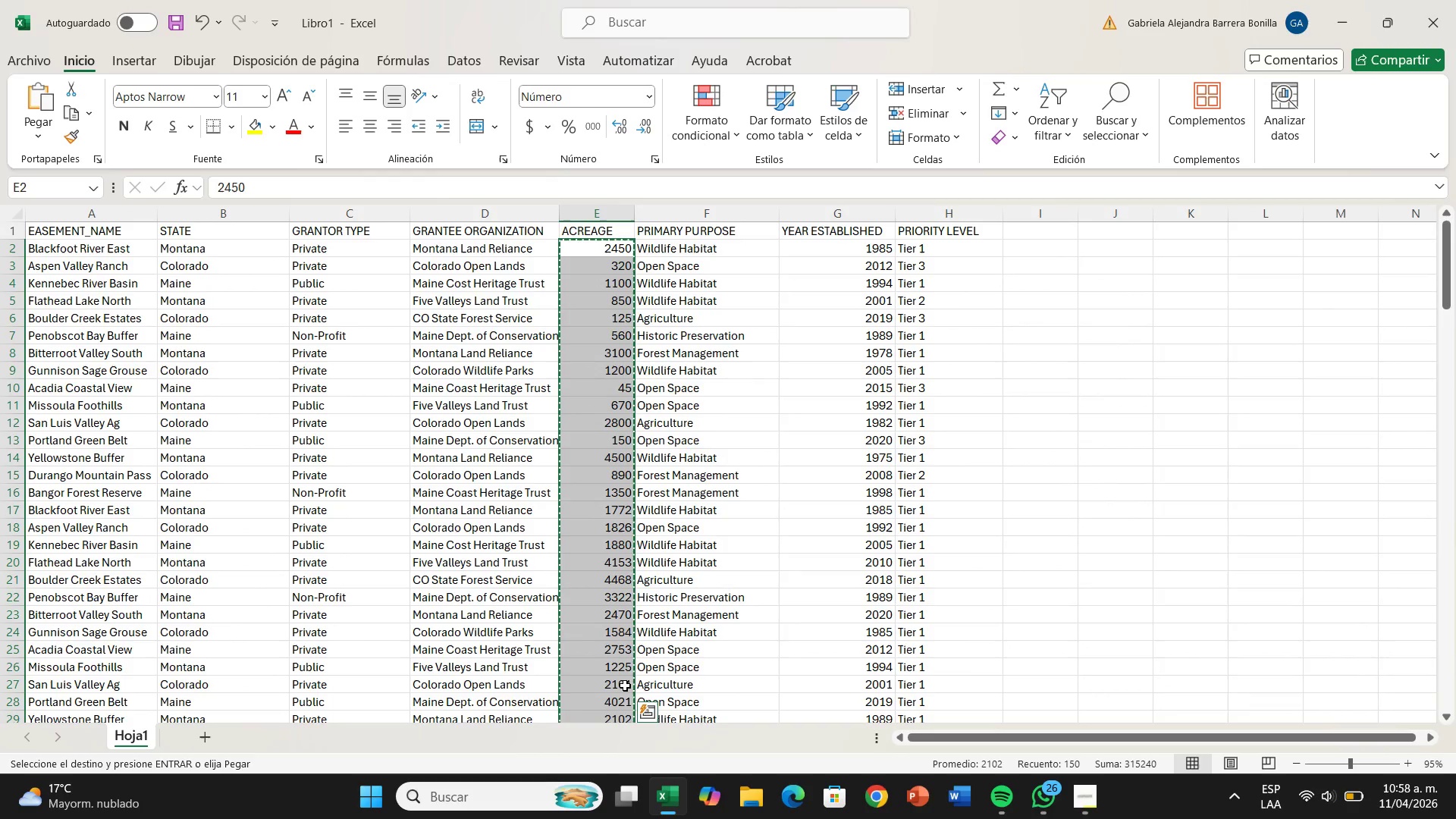 
key(Enter)
 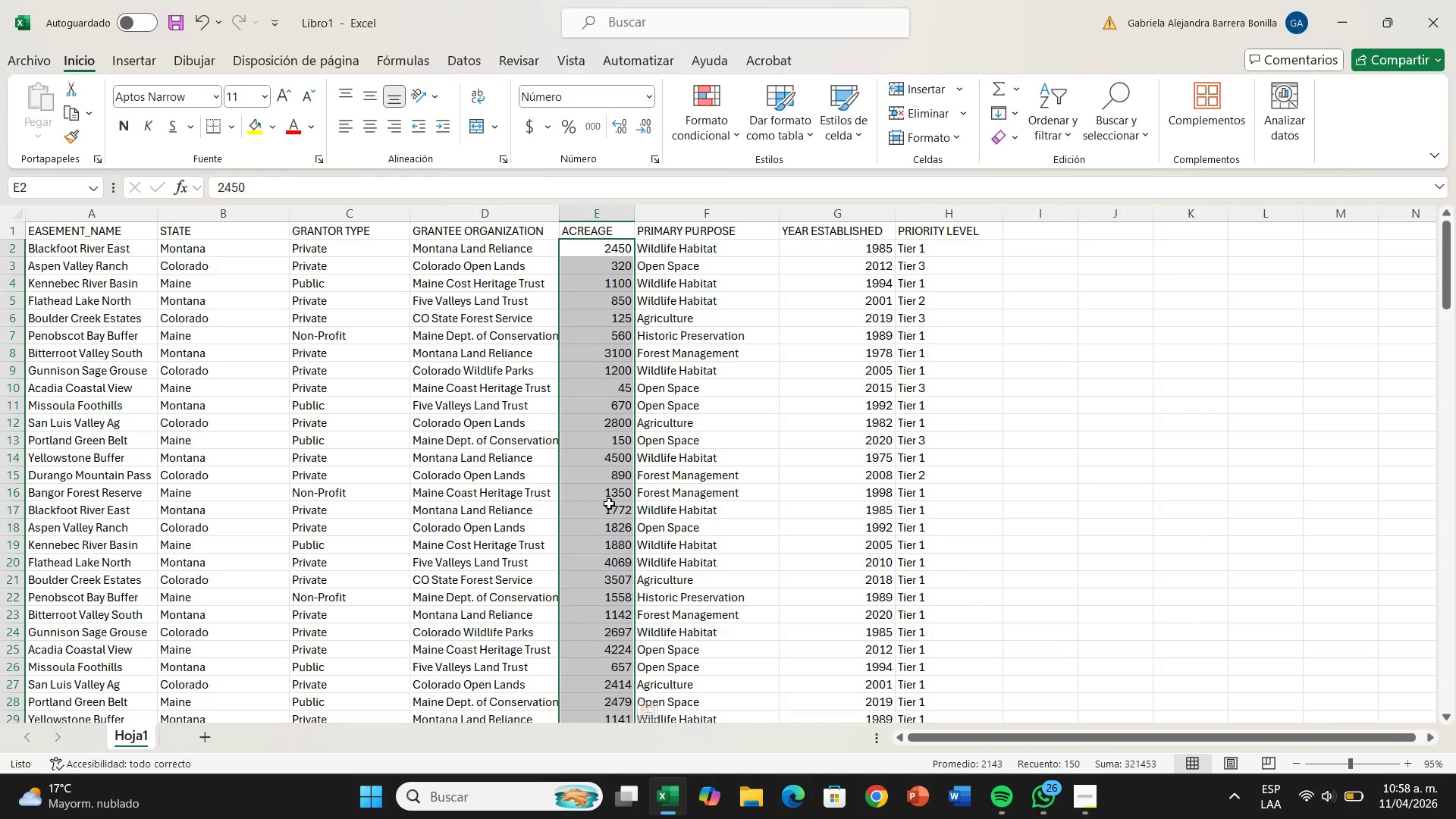 
double_click([615, 562])
 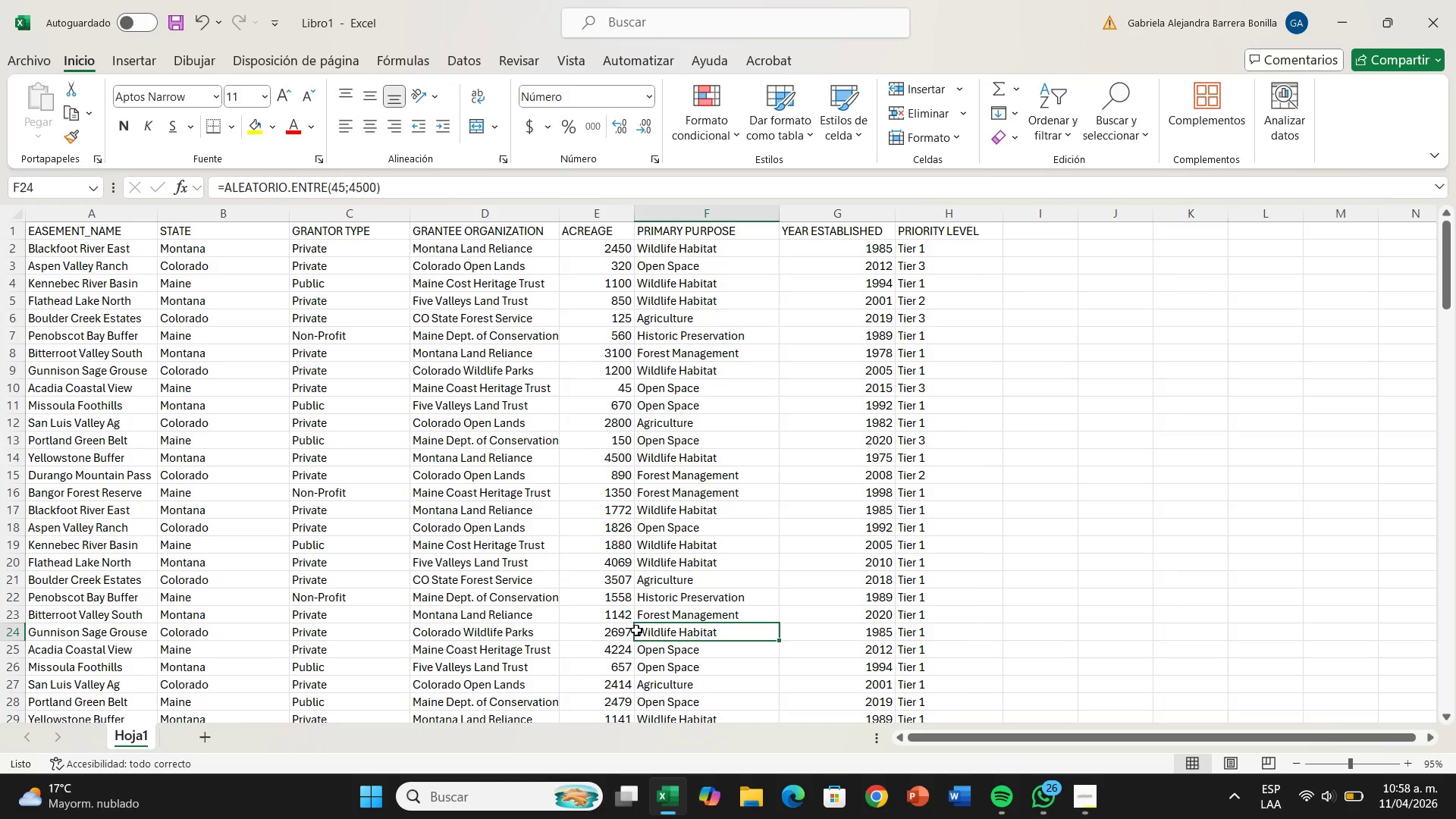 
triple_click([636, 630])
 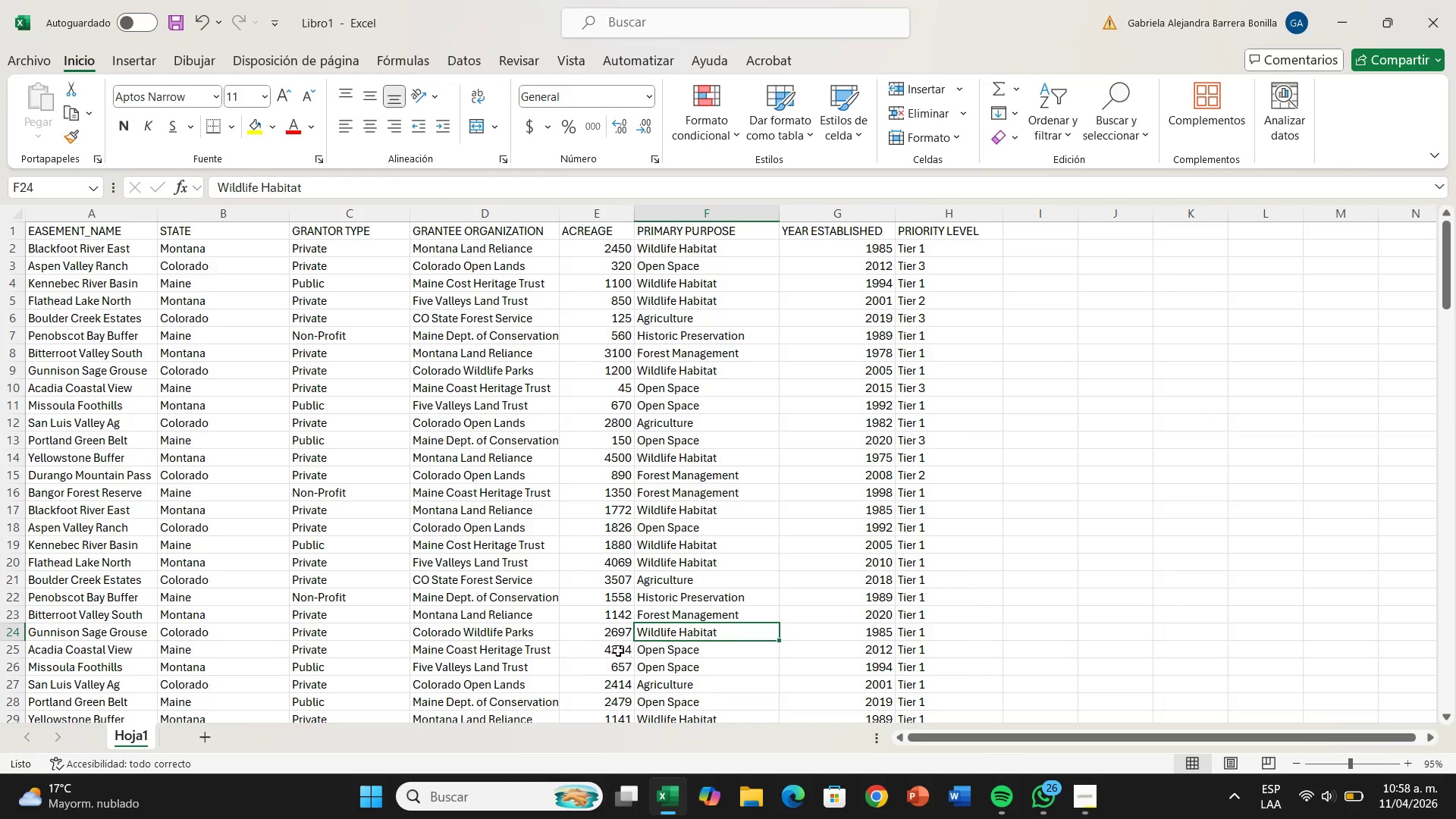 
left_click([617, 649])
 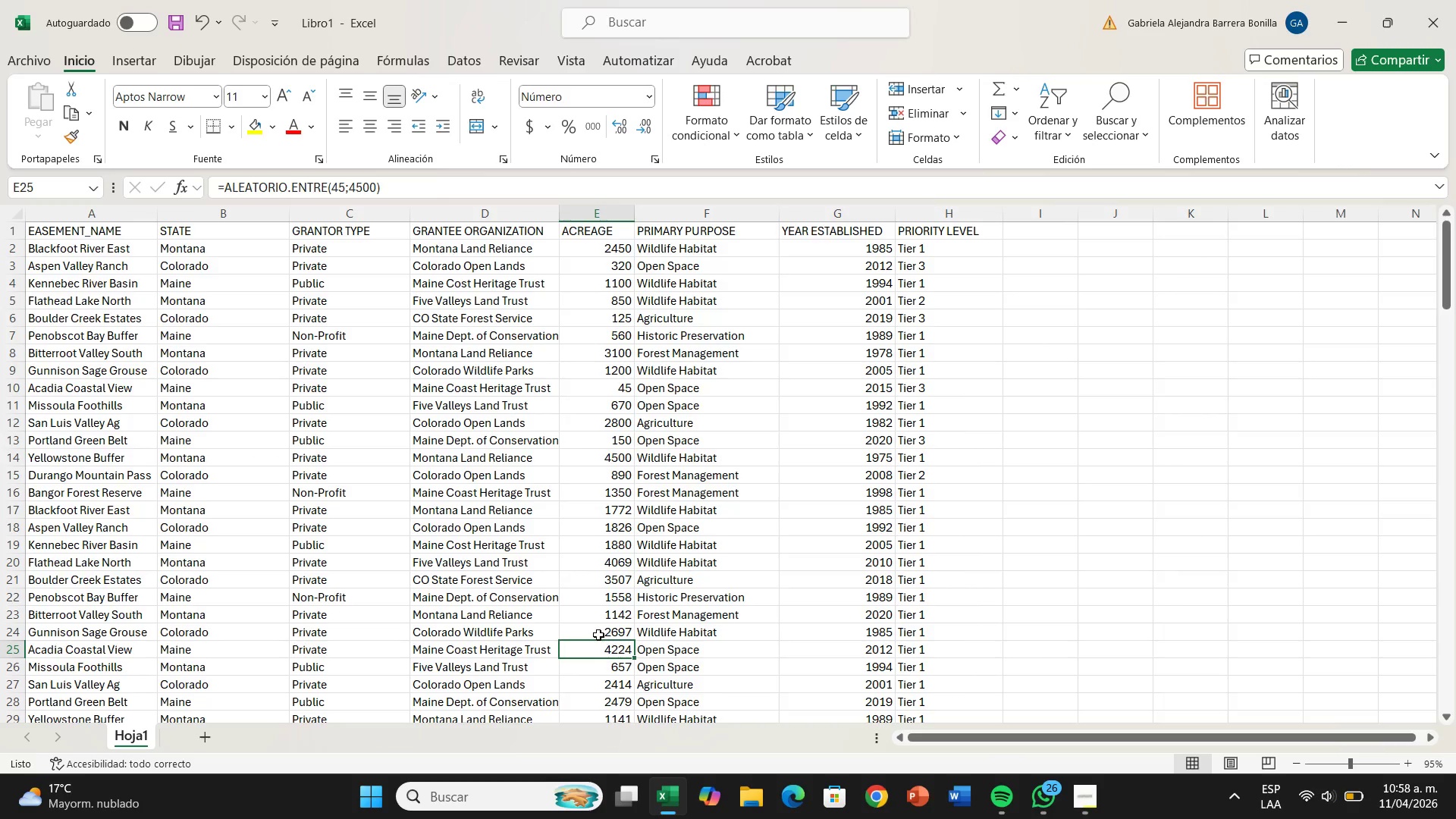 
key(Control+X)
 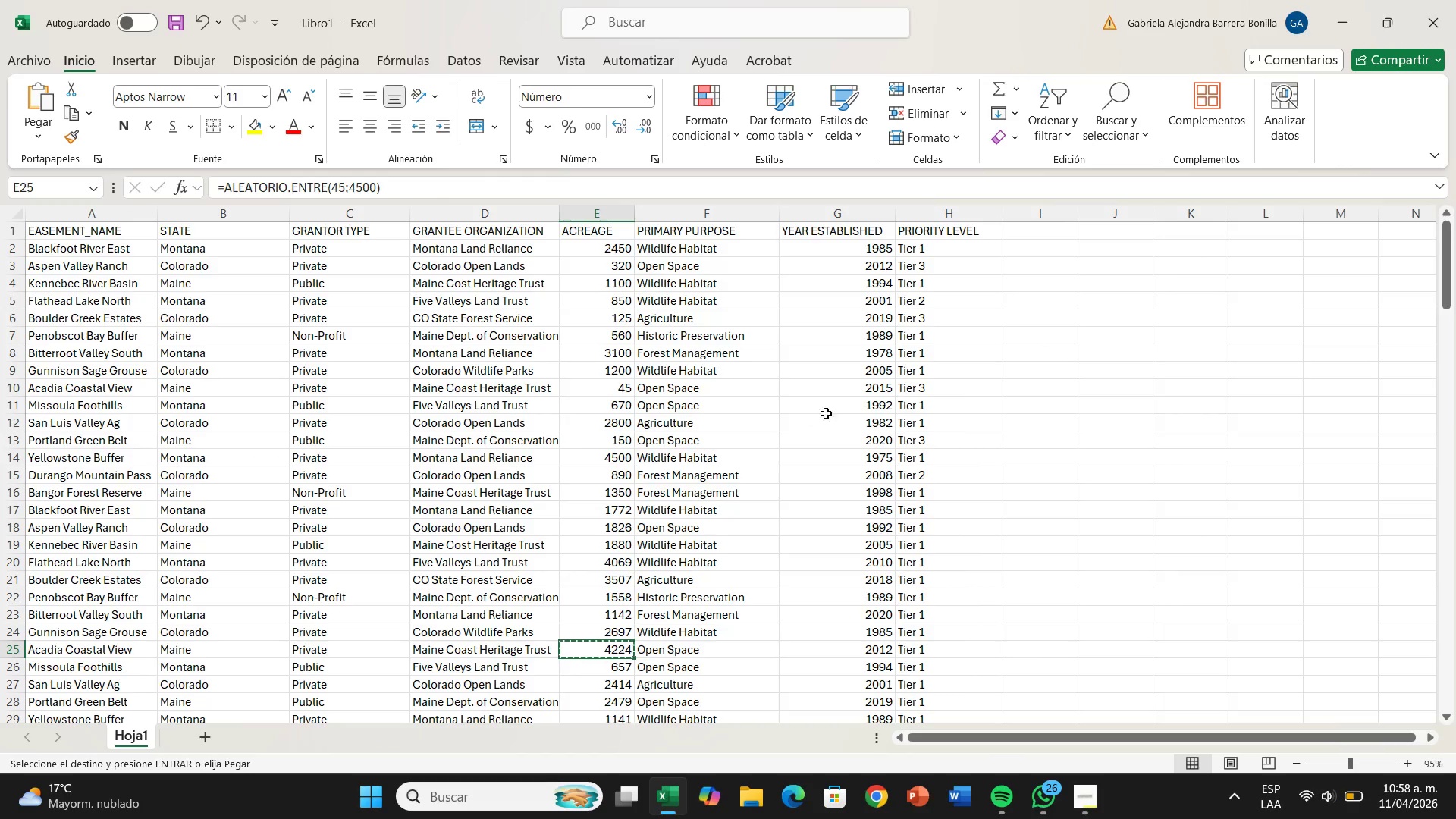 
left_click([903, 408])
 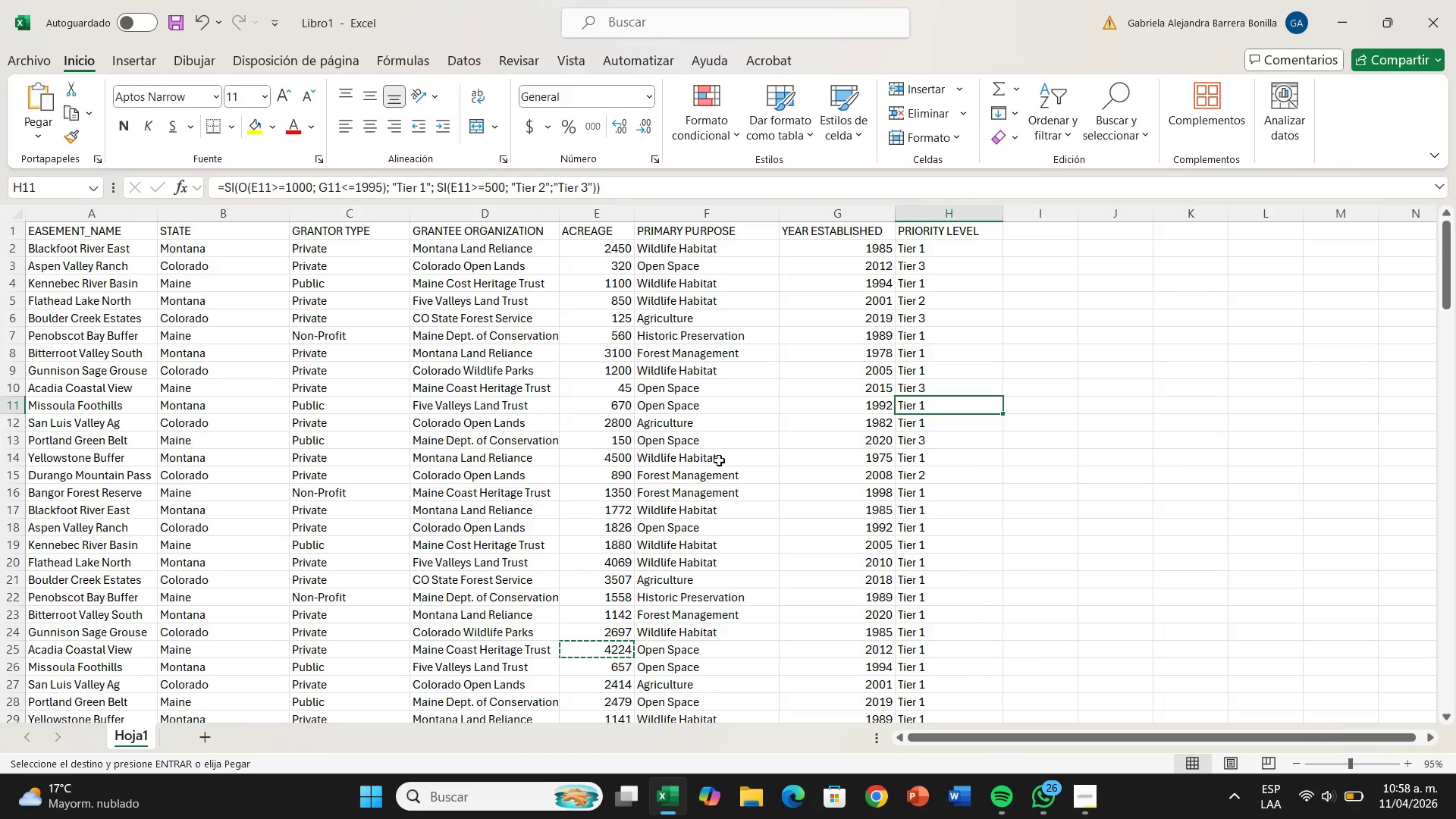 
left_click([723, 533])
 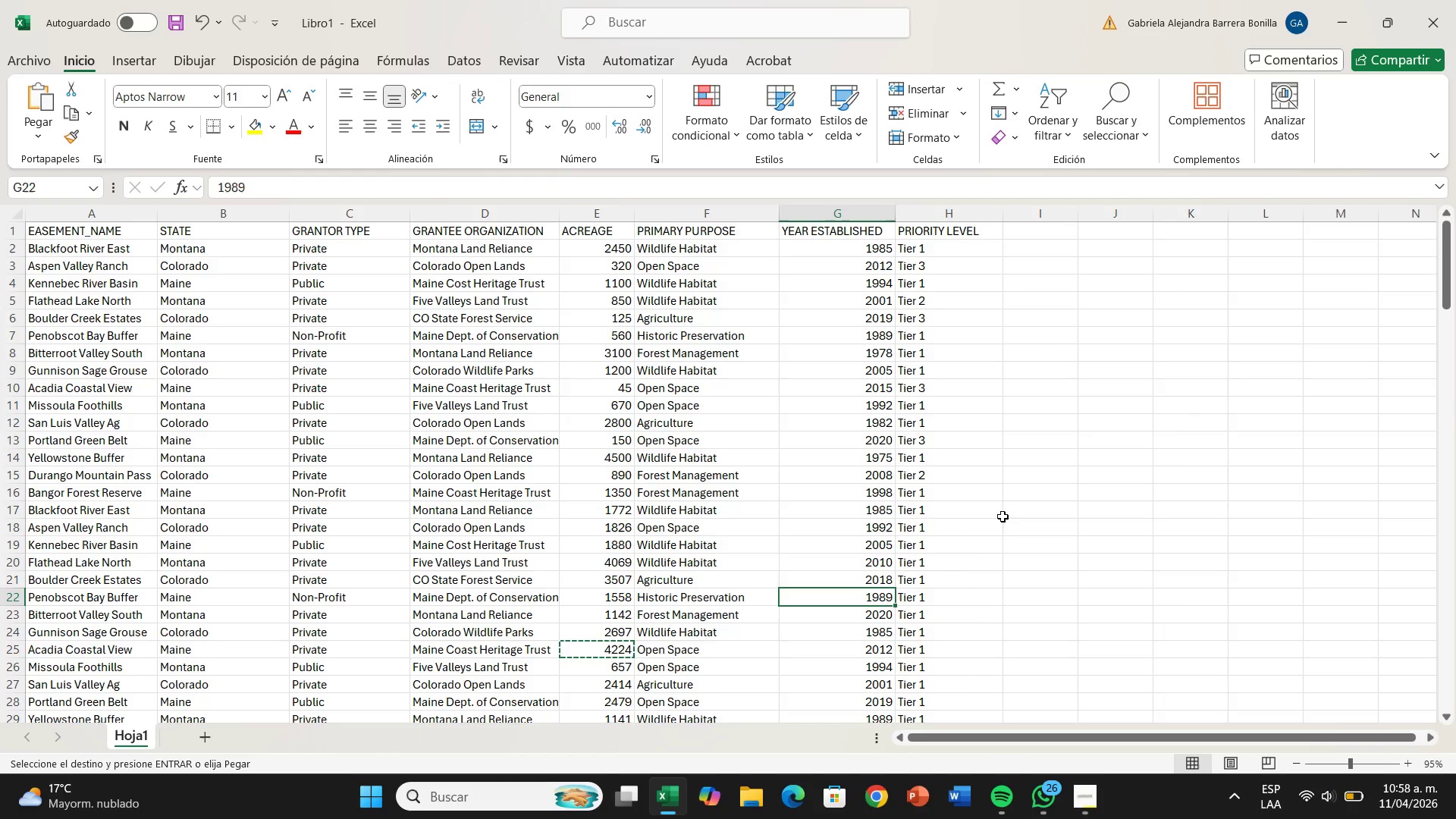 
double_click([1193, 482])
 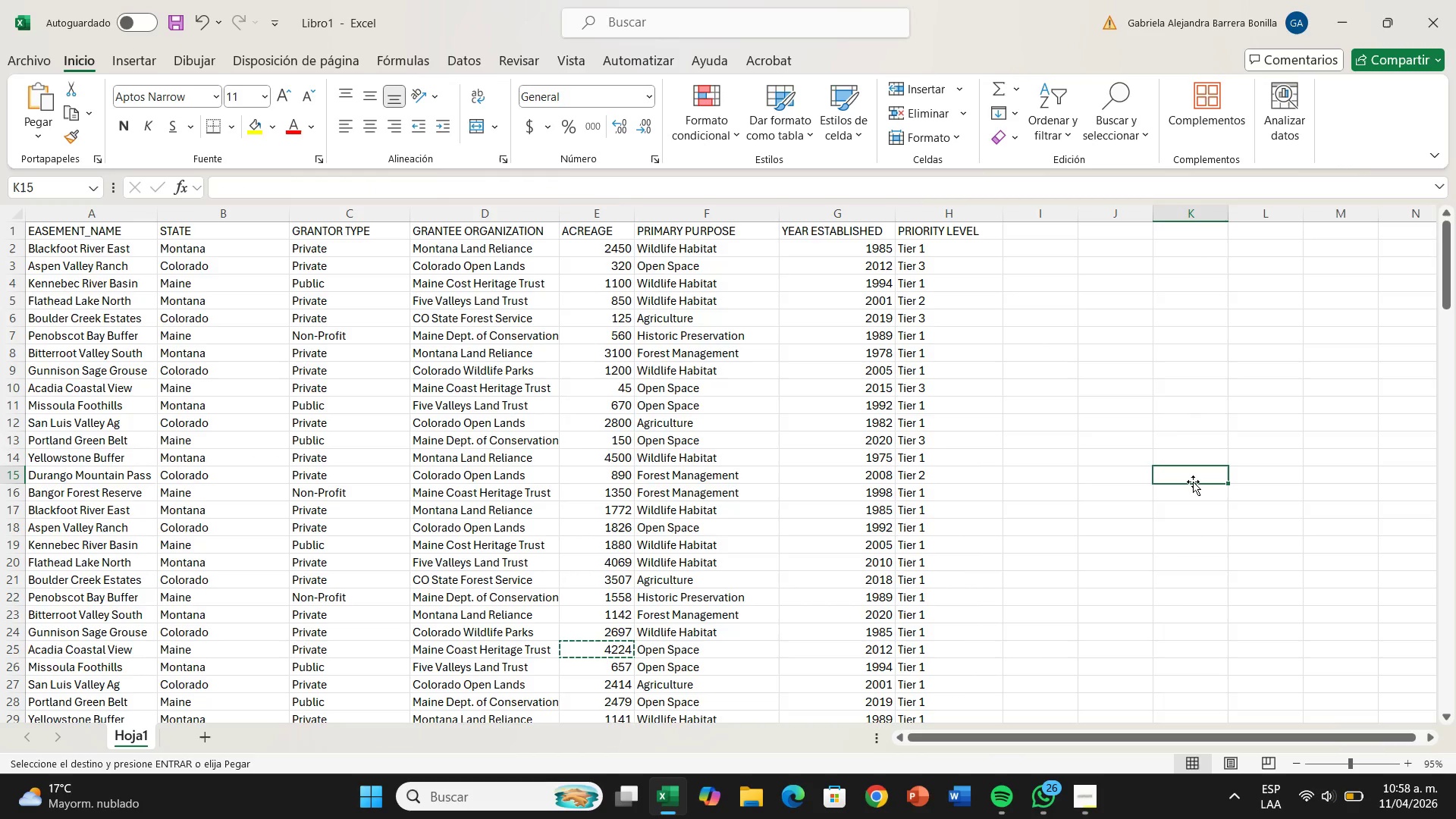 
key(Enter)
 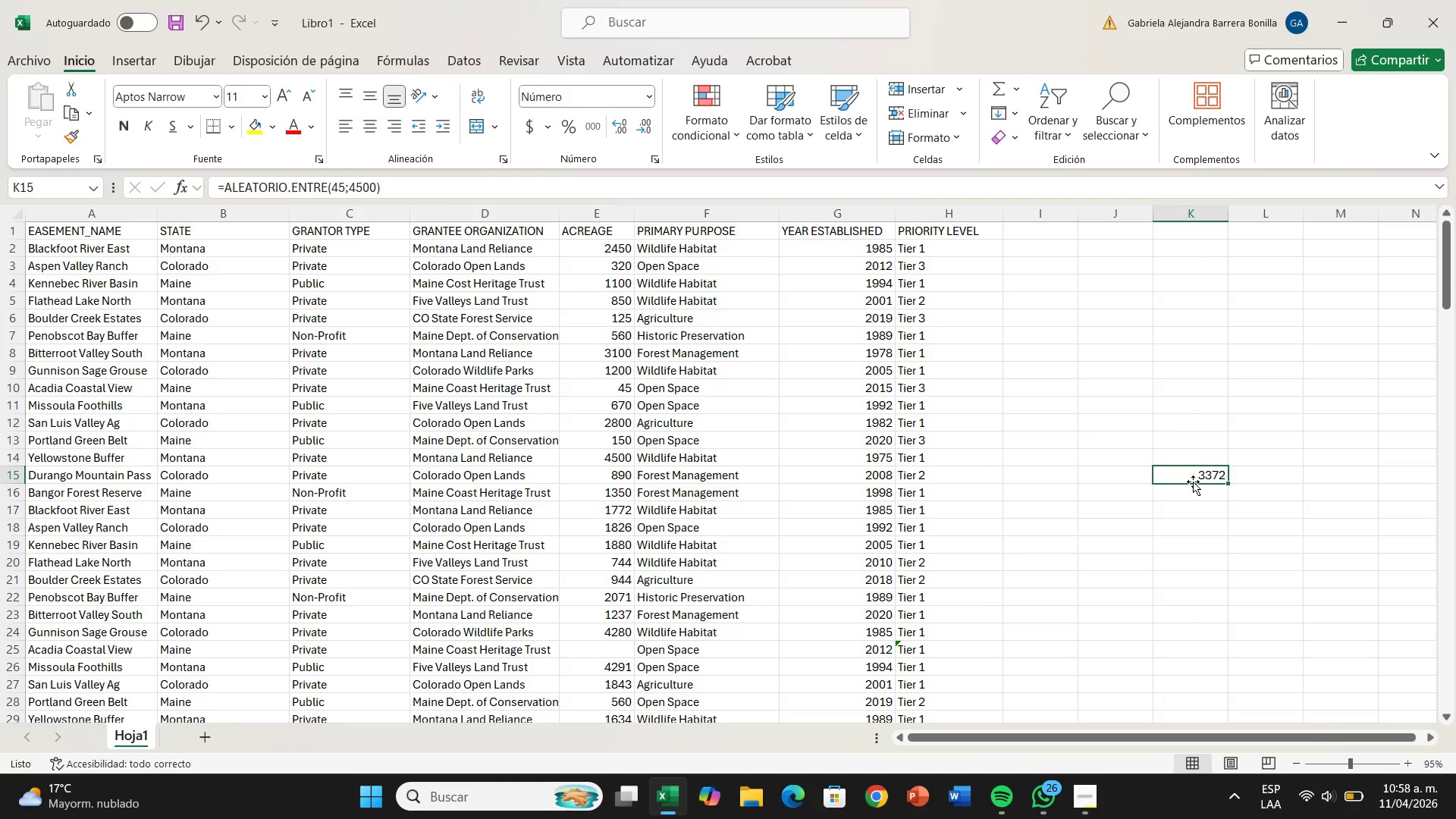 
key(Control+Z)
 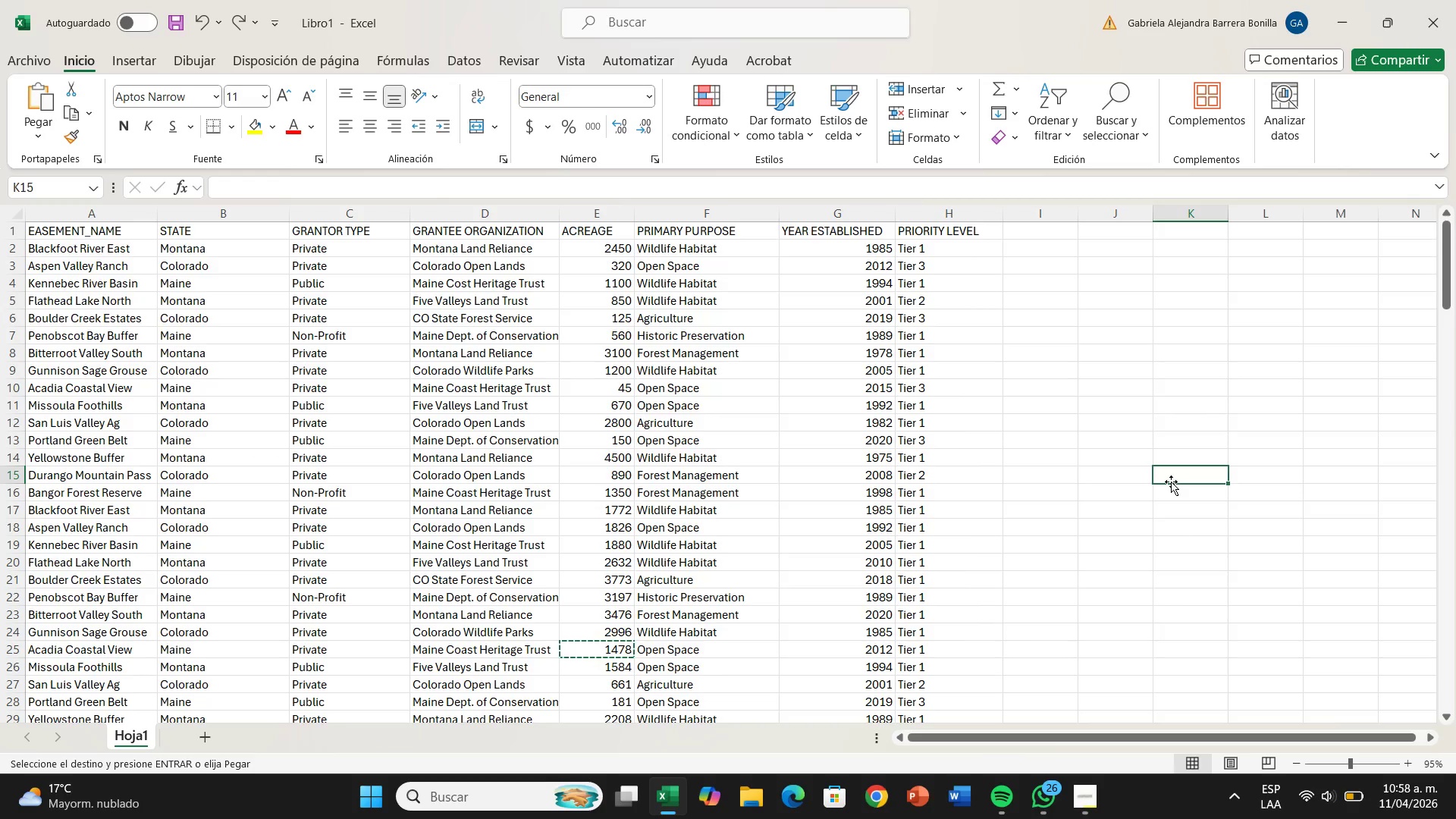 
key(Enter)
 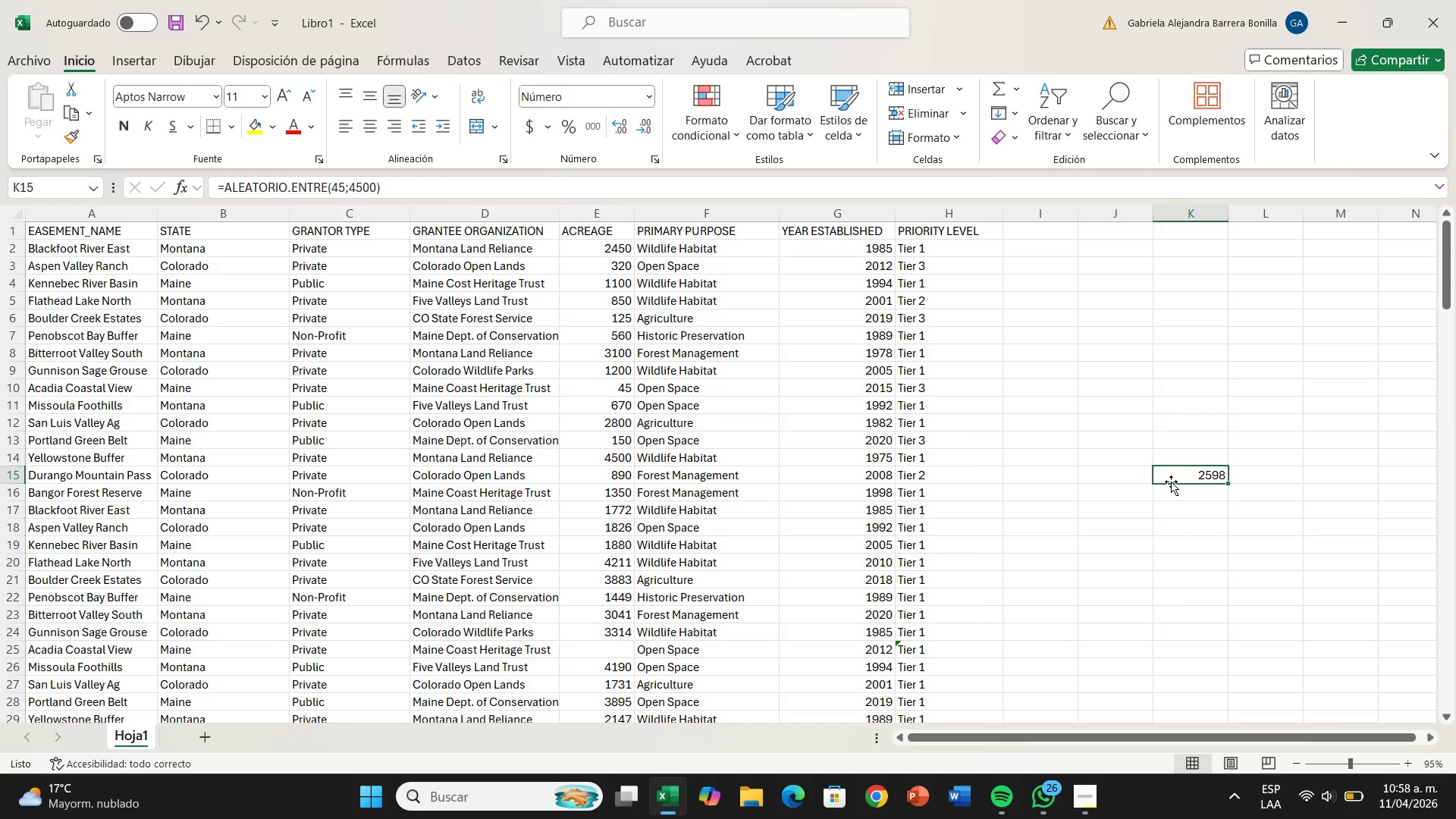 
key(Control+Z)
 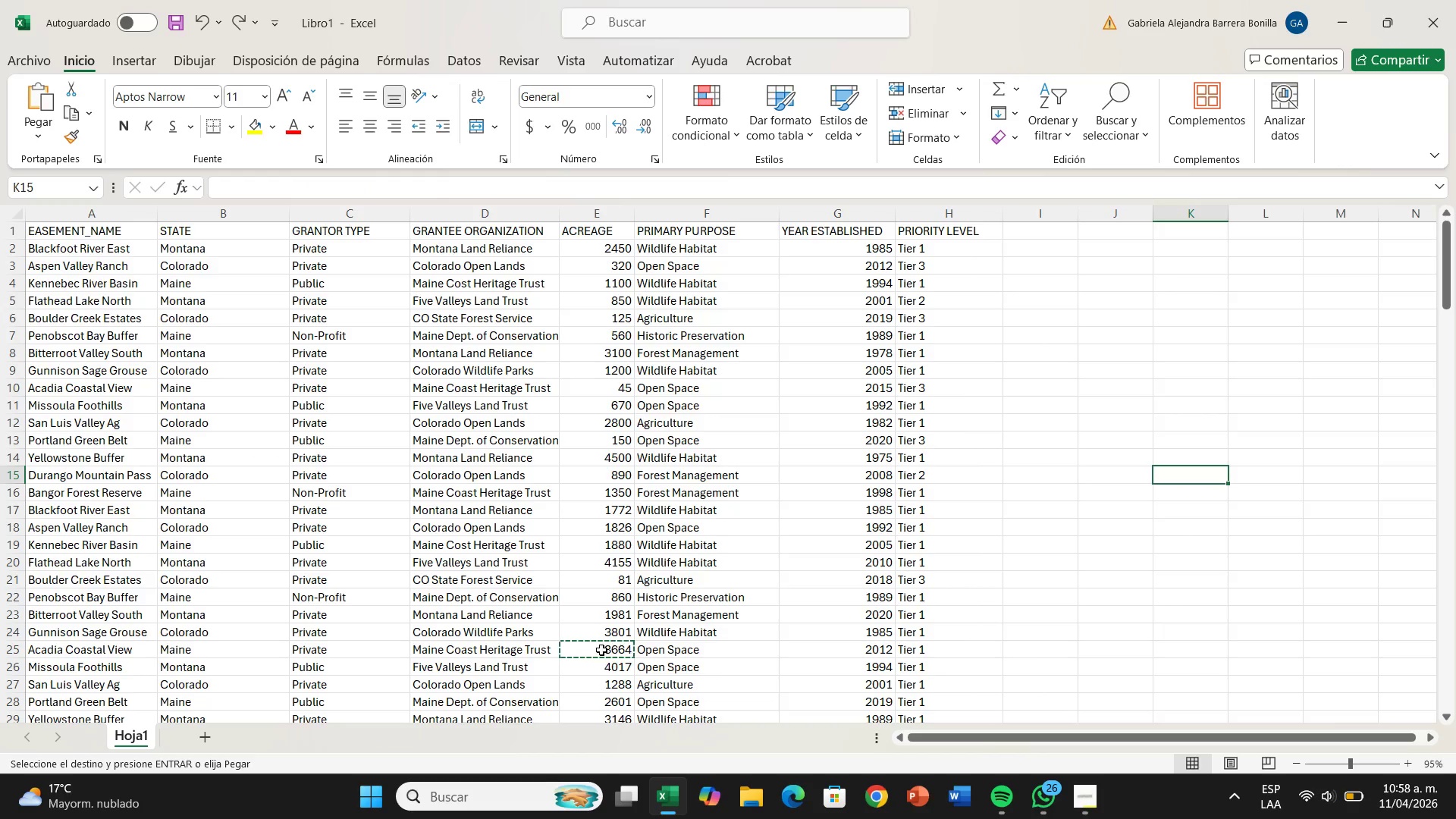 
left_click([599, 653])
 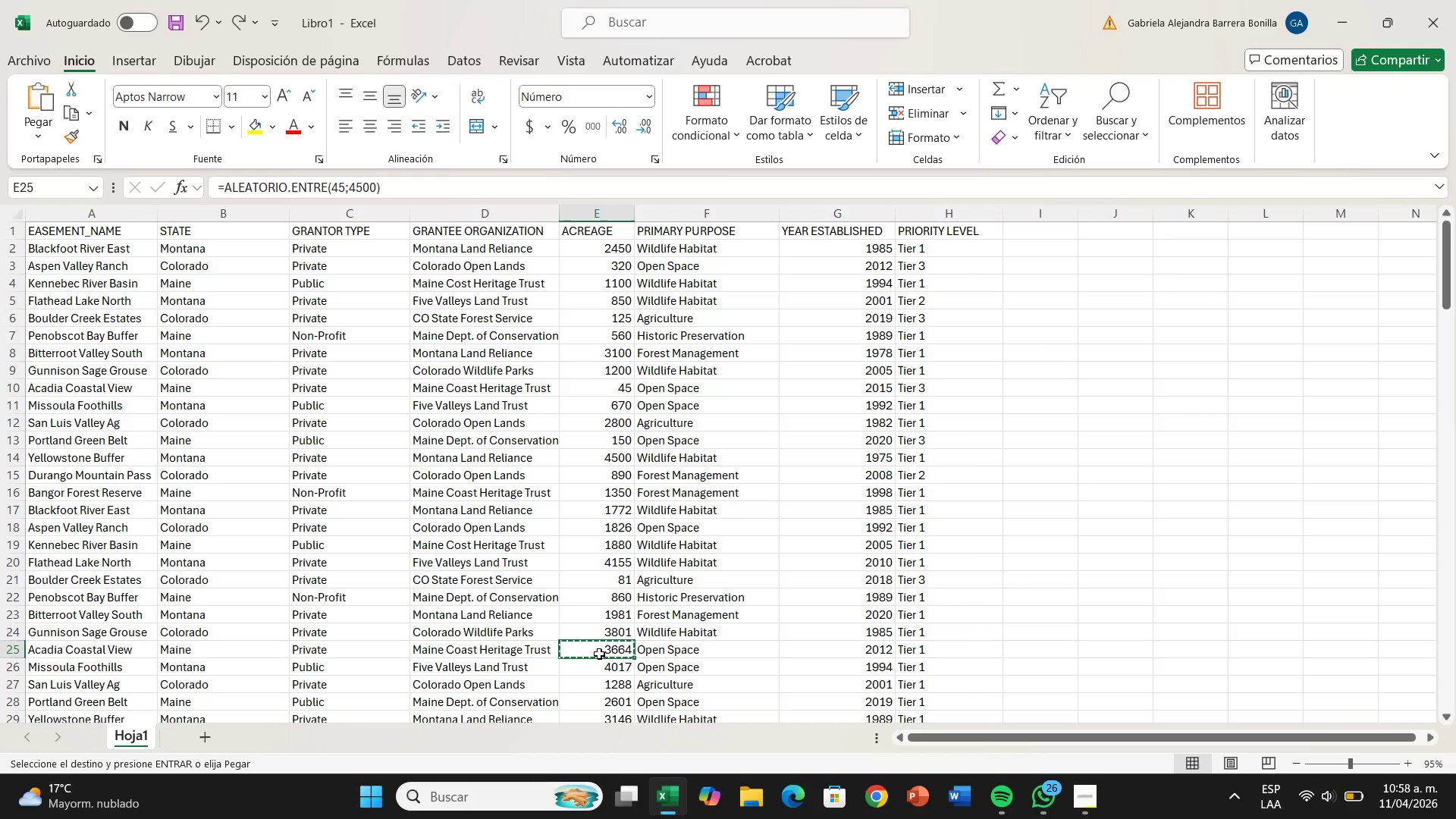 
key(Enter)
 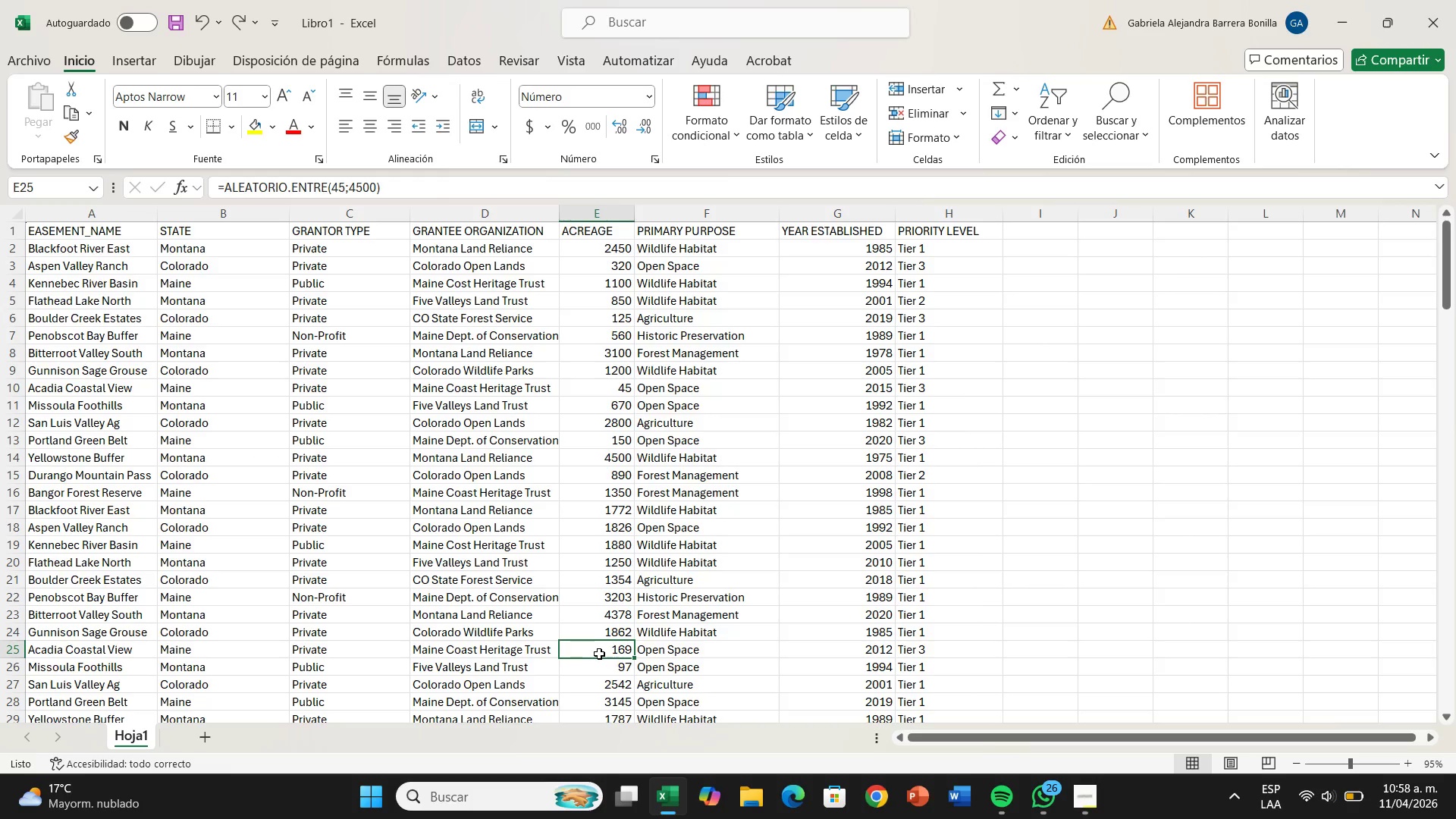 
scroll: coordinate [992, 560], scroll_direction: down, amount: 35.0
 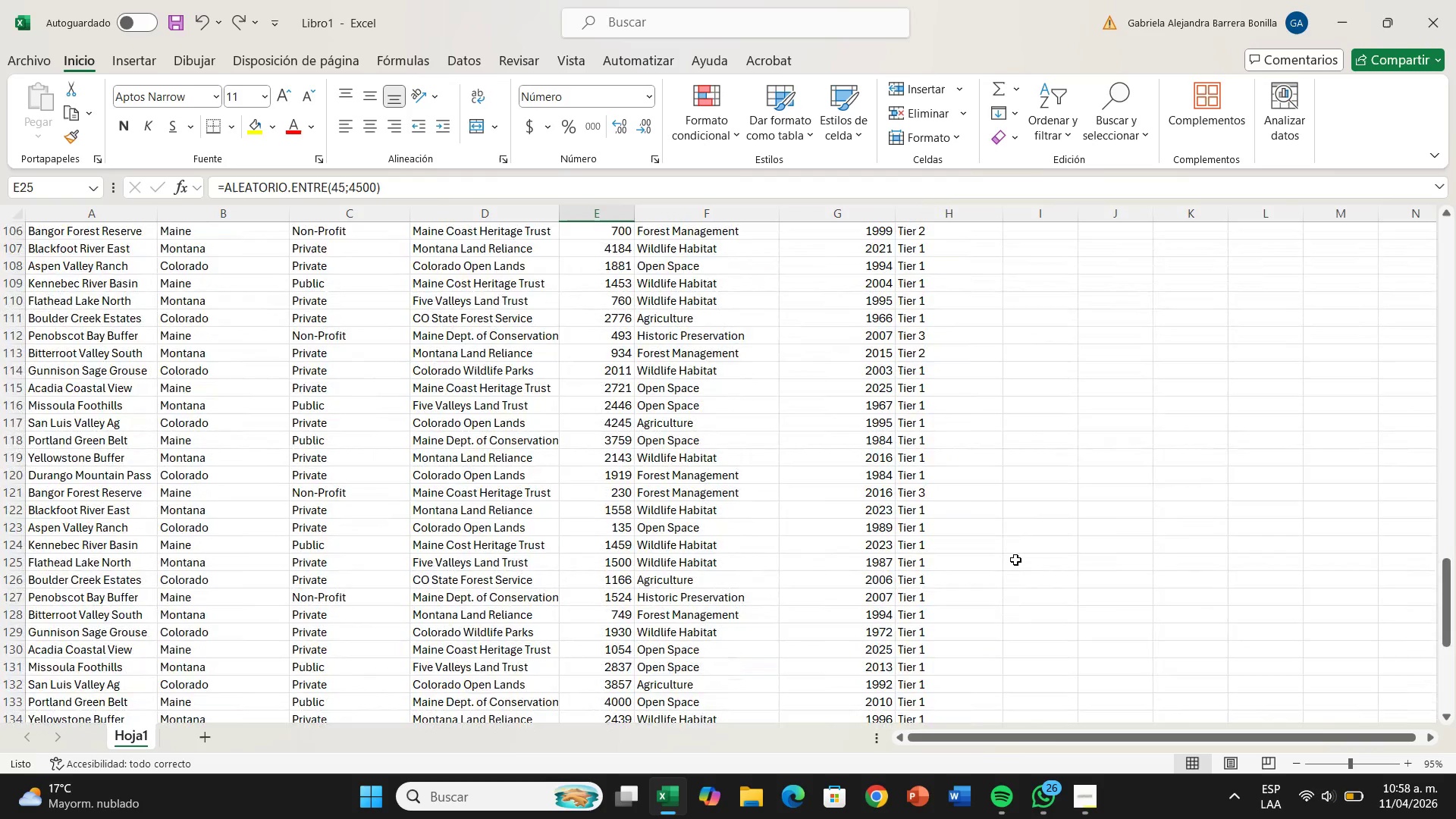 
scroll: coordinate [946, 582], scroll_direction: down, amount: 11.0
 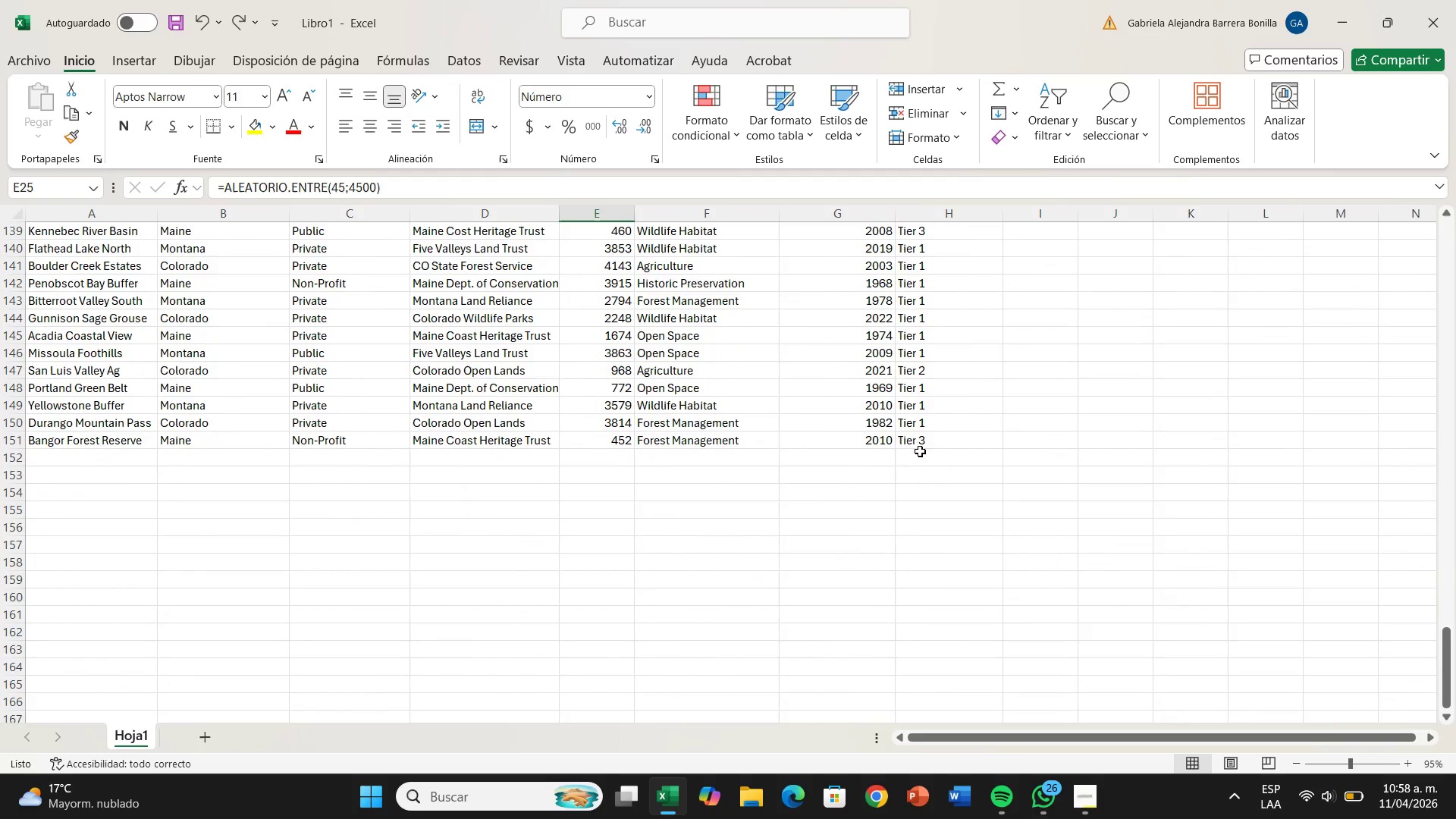 
scroll: coordinate [922, 447], scroll_direction: up, amount: 1.0
 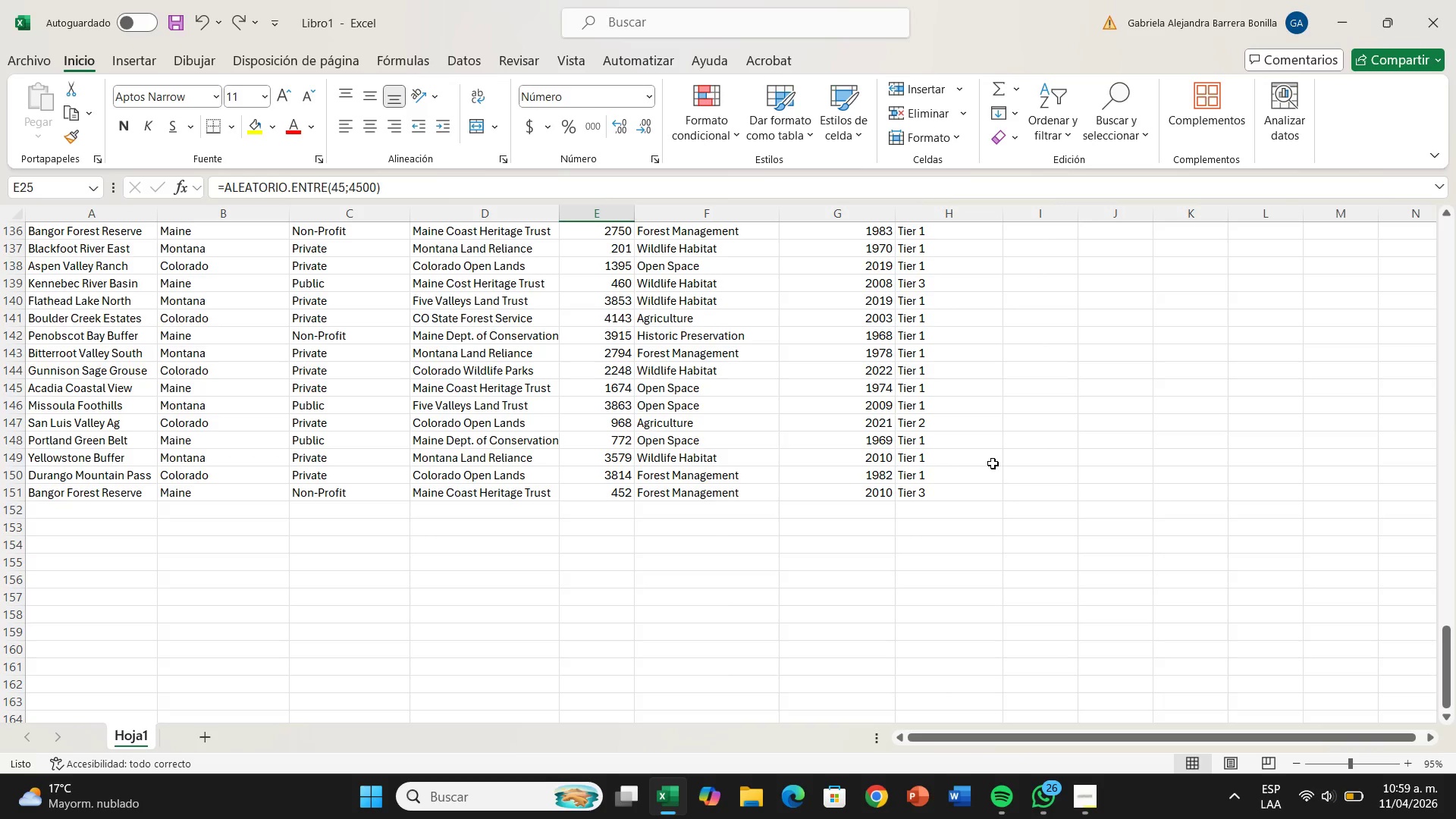 
wait(33.28)
 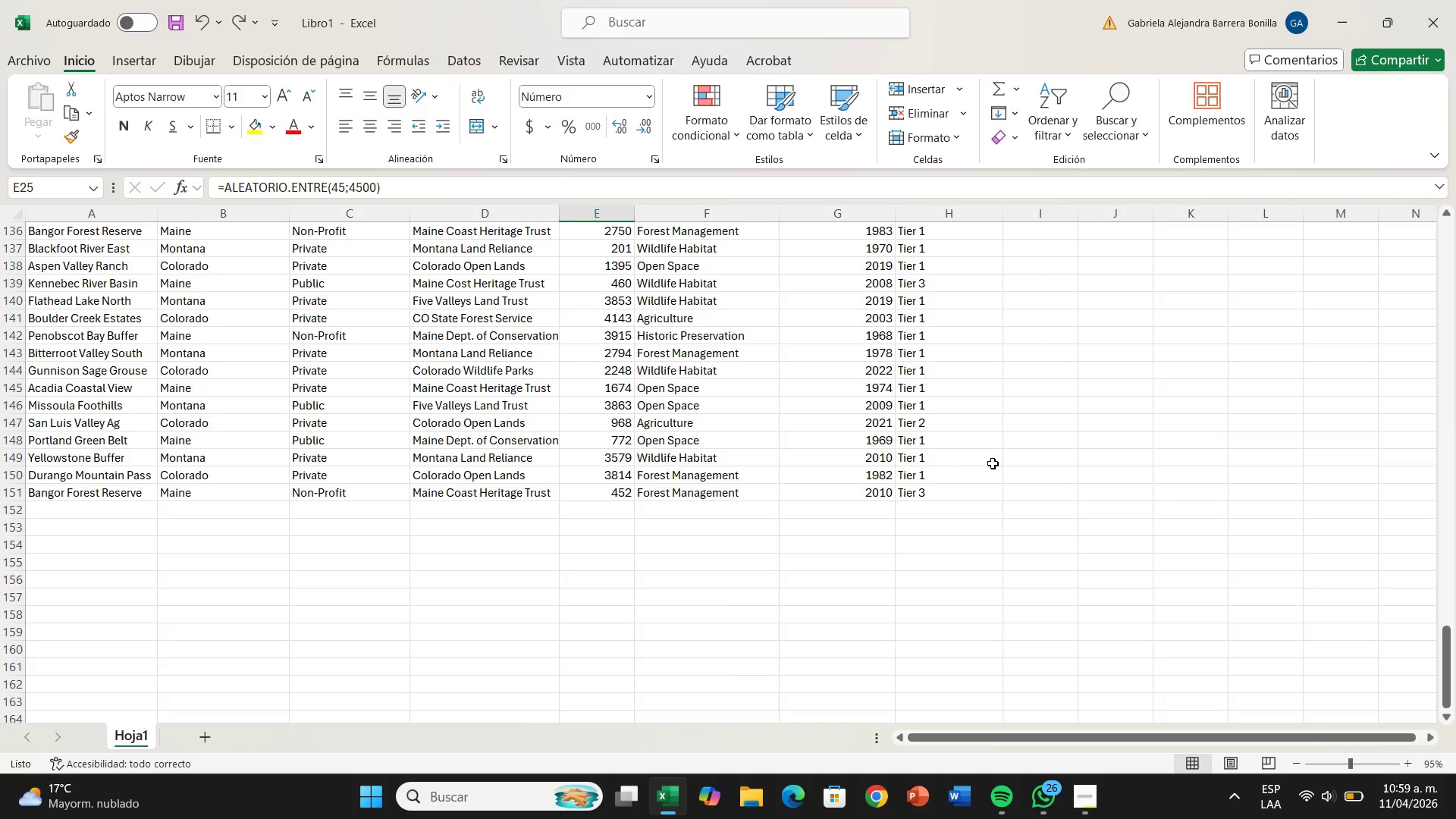 
scroll: coordinate [870, 318], scroll_direction: up, amount: 9.0
 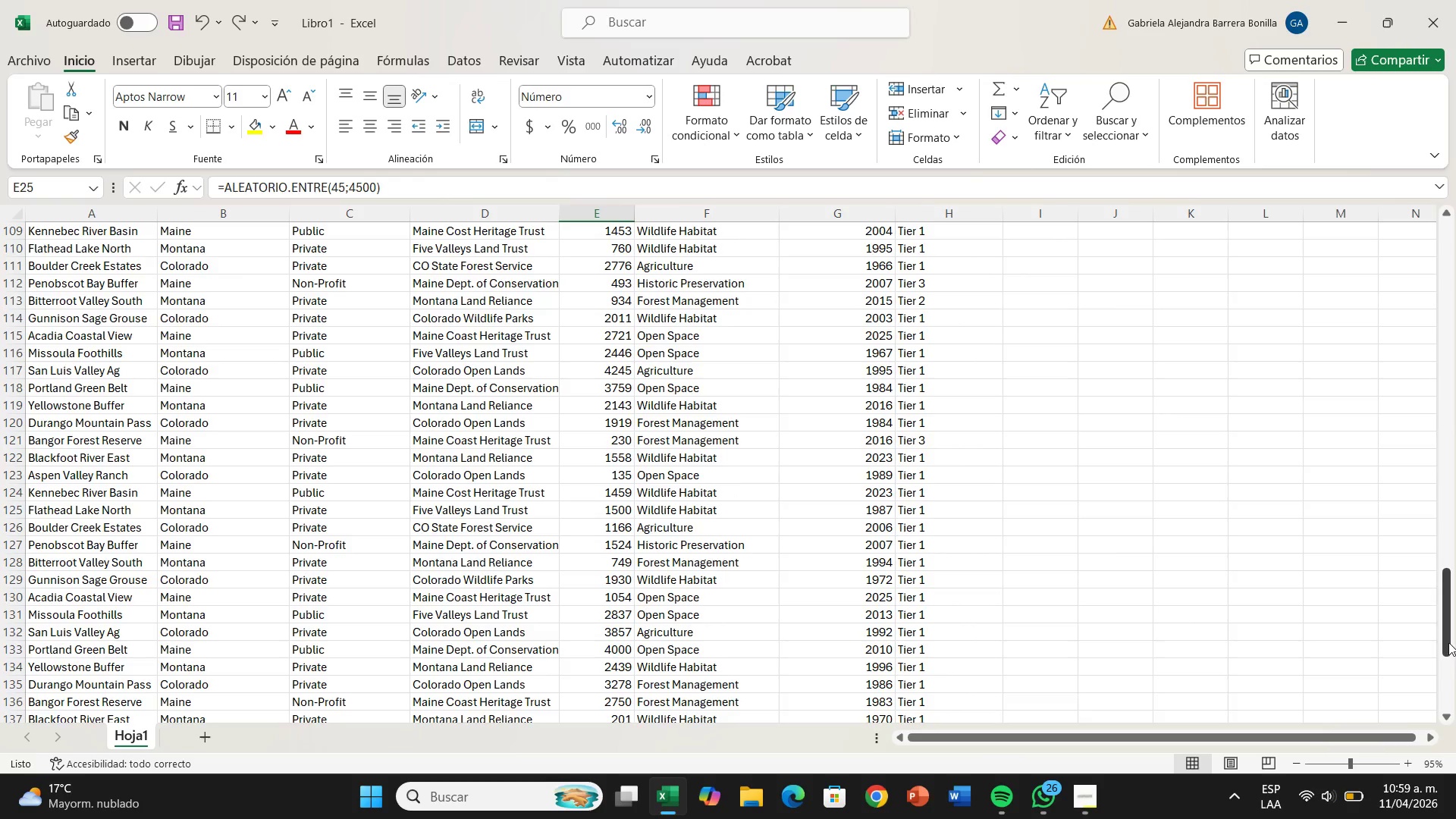 
left_click_drag(start_coordinate=[1448, 642], to_coordinate=[1391, 242])
 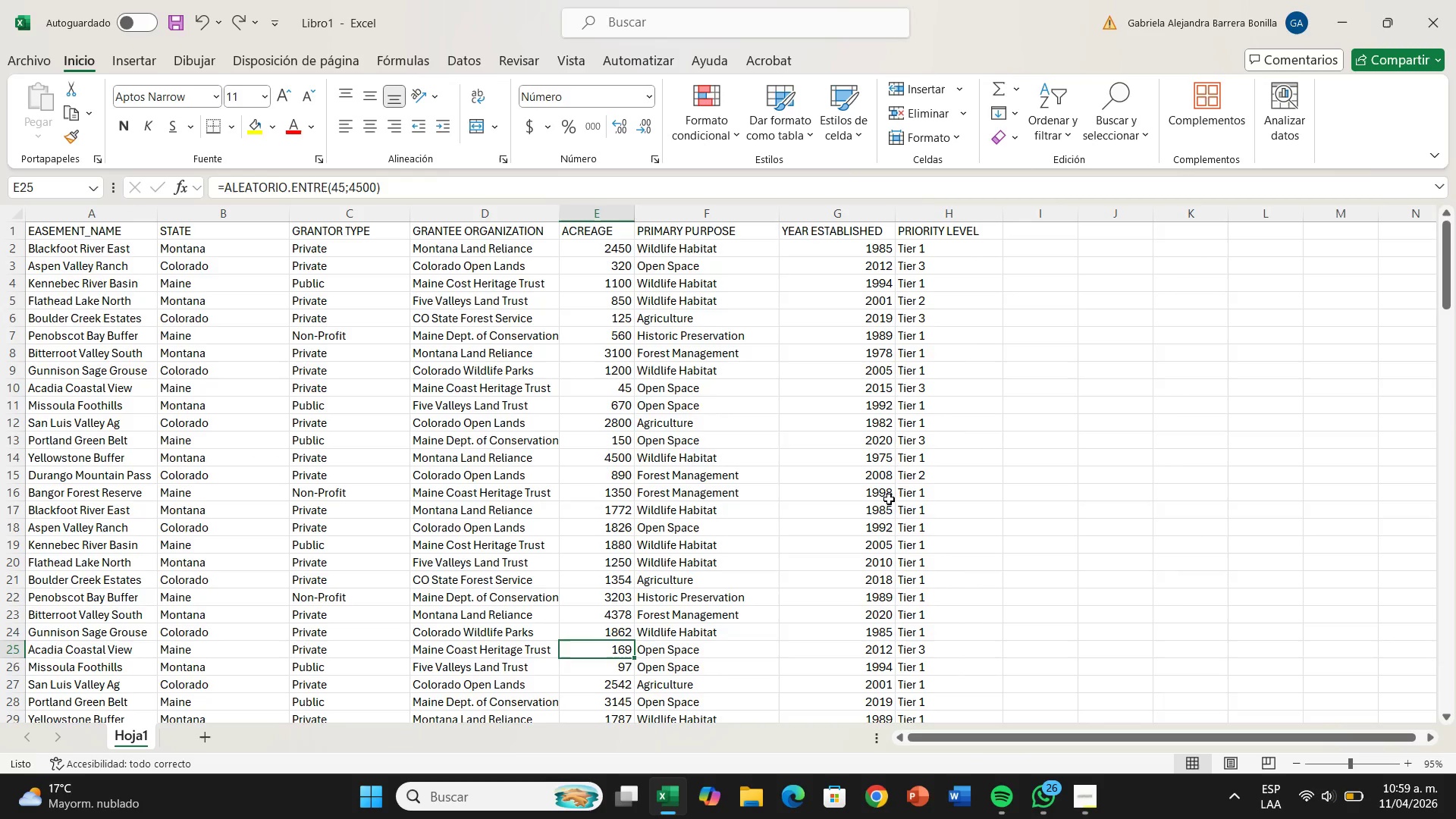 
left_click([886, 496])
 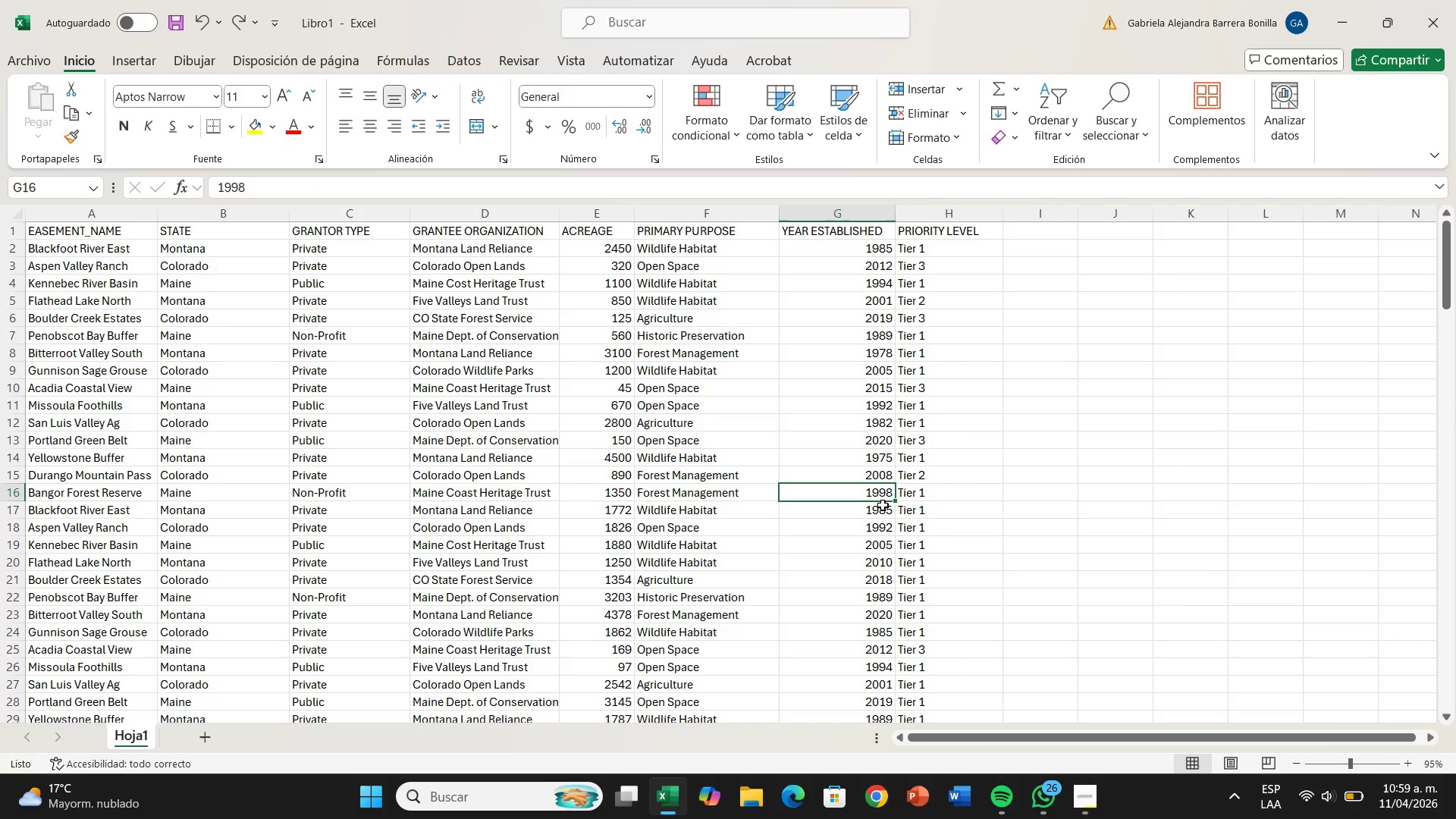 
left_click([881, 508])
 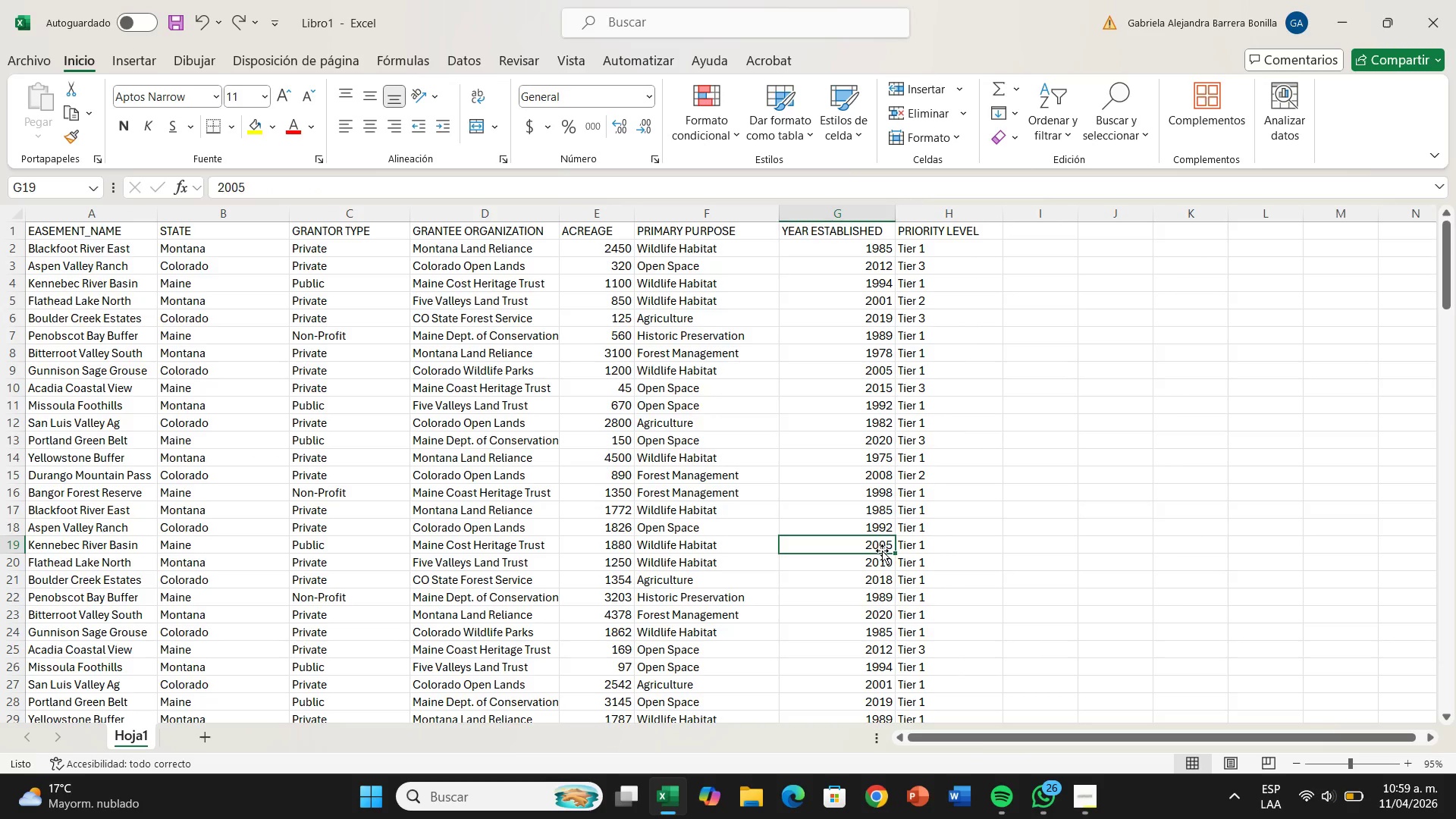 
scroll: coordinate [882, 560], scroll_direction: down, amount: 2.0
 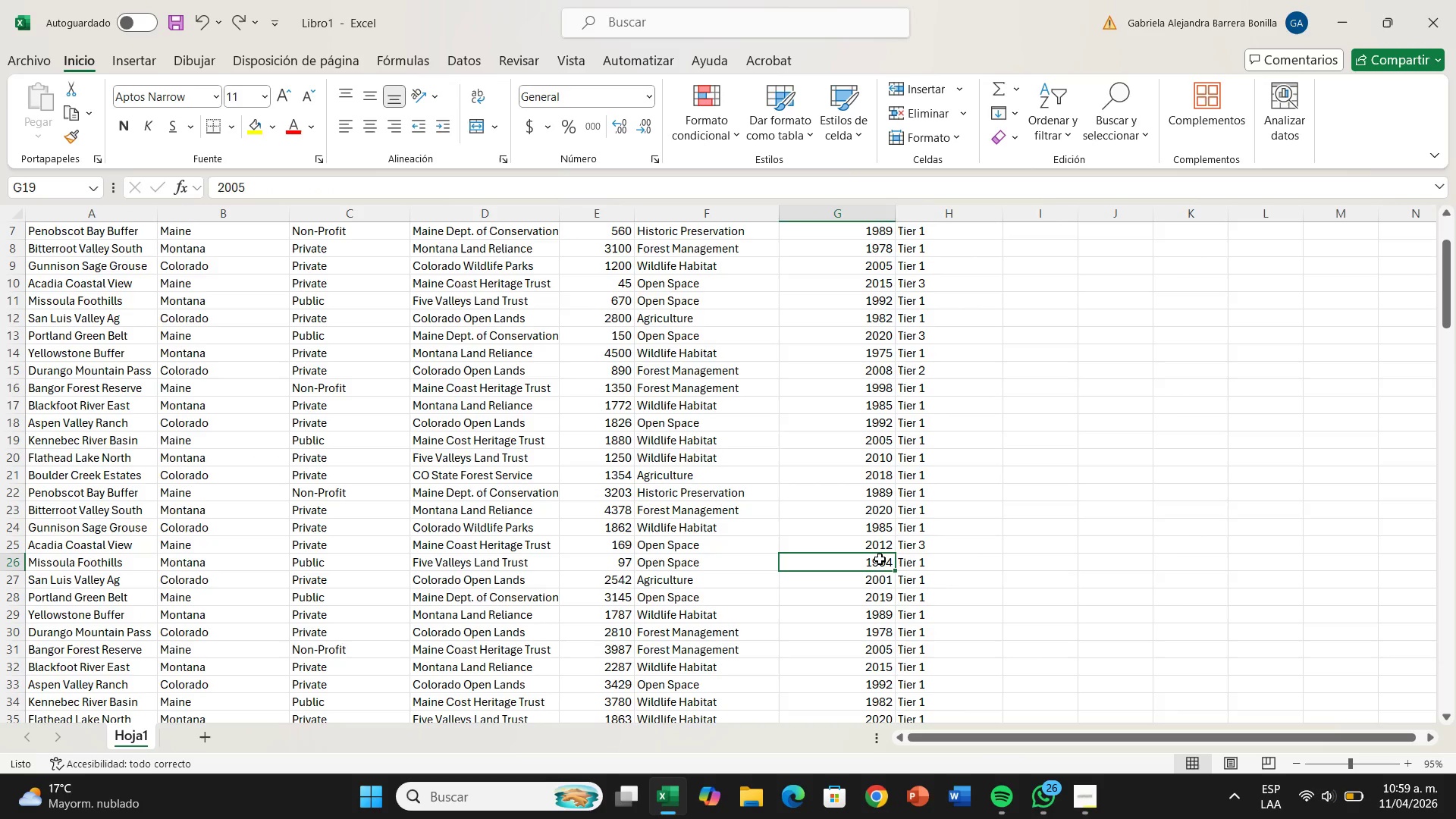 
left_click([880, 559])
 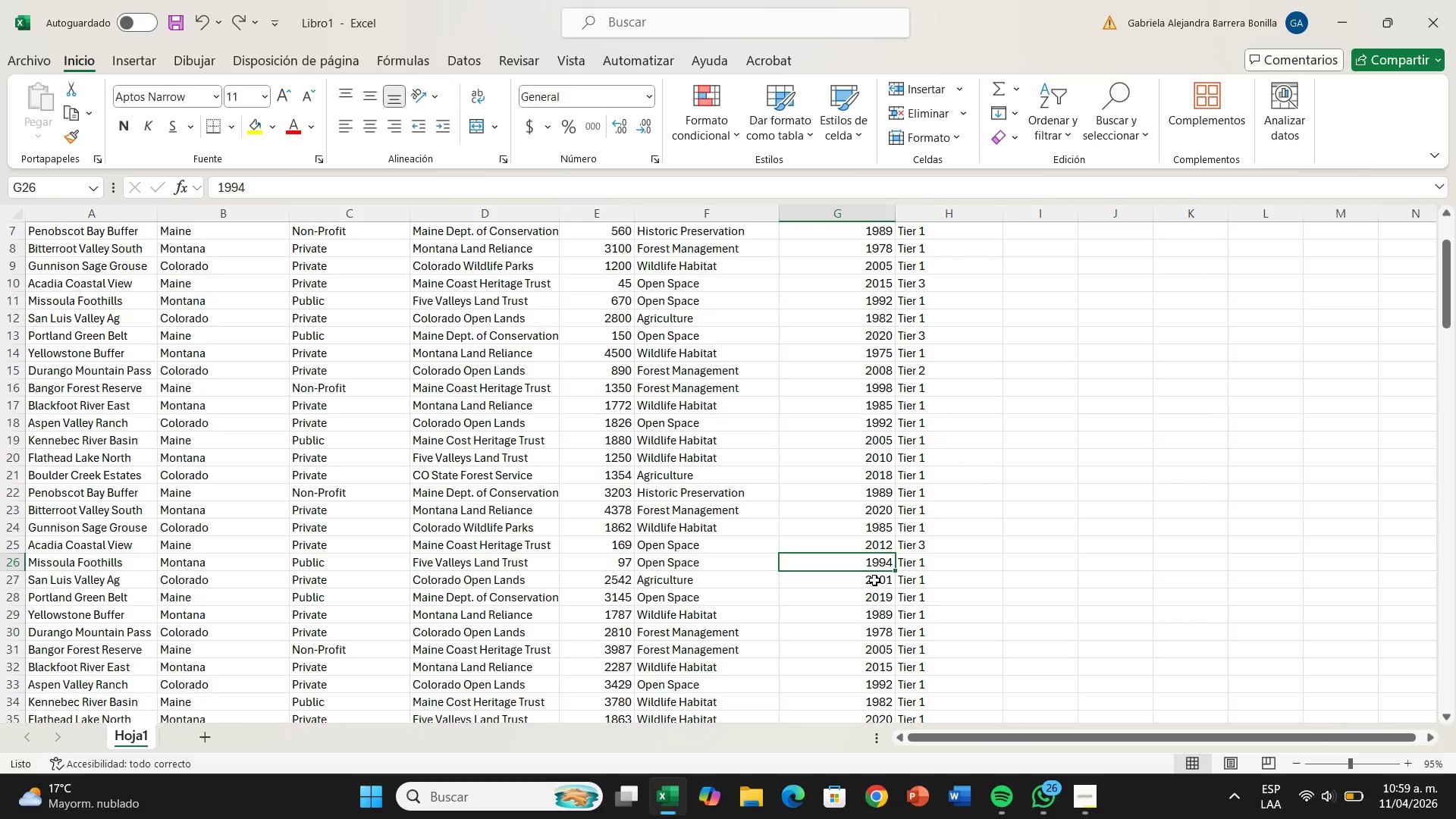 
left_click([873, 585])
 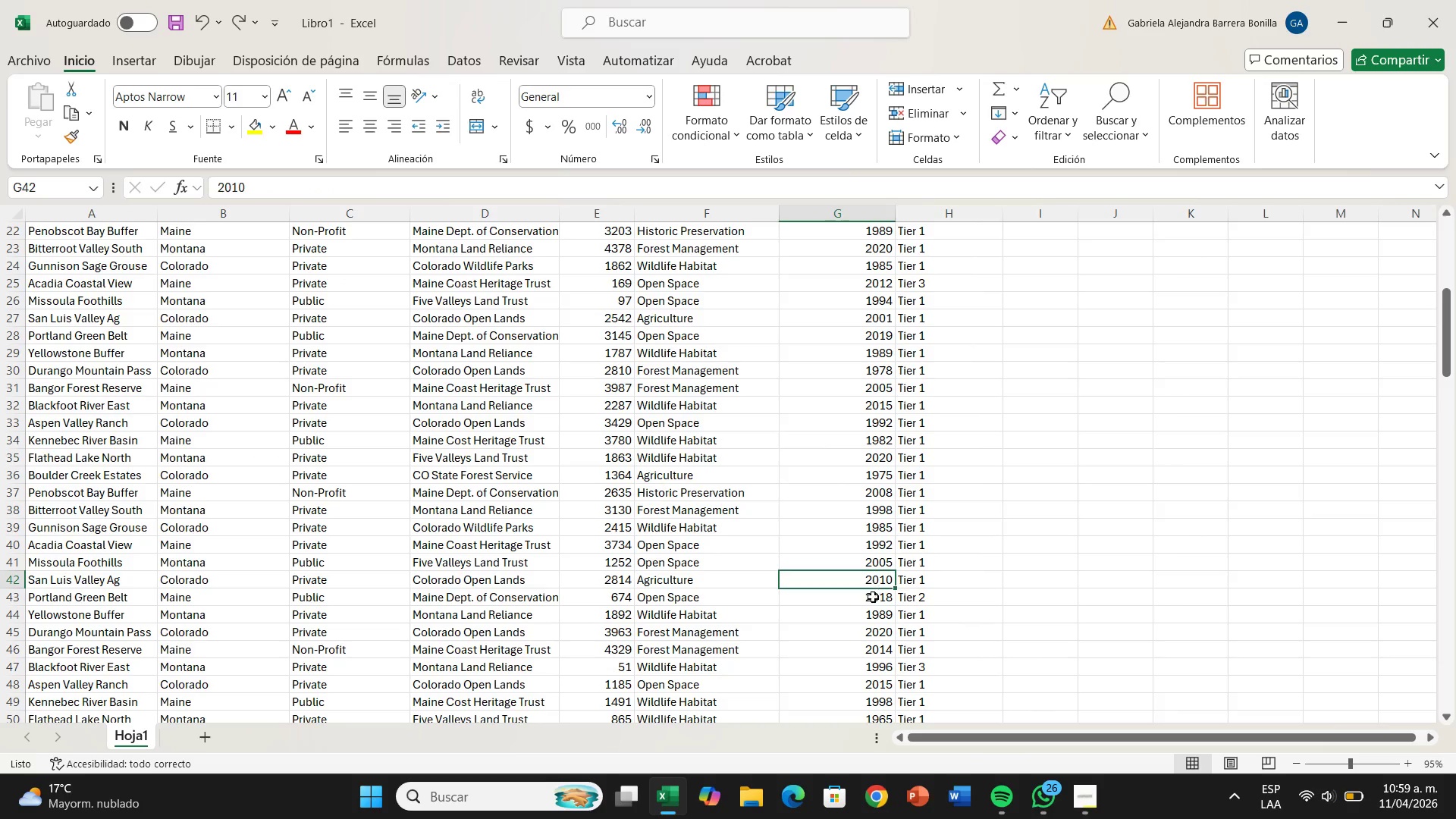 
scroll: coordinate [873, 585], scroll_direction: down, amount: 5.0
 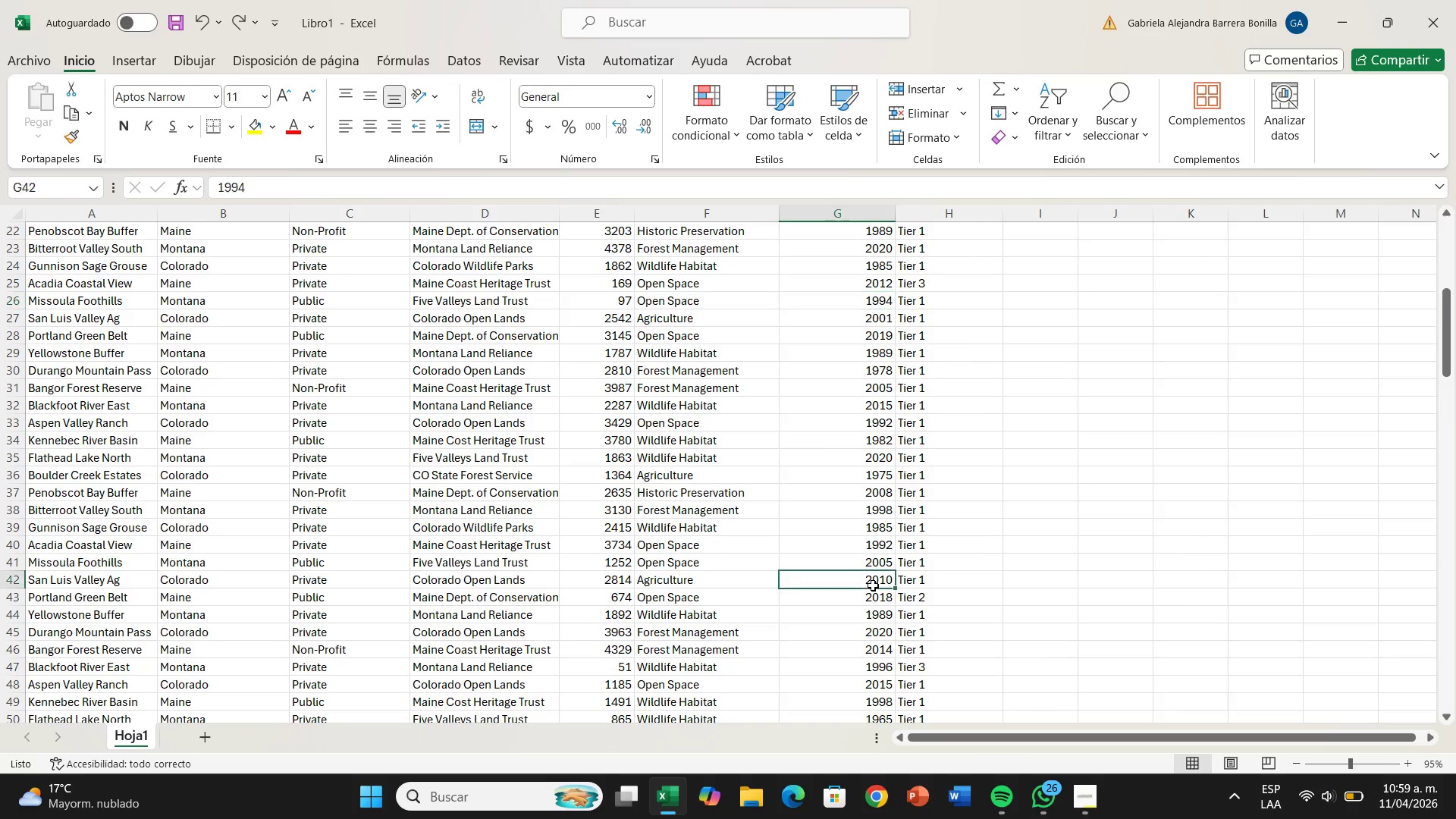 
left_click([873, 599])
 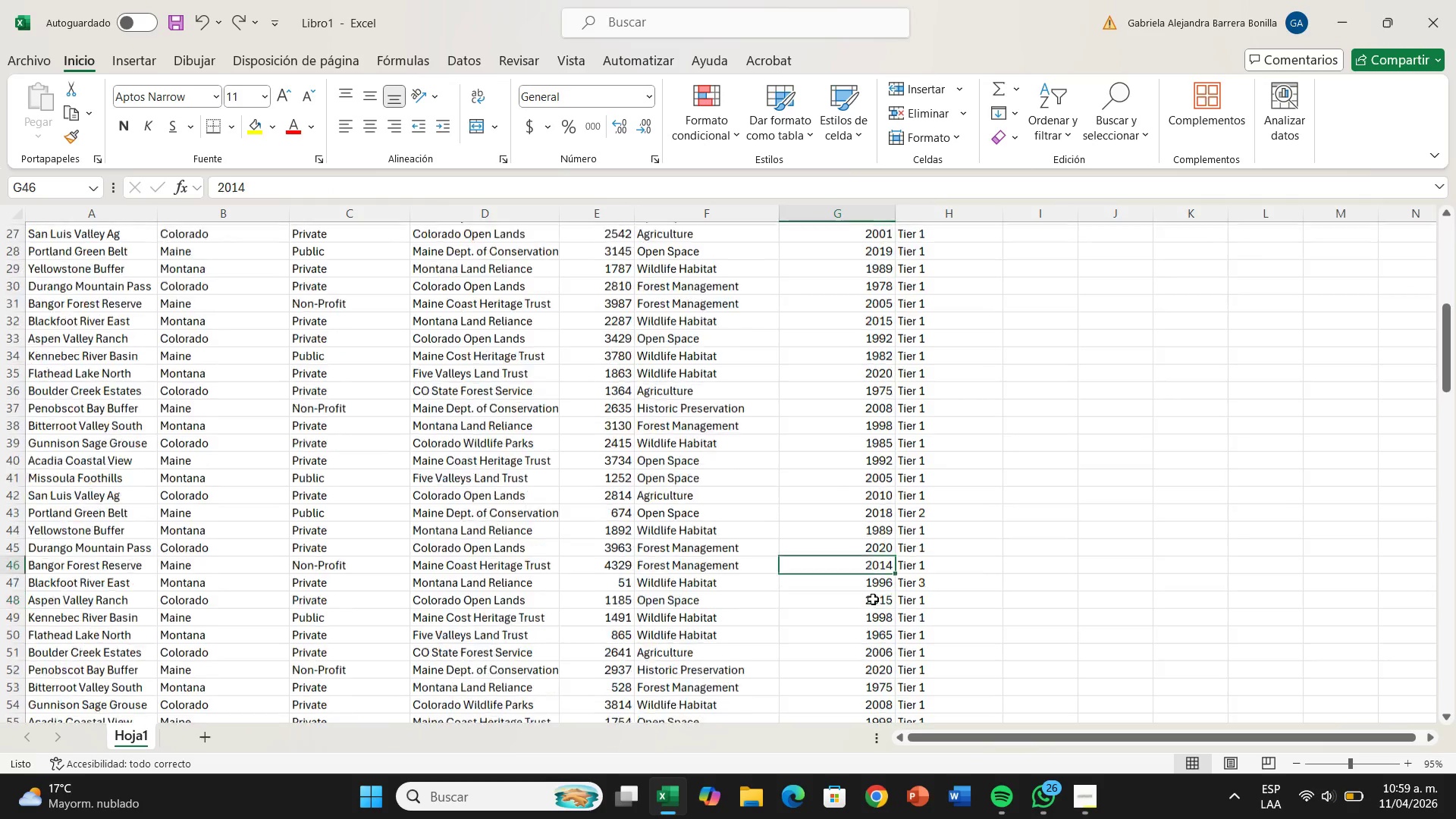 
scroll: coordinate [873, 599], scroll_direction: down, amount: 5.0
 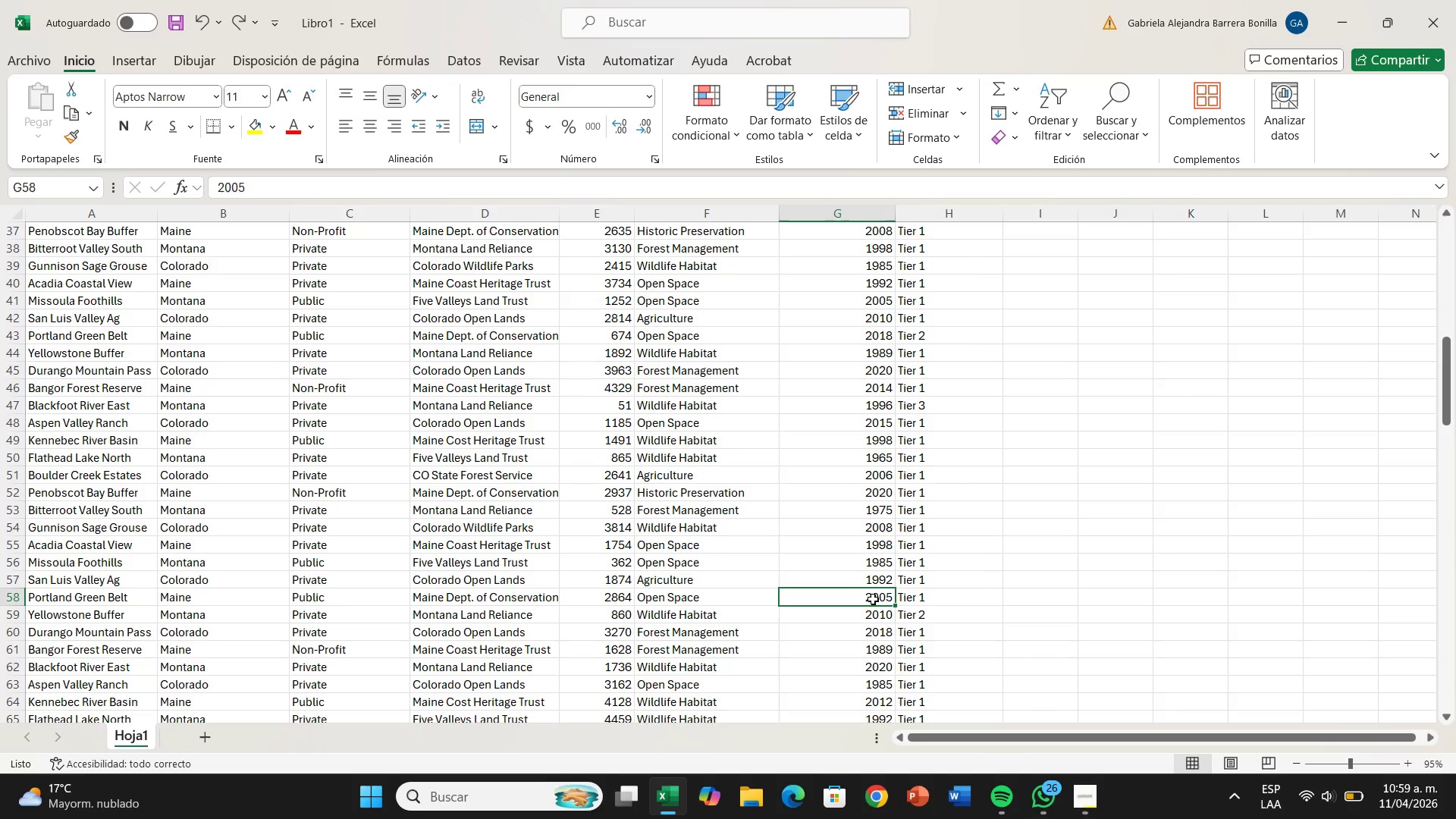 
left_click([873, 599])
 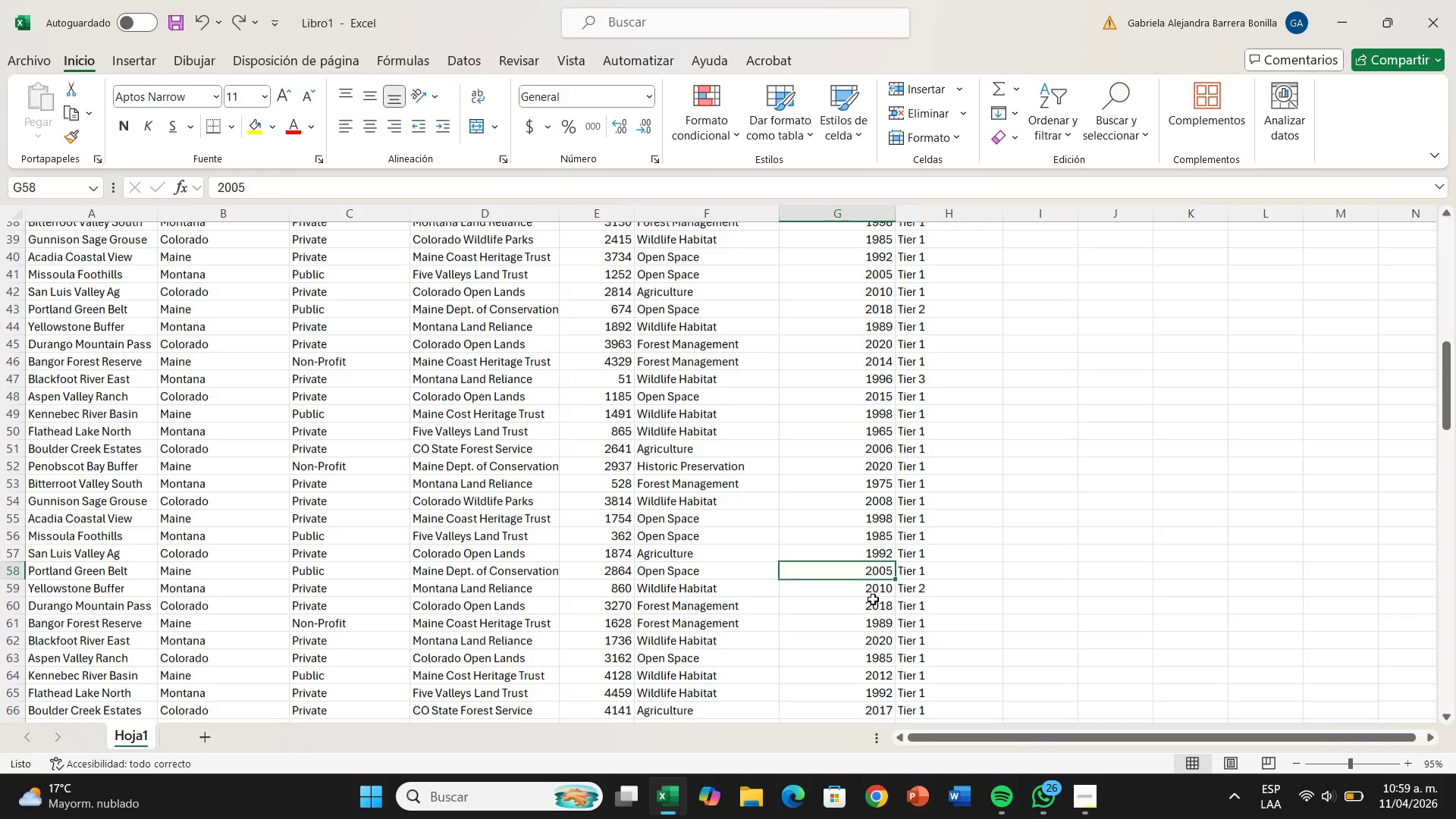 
left_click([873, 599])
 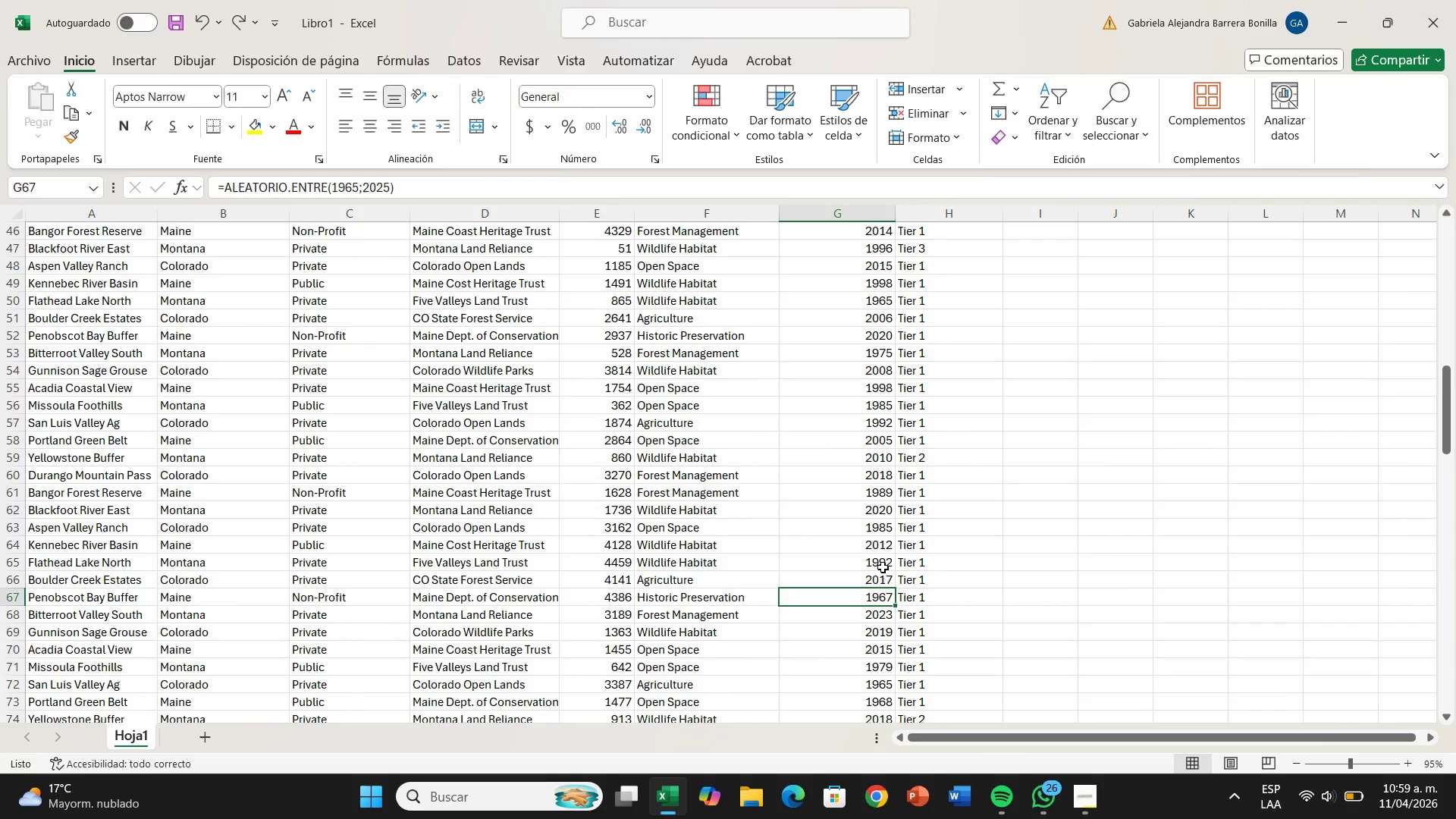 
scroll: coordinate [873, 599], scroll_direction: down, amount: 3.0
 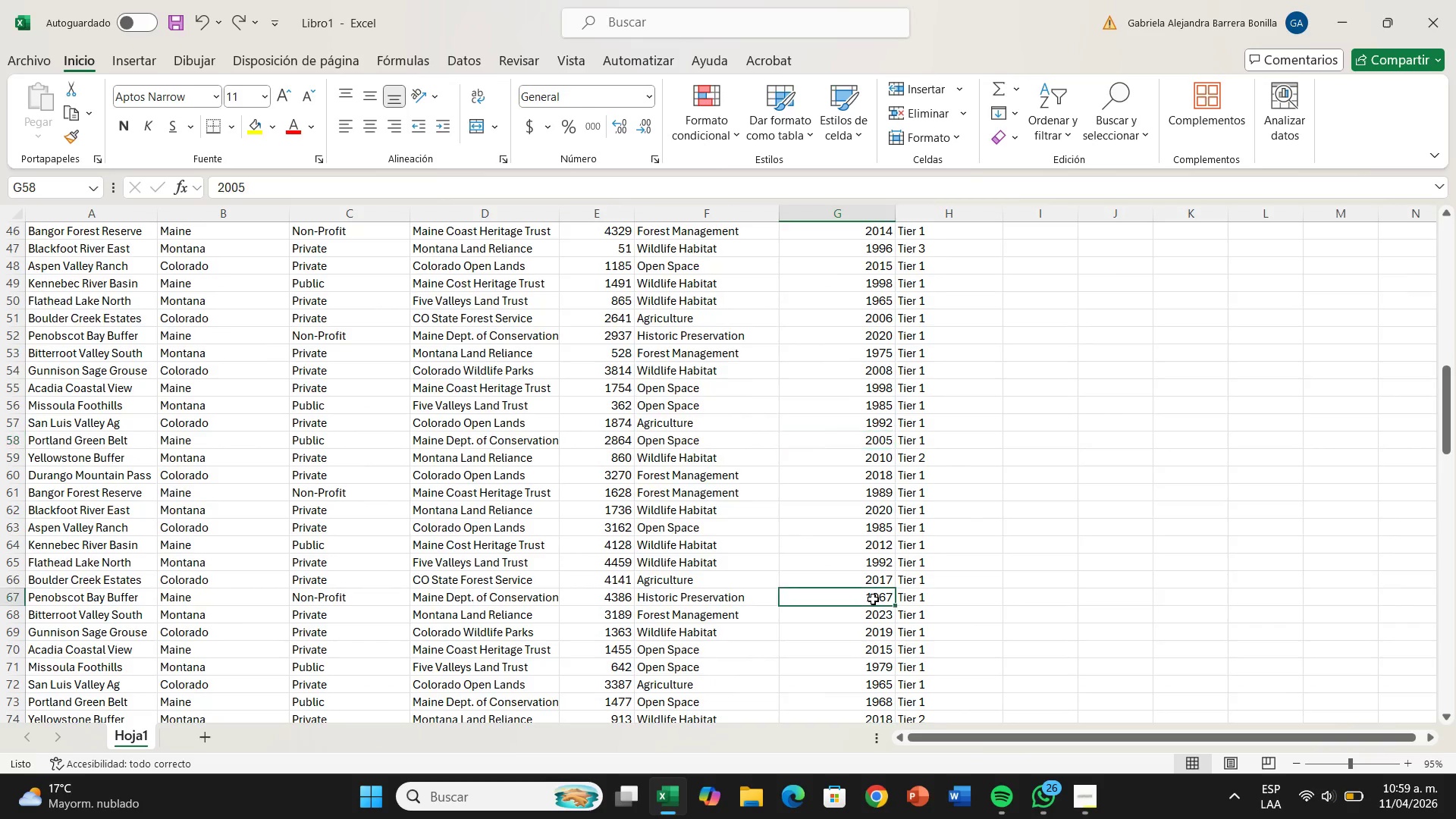 
left_click([886, 557])
 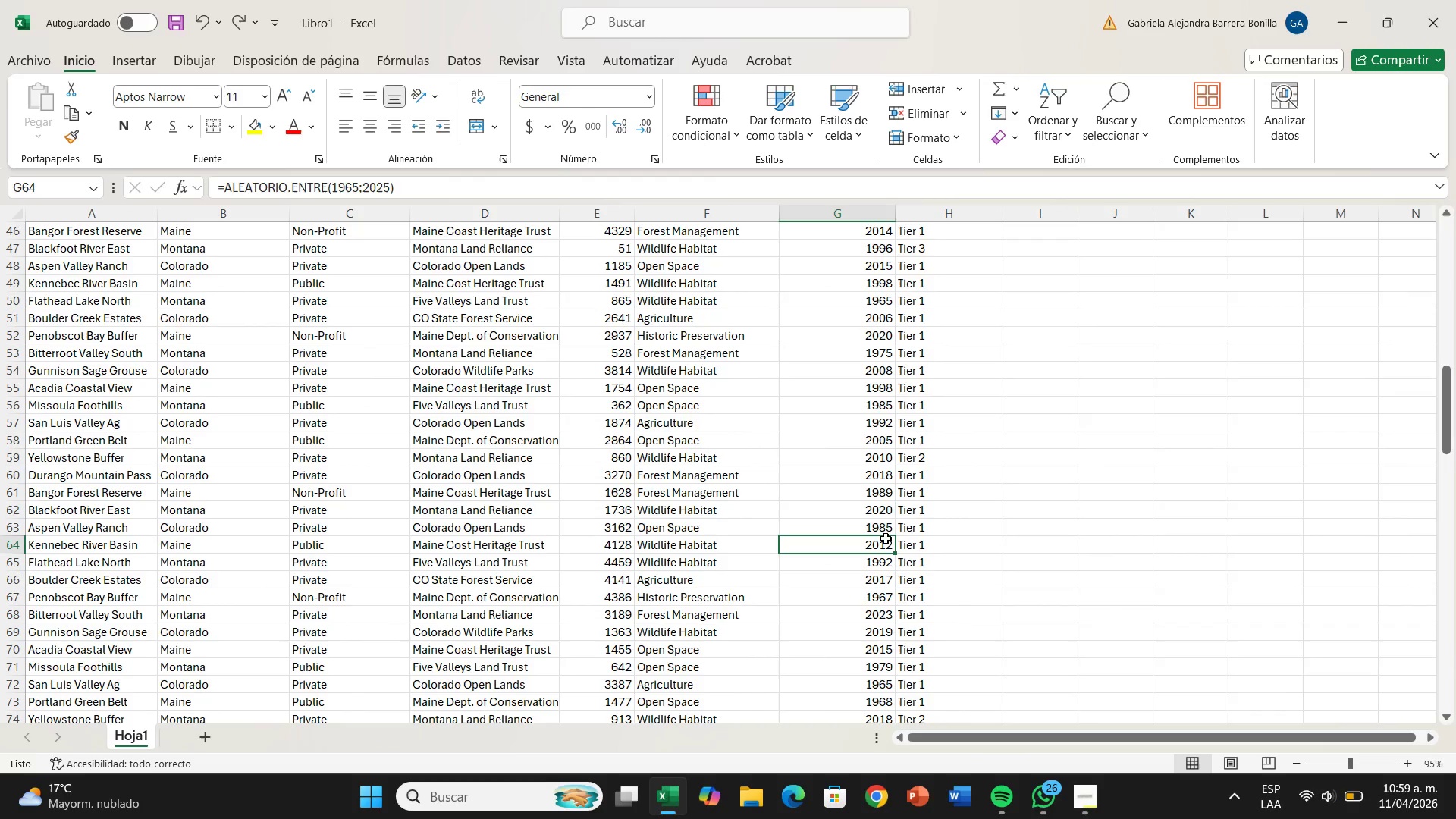 
left_click([886, 538])
 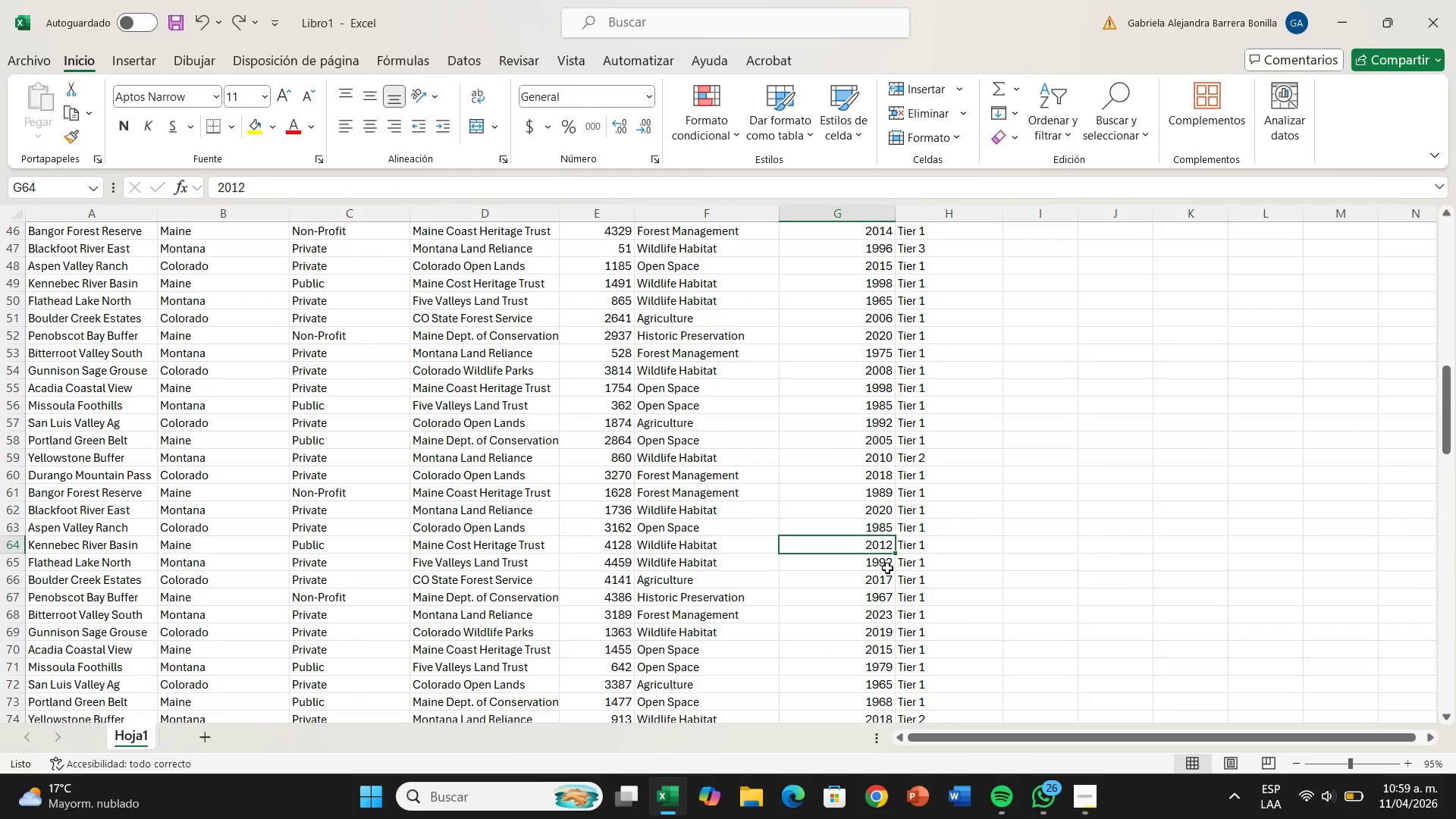 
left_click([887, 568])
 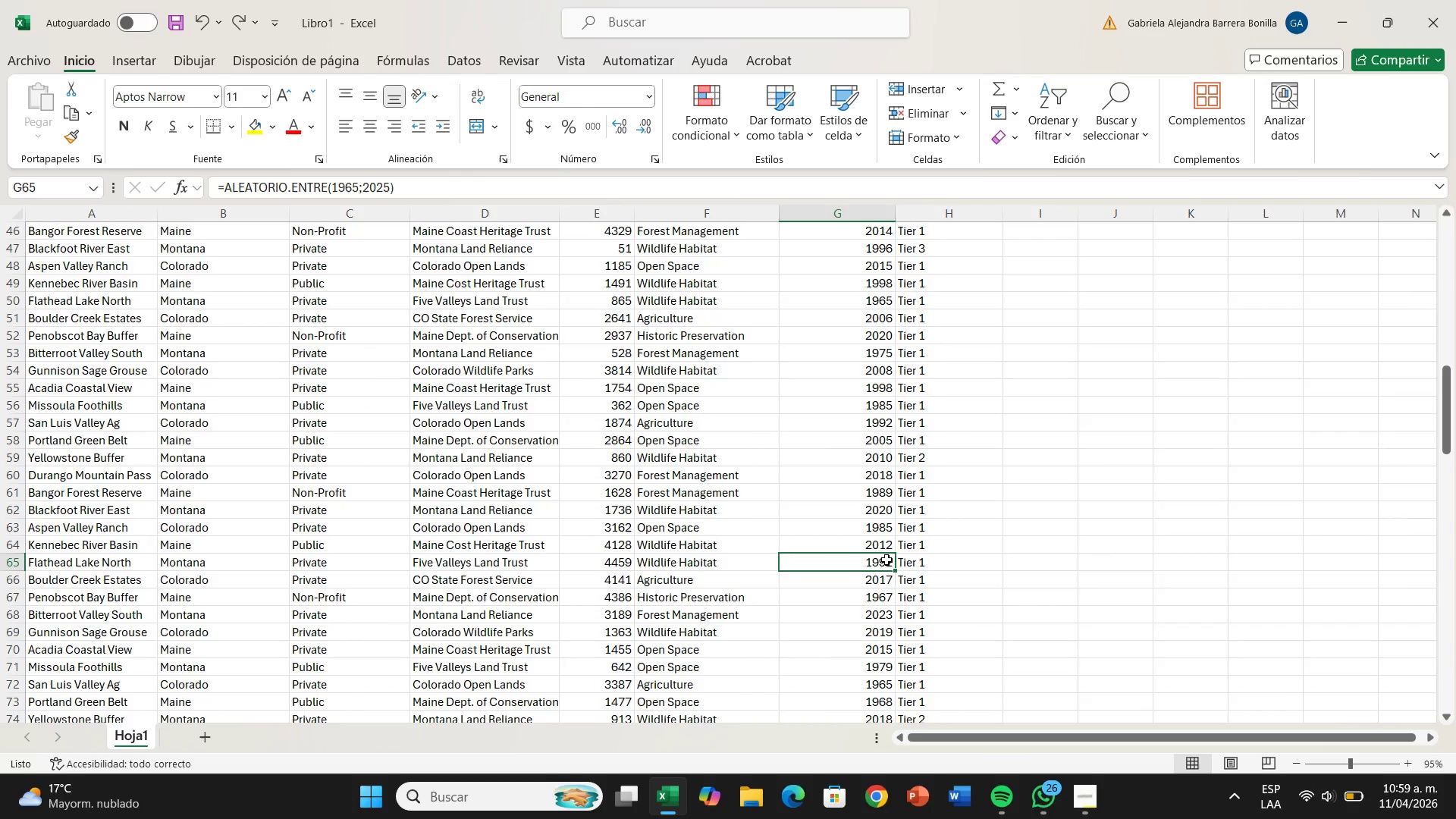 
left_click_drag(start_coordinate=[886, 560], to_coordinate=[885, 686])
 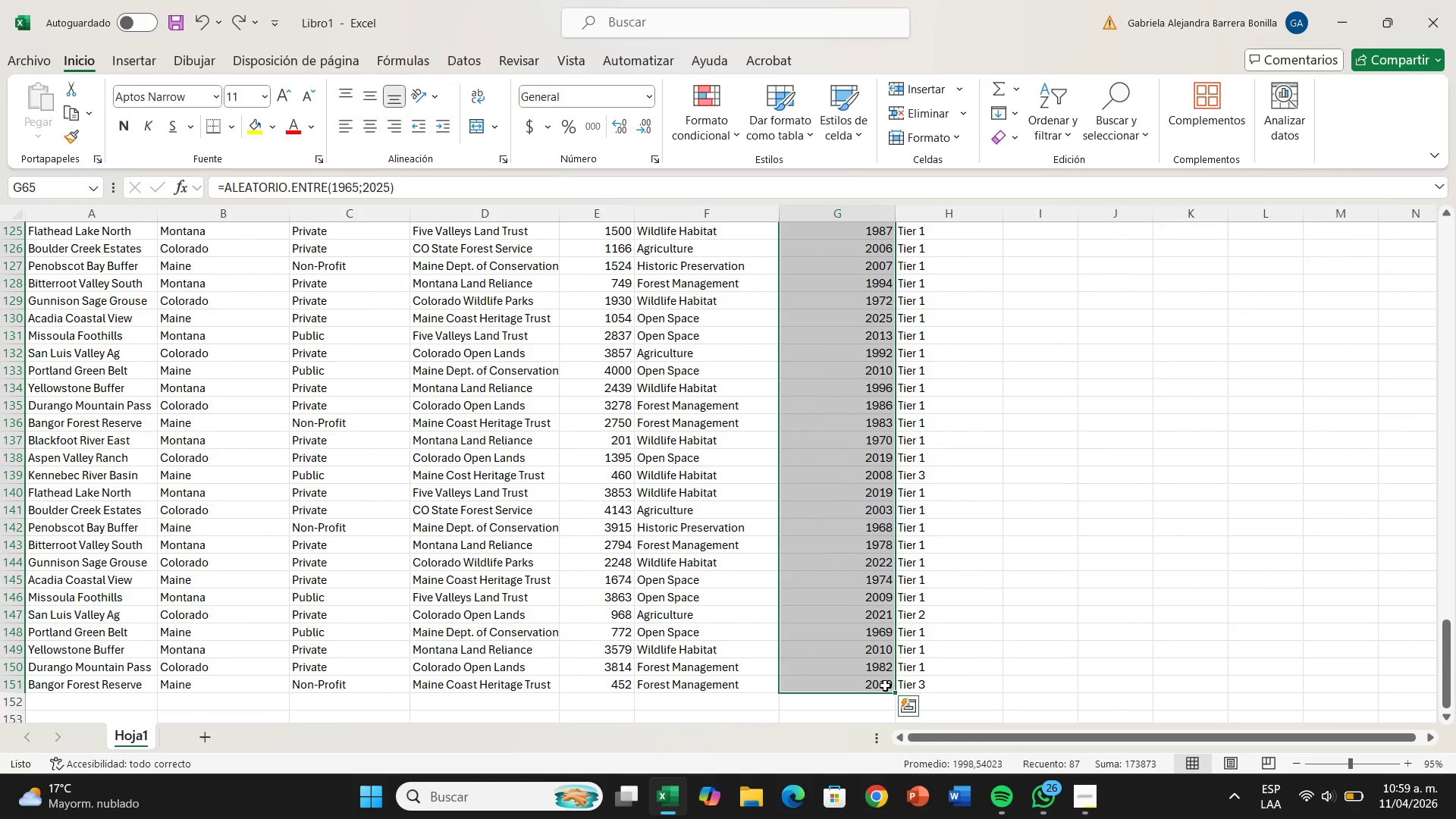 
key(Control+C)
 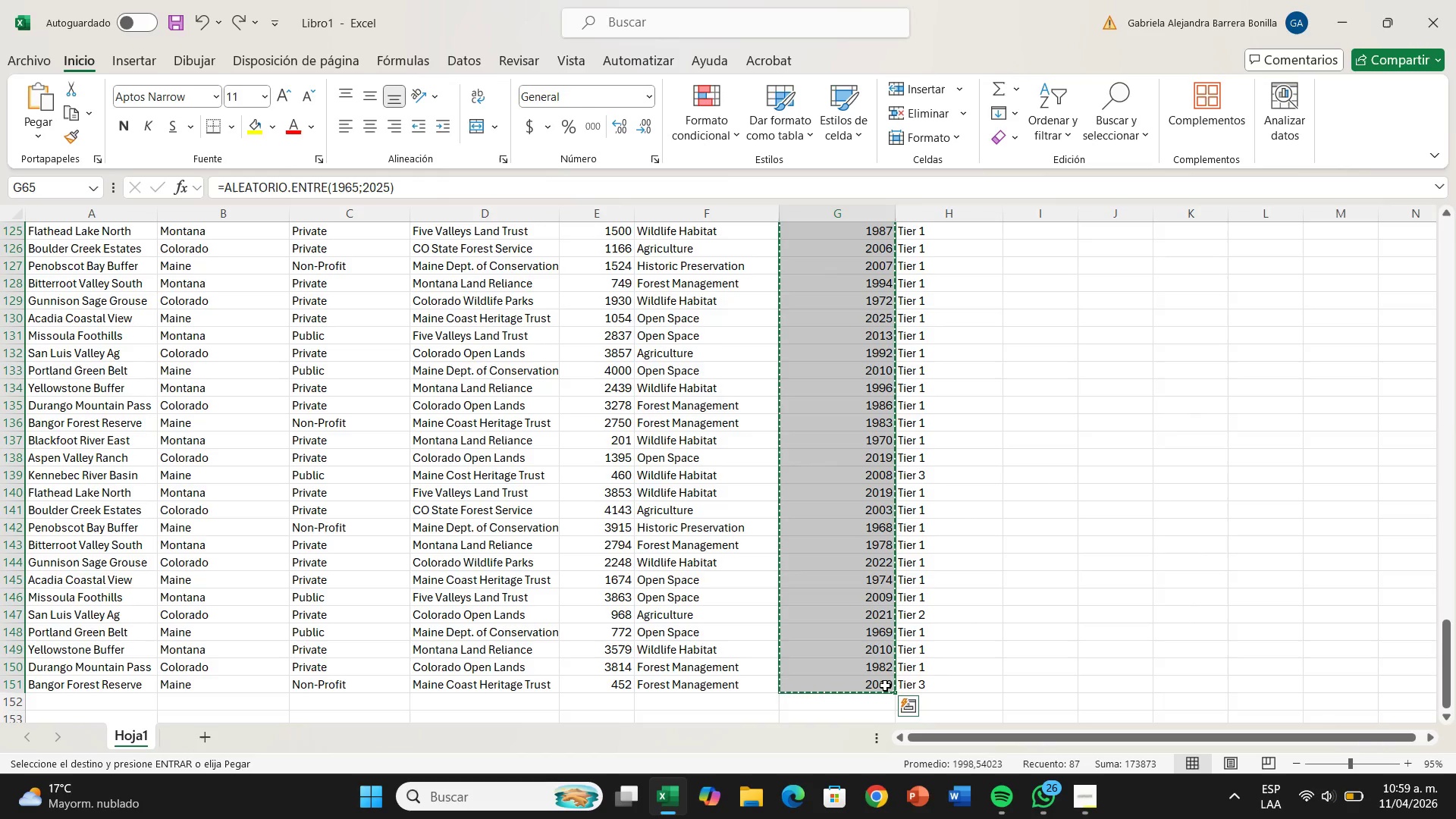 
wait(12.75)
 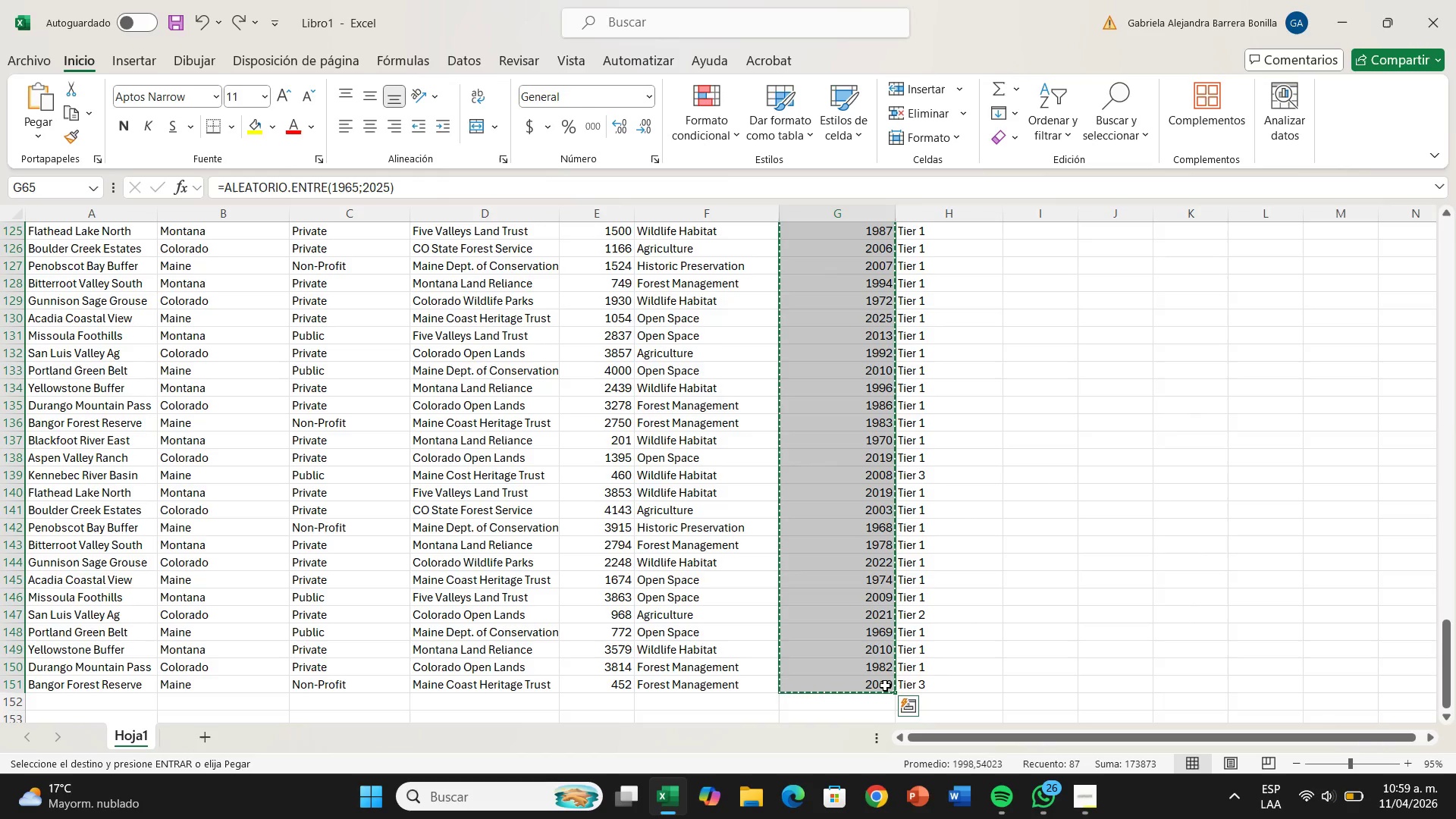 
right_click([885, 686])
 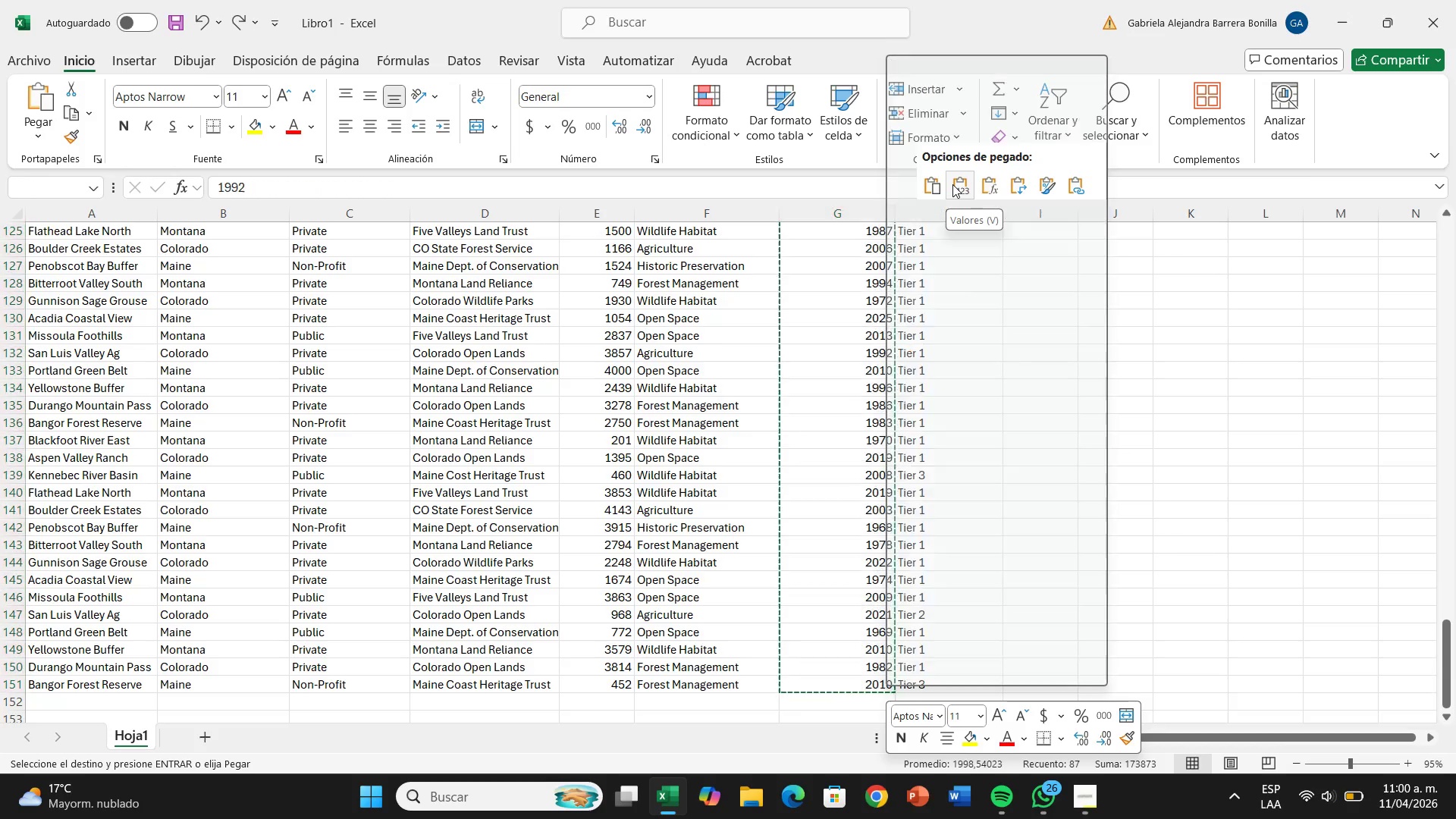 
left_click([952, 184])
 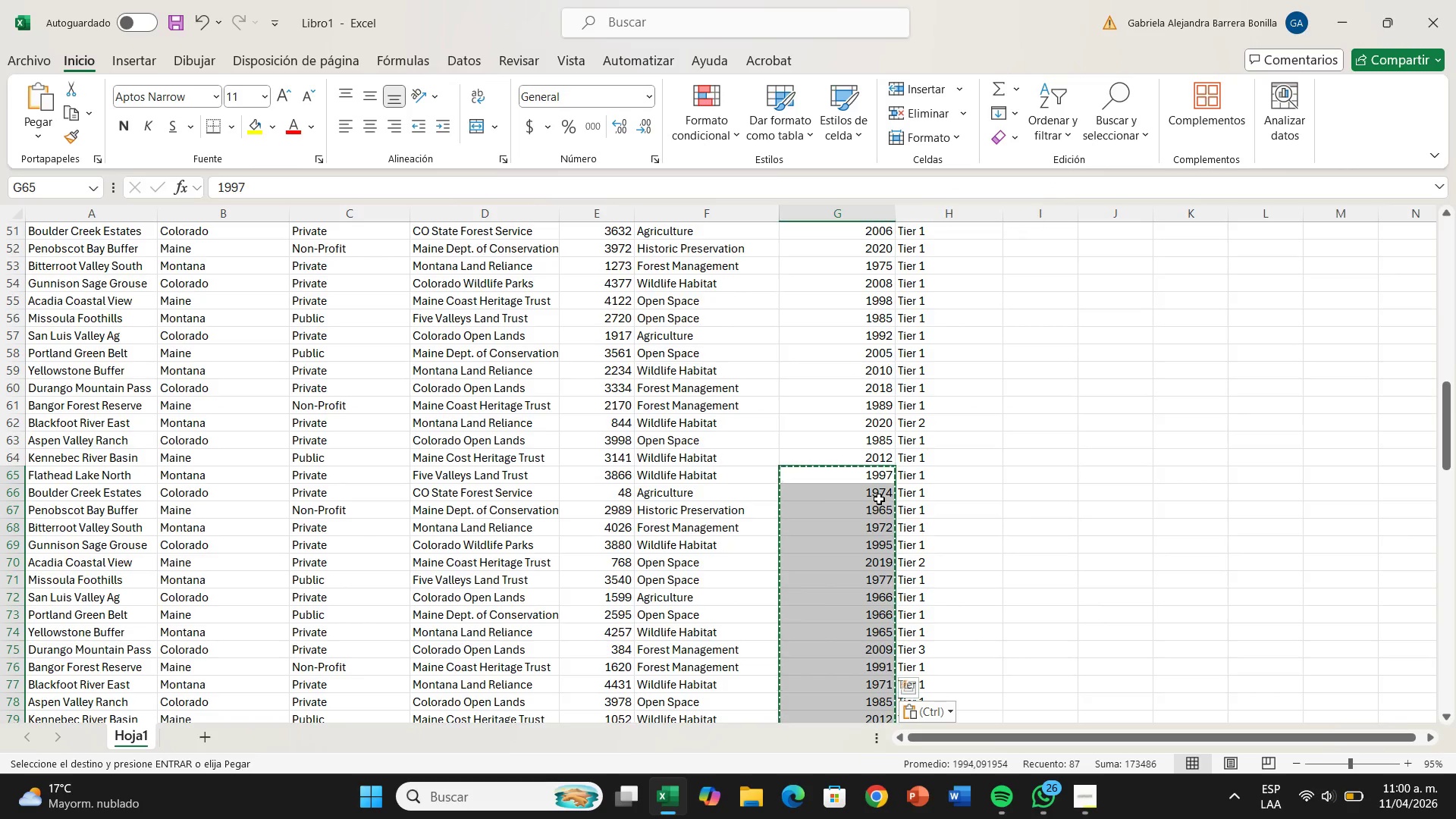 
key(Enter)
 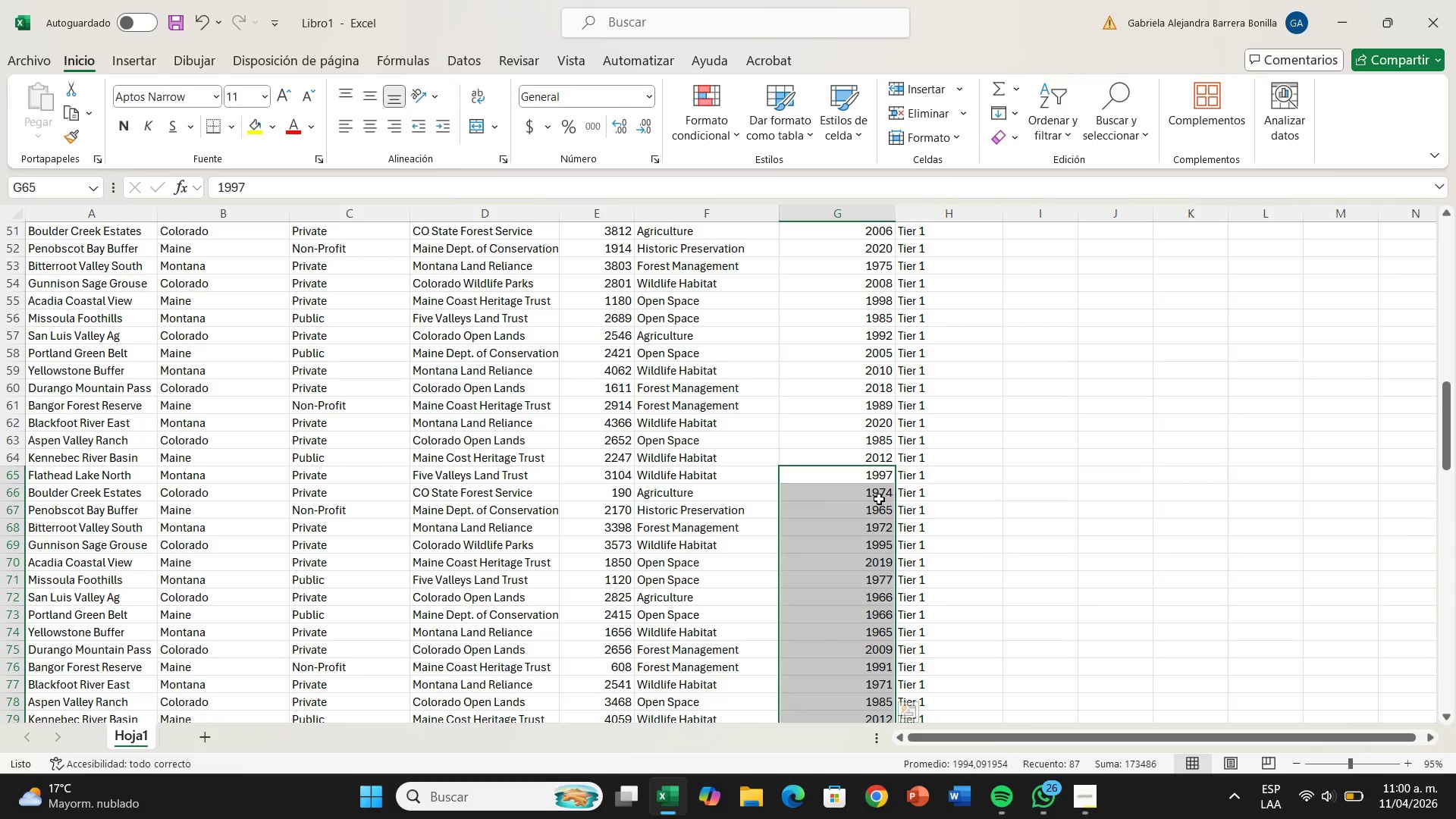 
left_click([879, 499])
 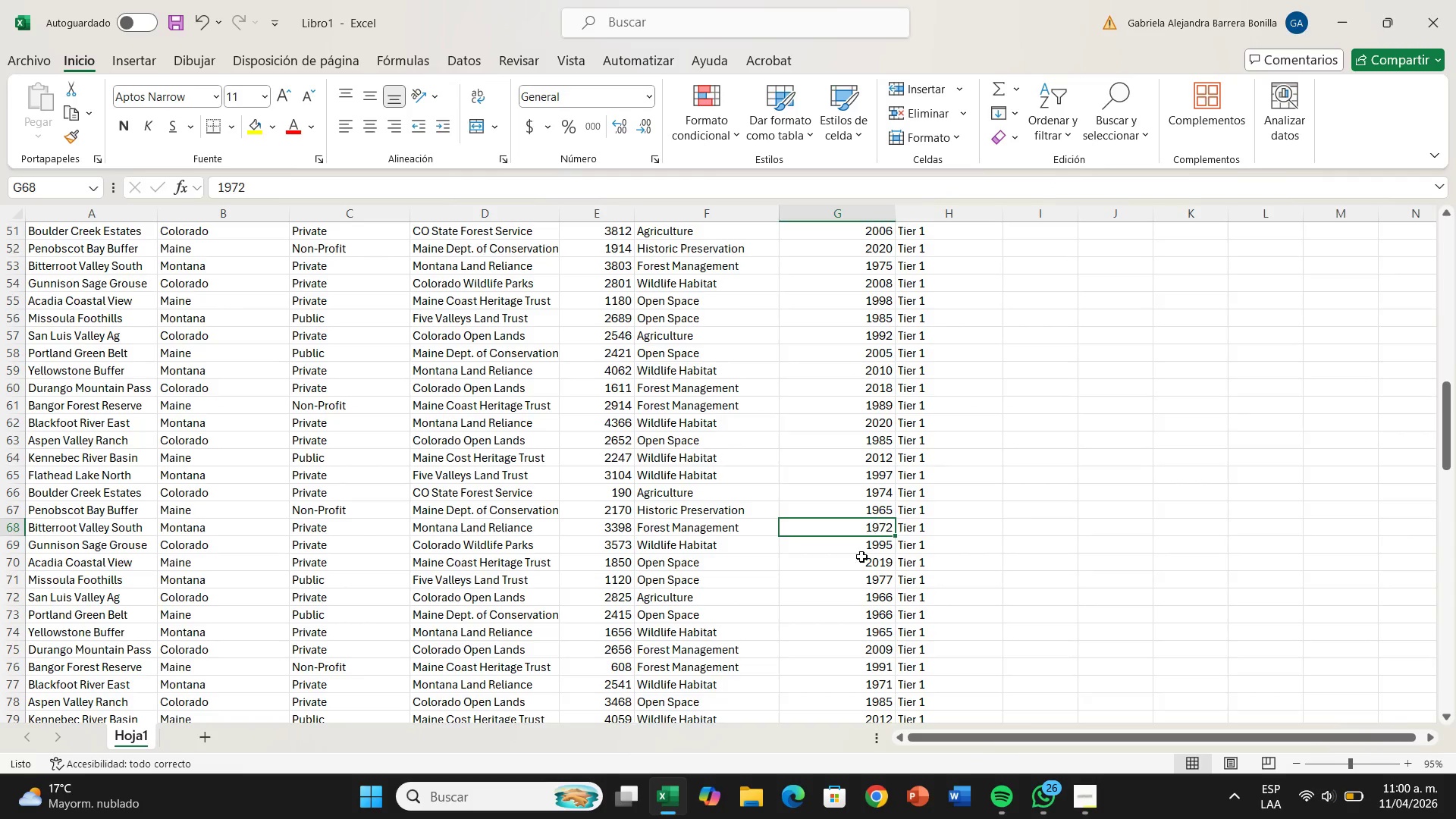 
double_click([861, 557])
 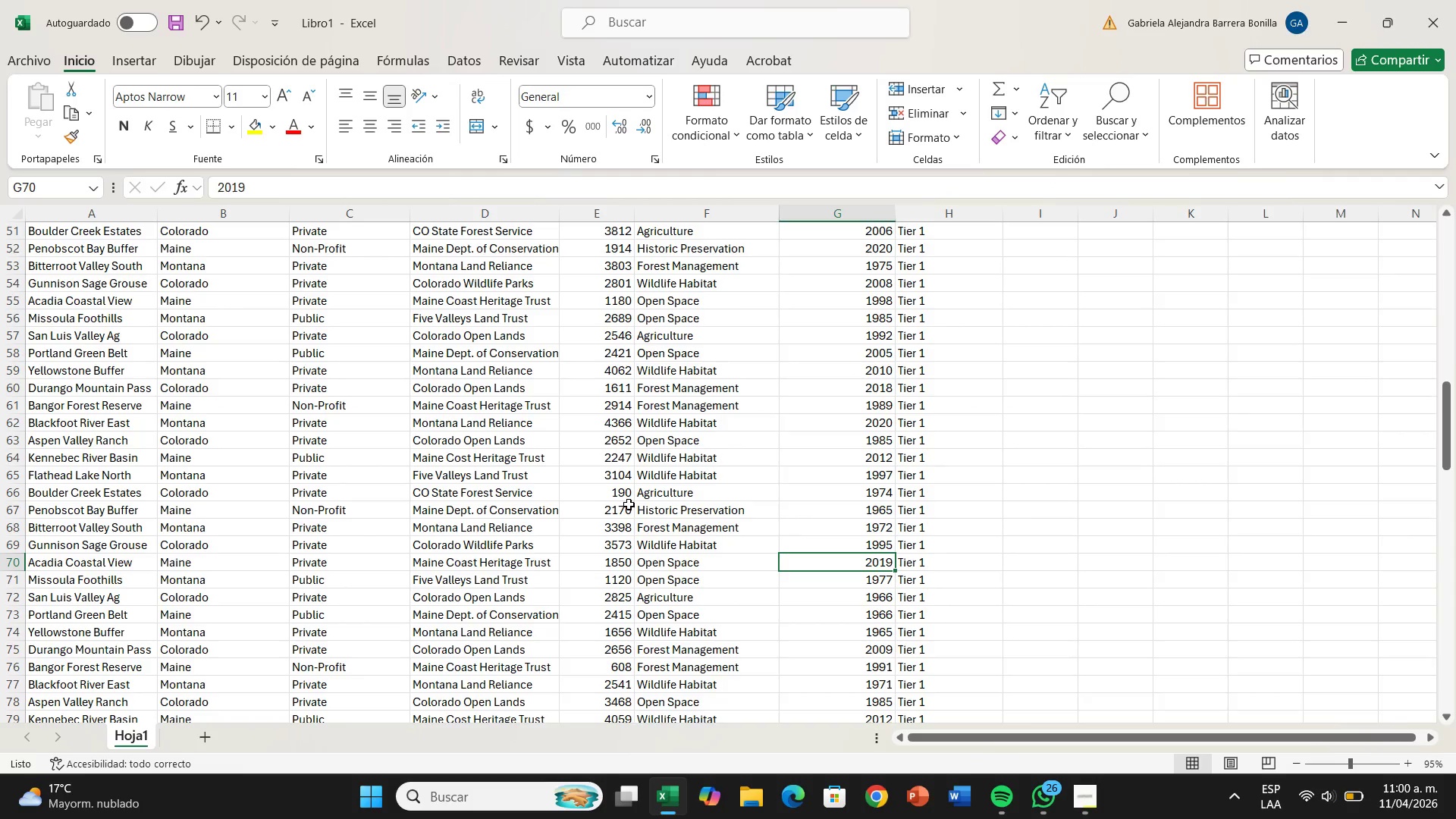 
scroll: coordinate [642, 482], scroll_direction: up, amount: 19.0
 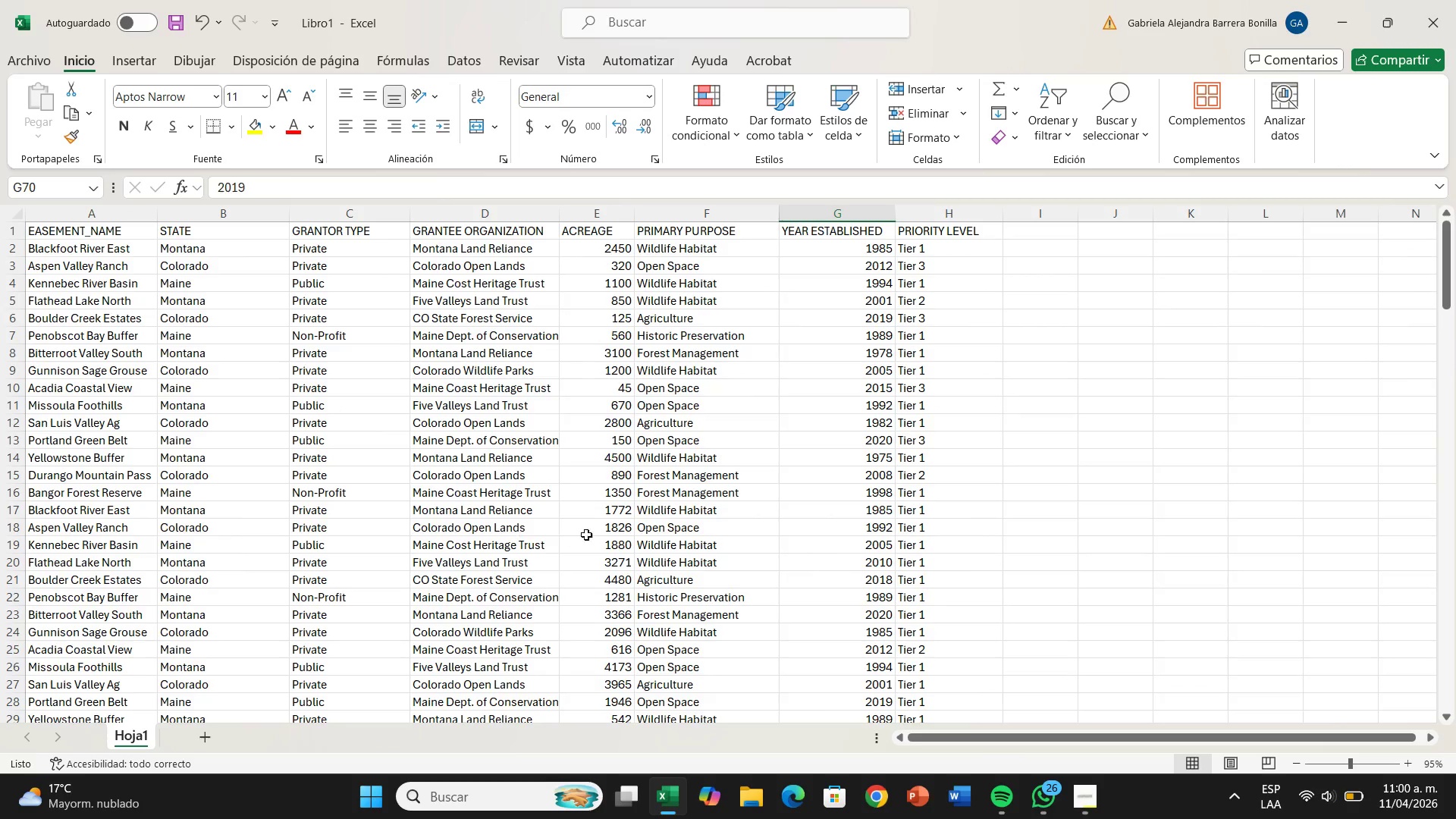 
left_click([611, 509])
 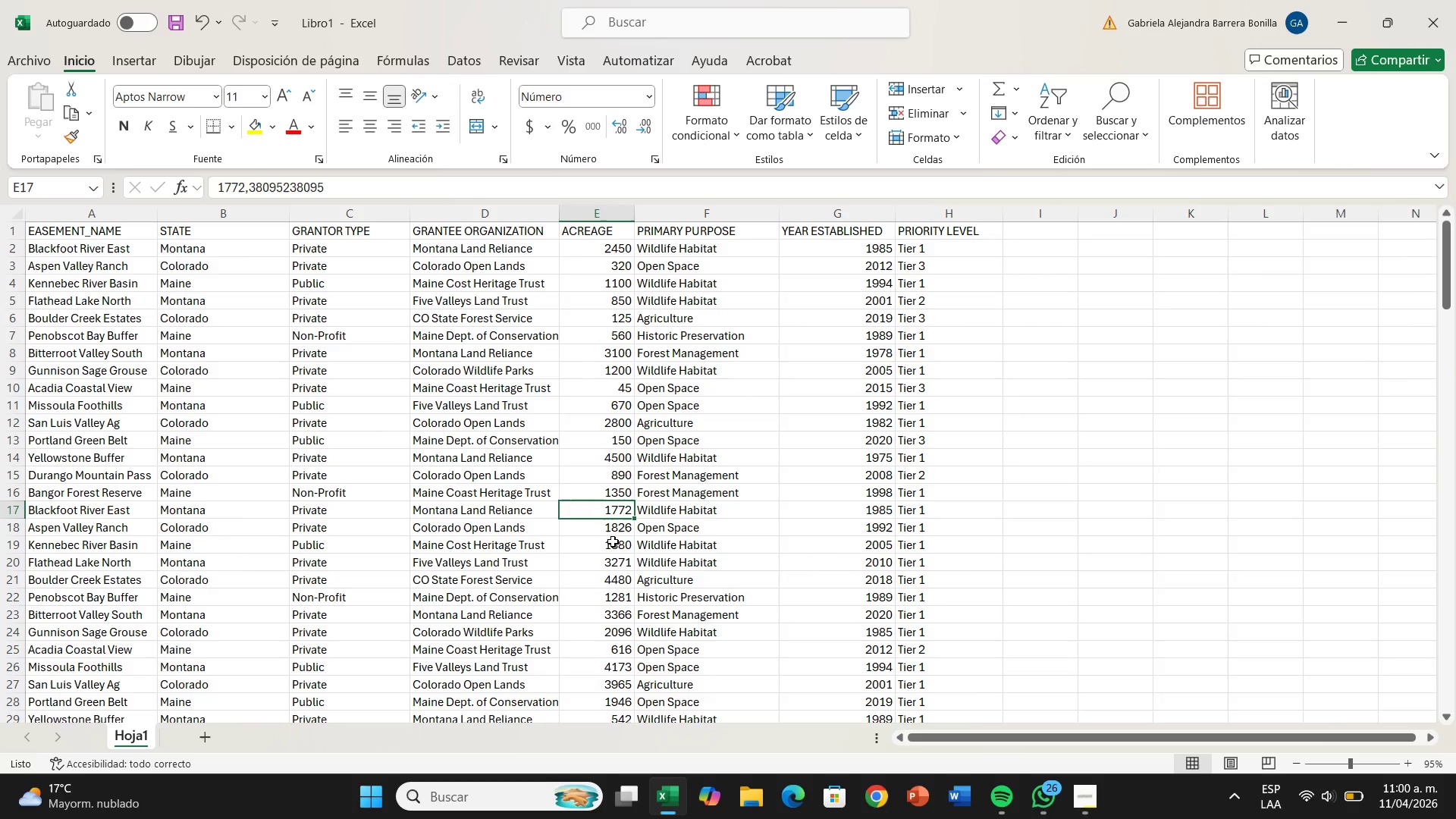 
left_click([614, 546])
 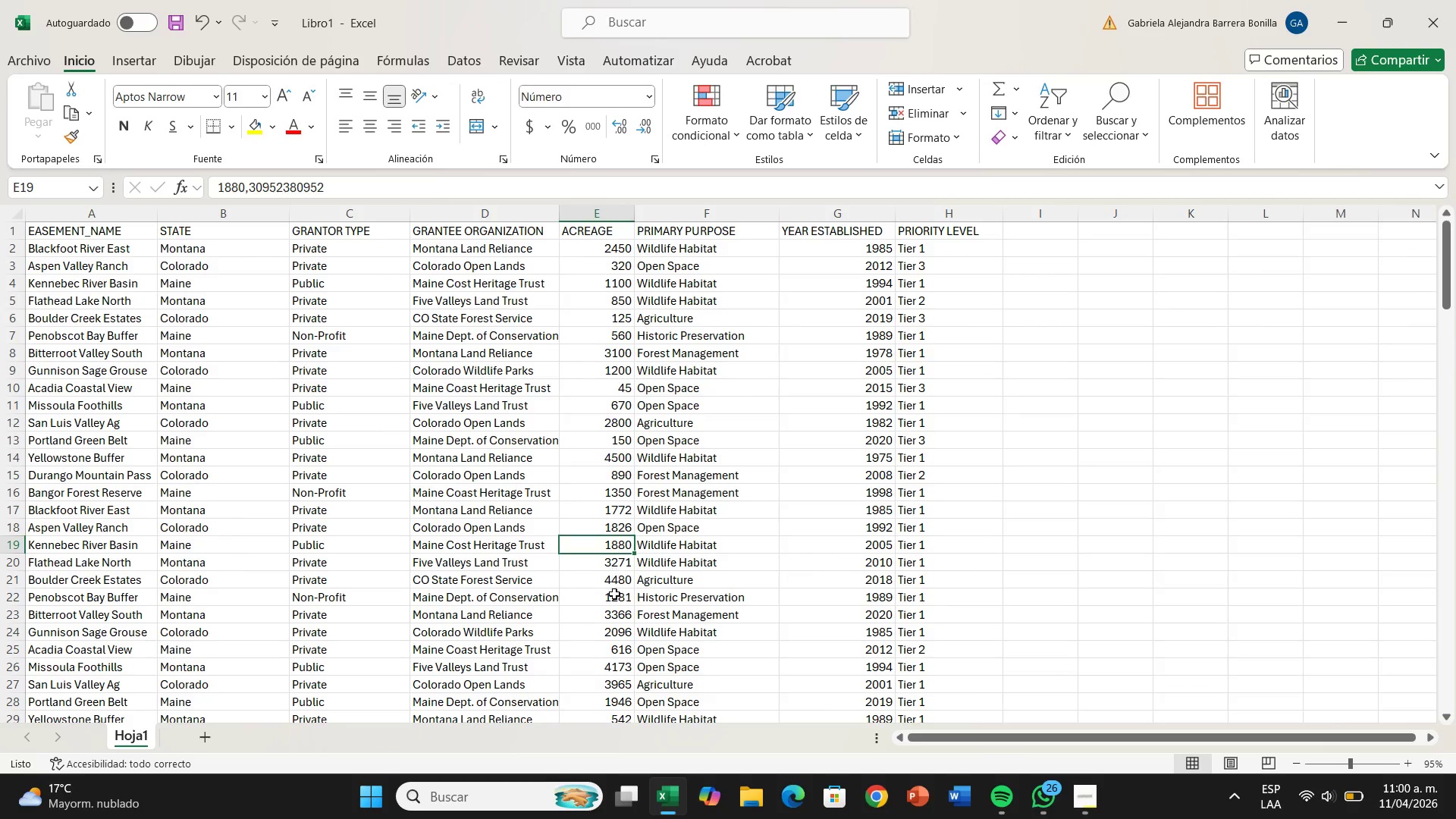 
left_click([614, 594])
 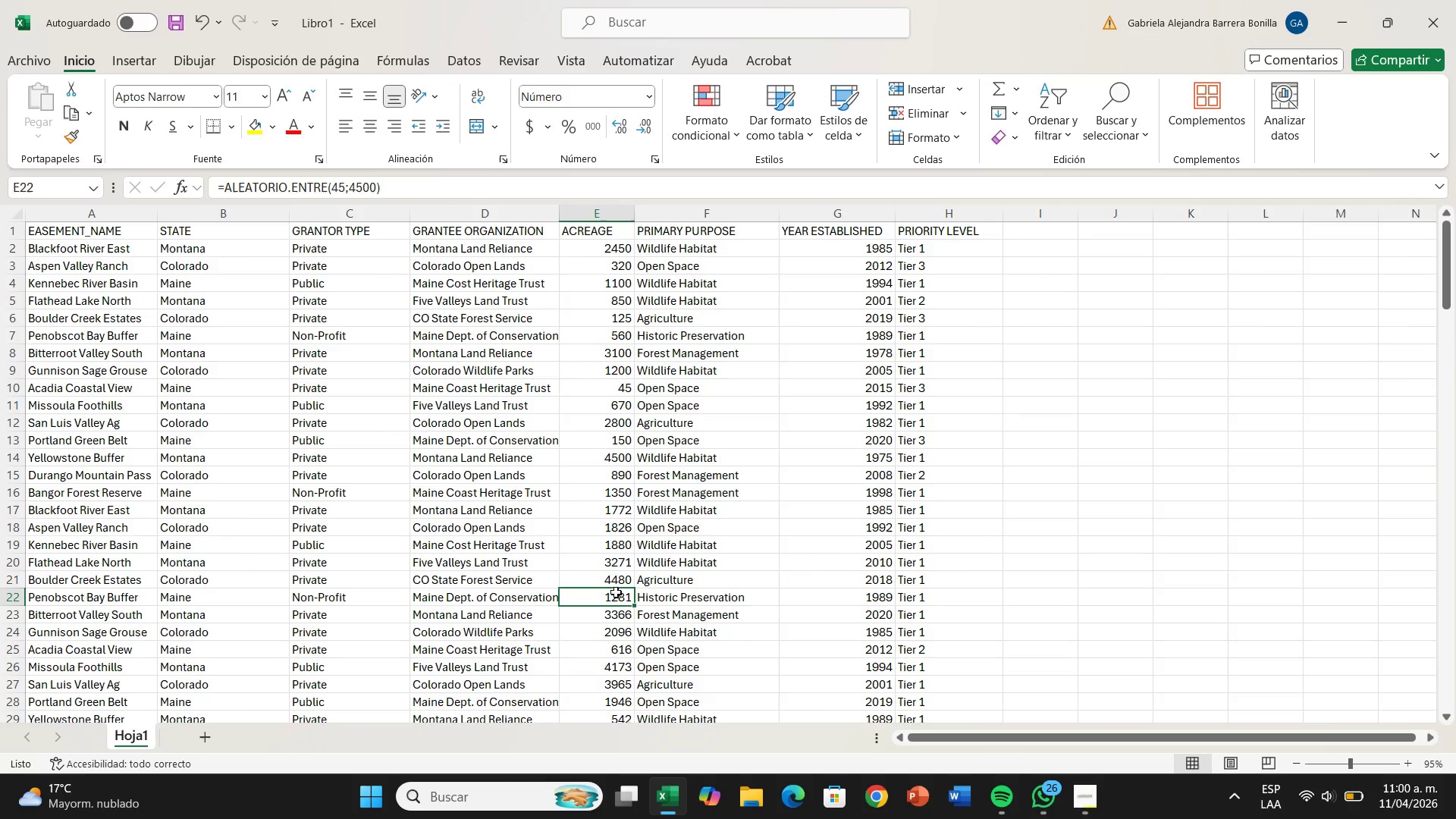 
left_click([616, 580])
 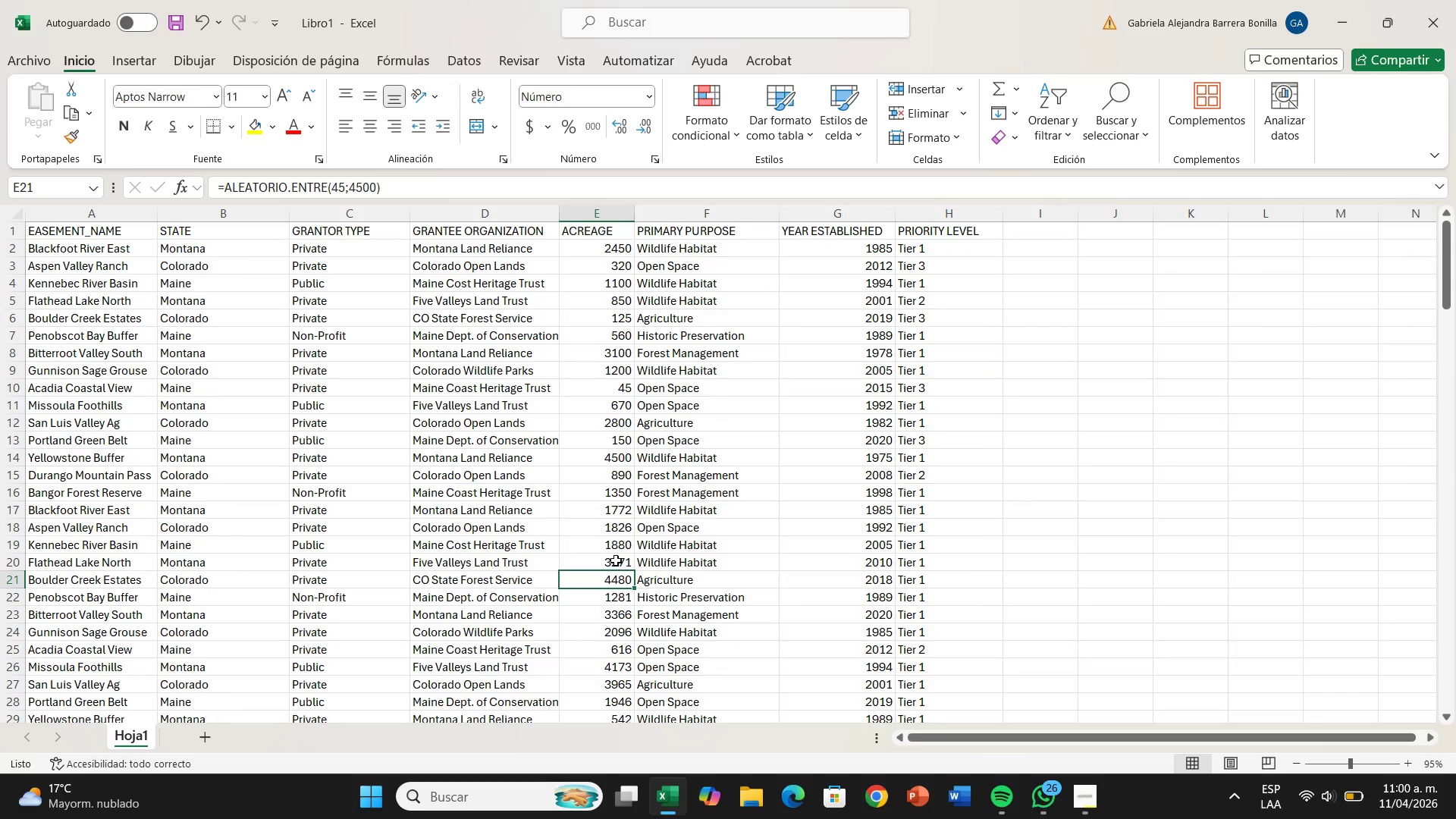 
left_click([616, 560])
 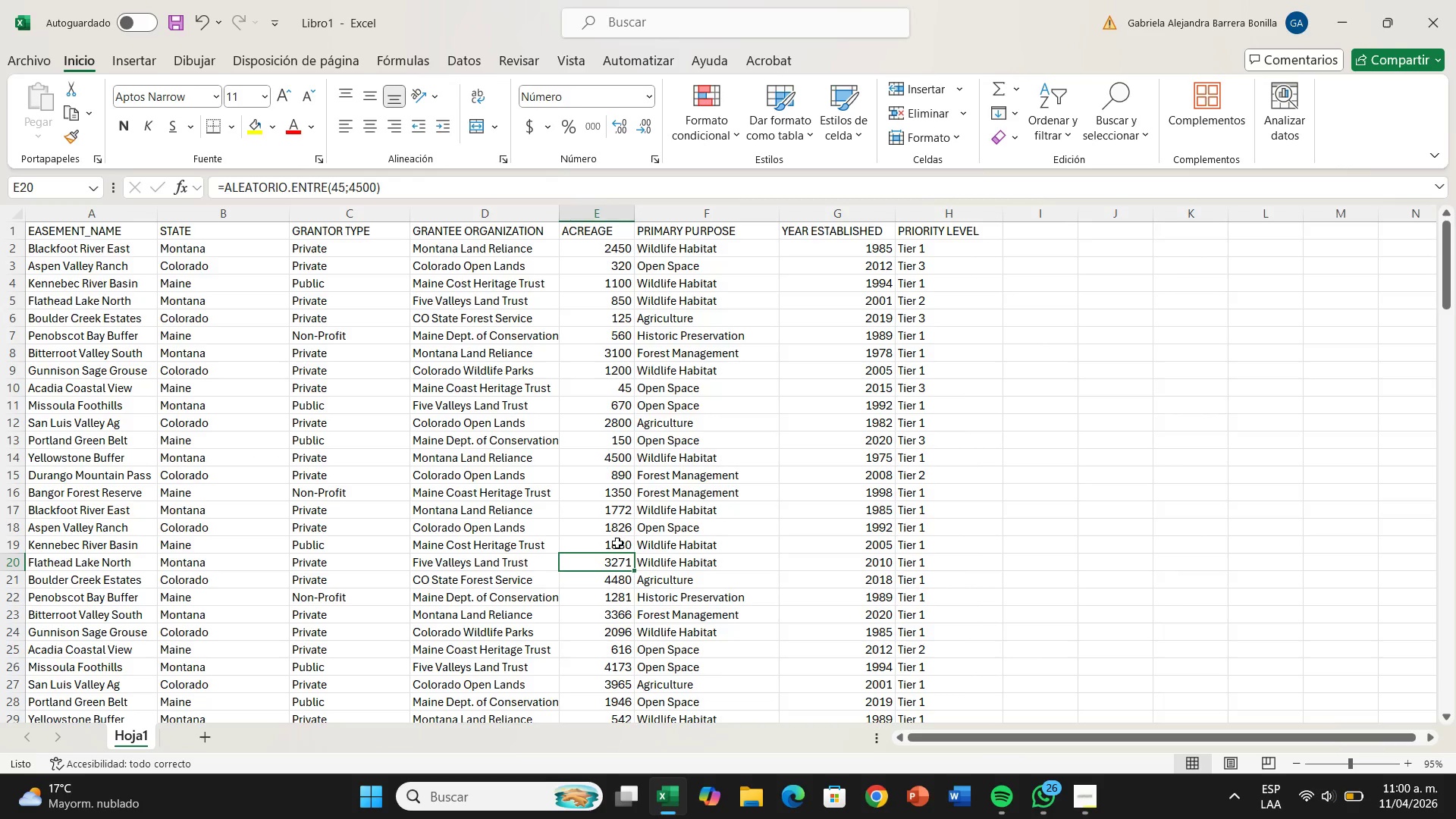 
left_click([617, 544])
 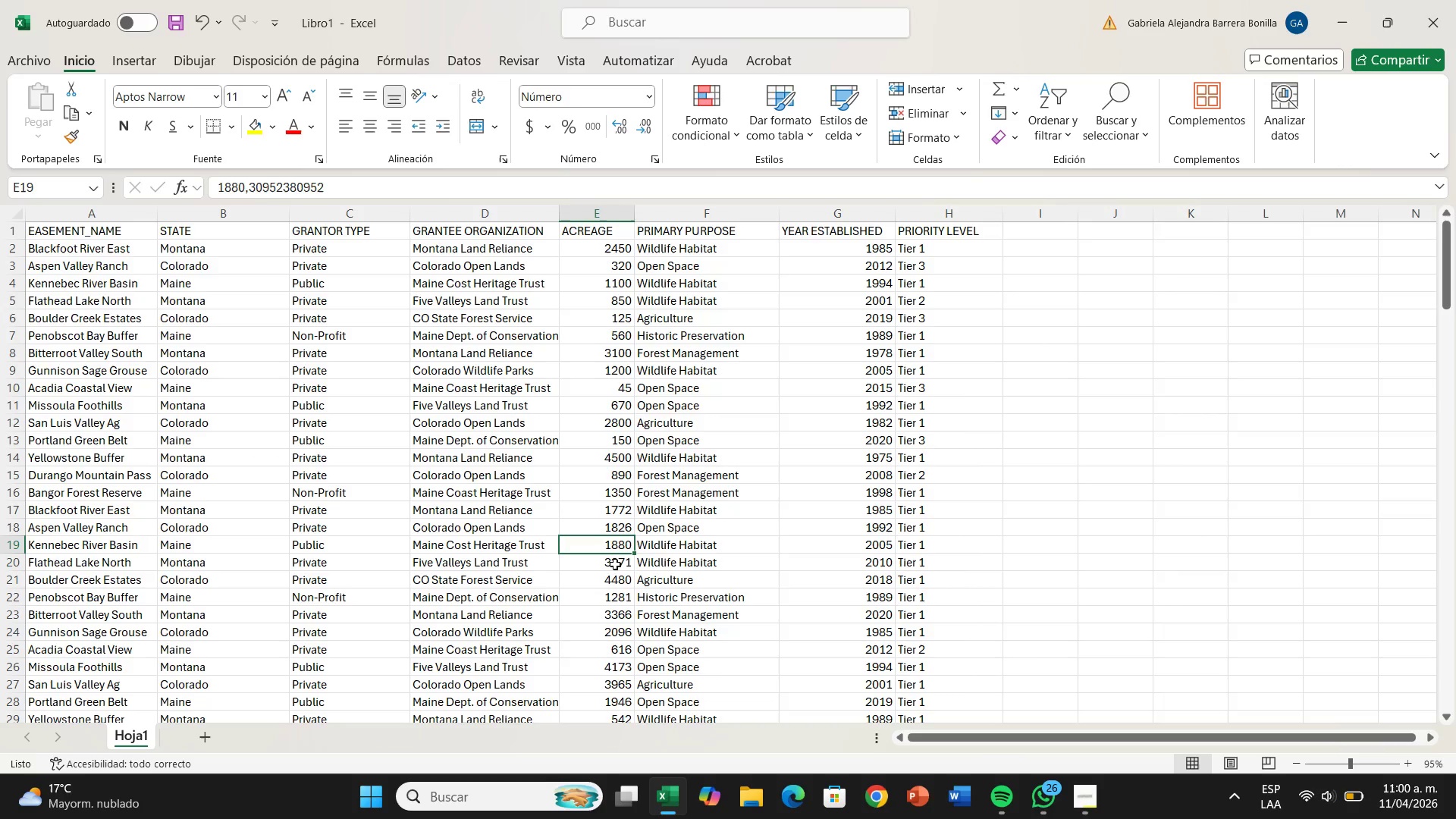 
left_click([615, 564])
 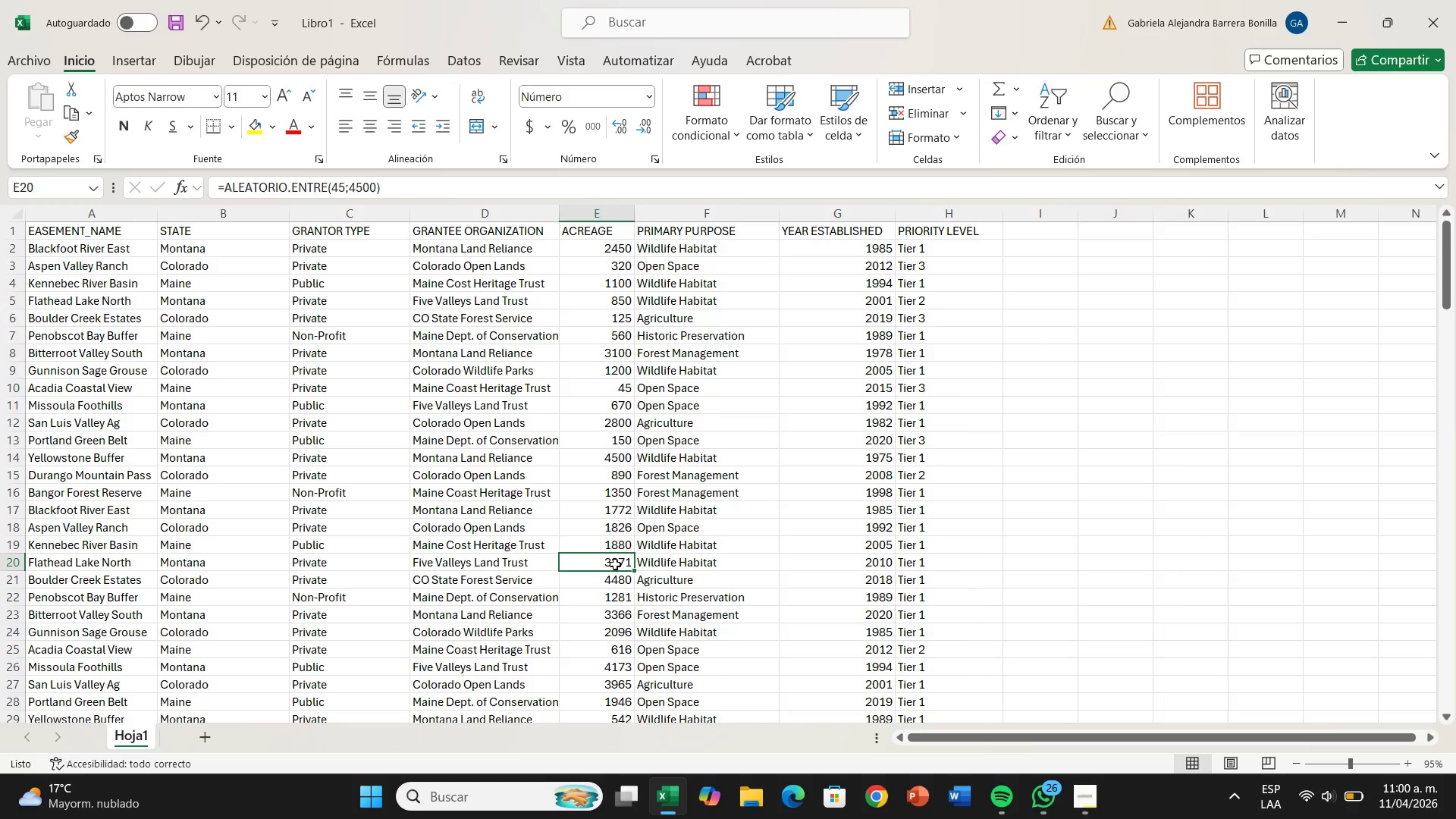 
left_click_drag(start_coordinate=[615, 564], to_coordinate=[620, 669])
 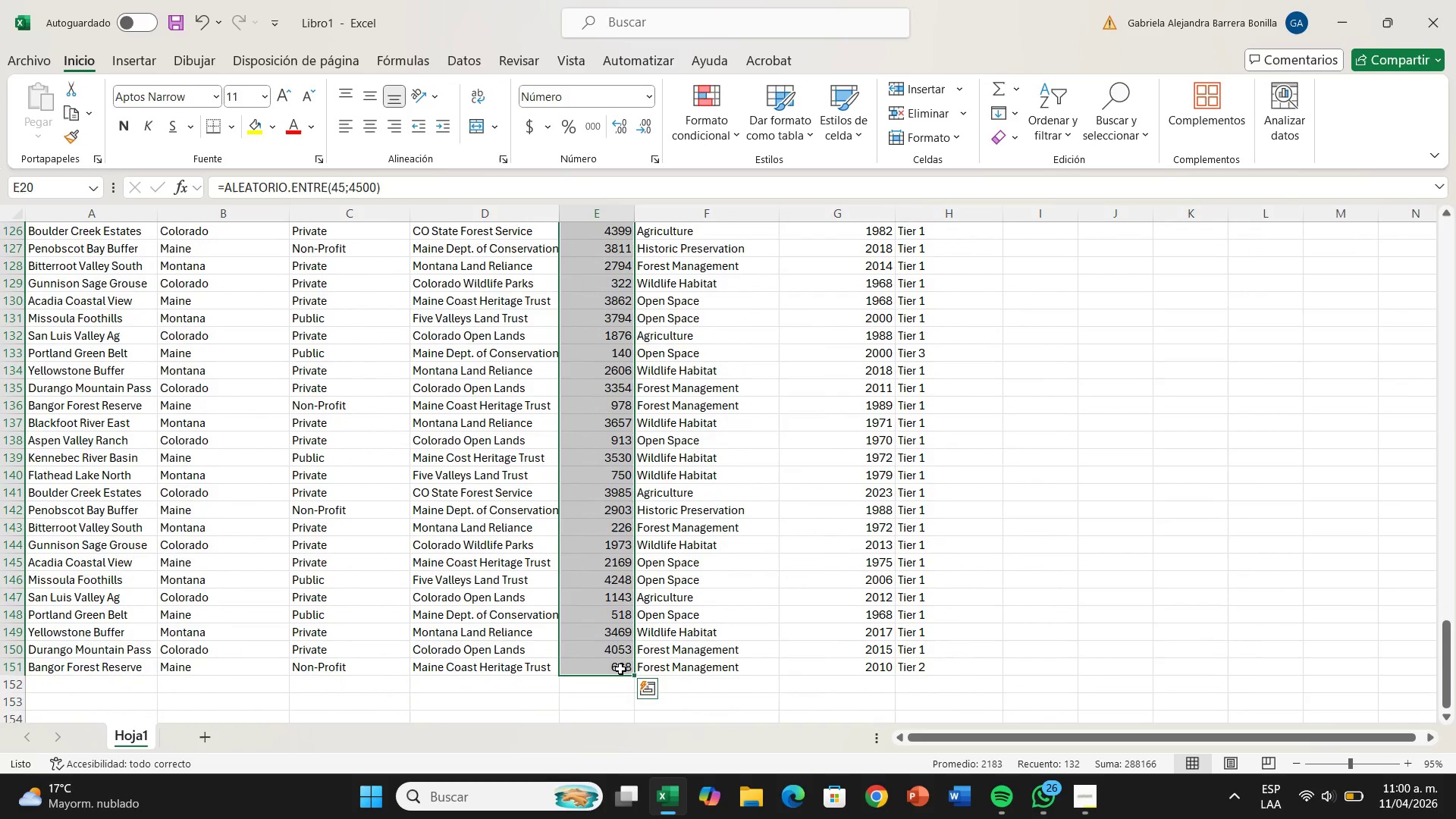 
key(Control+C)
 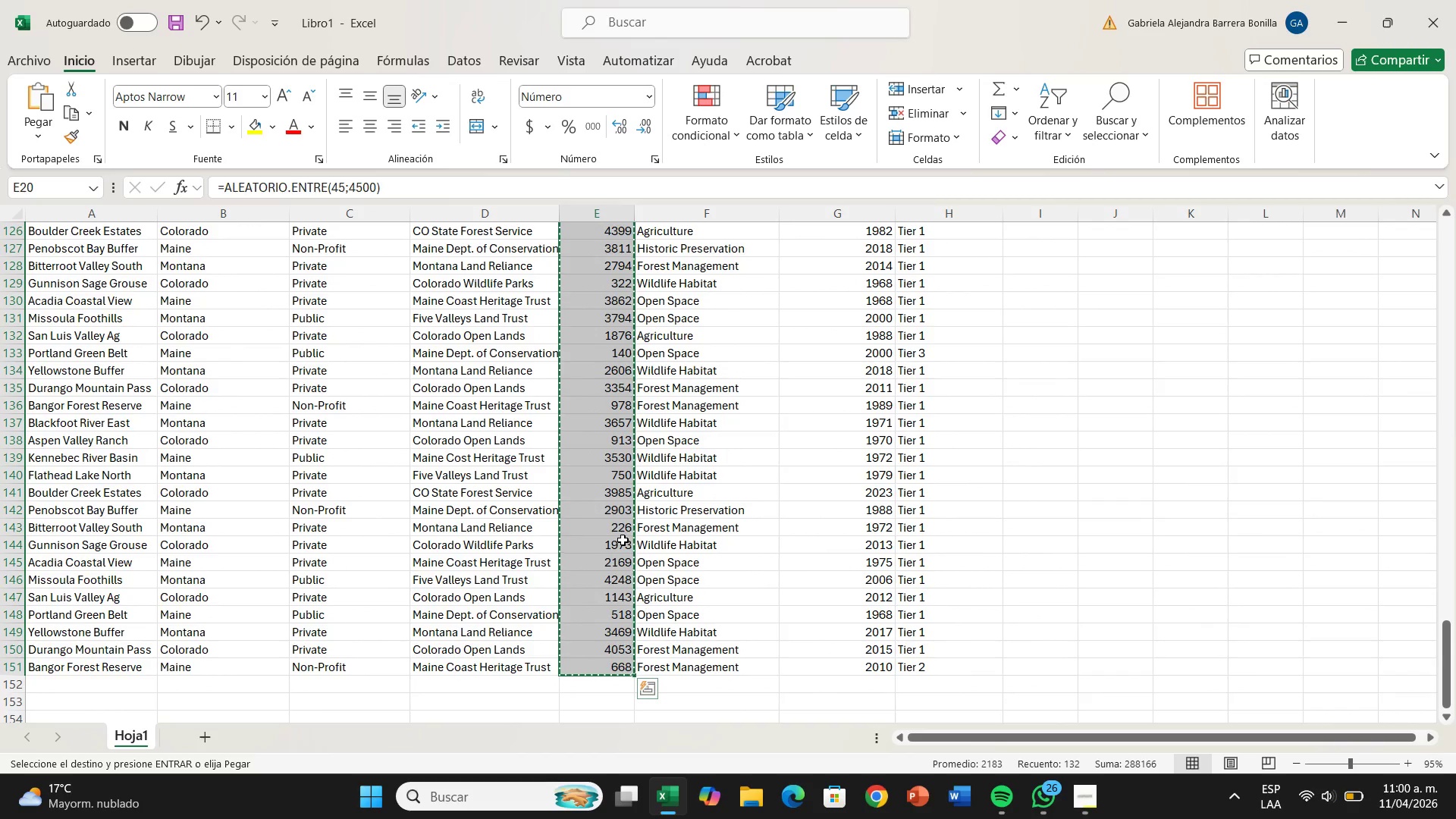 
right_click([614, 538])
 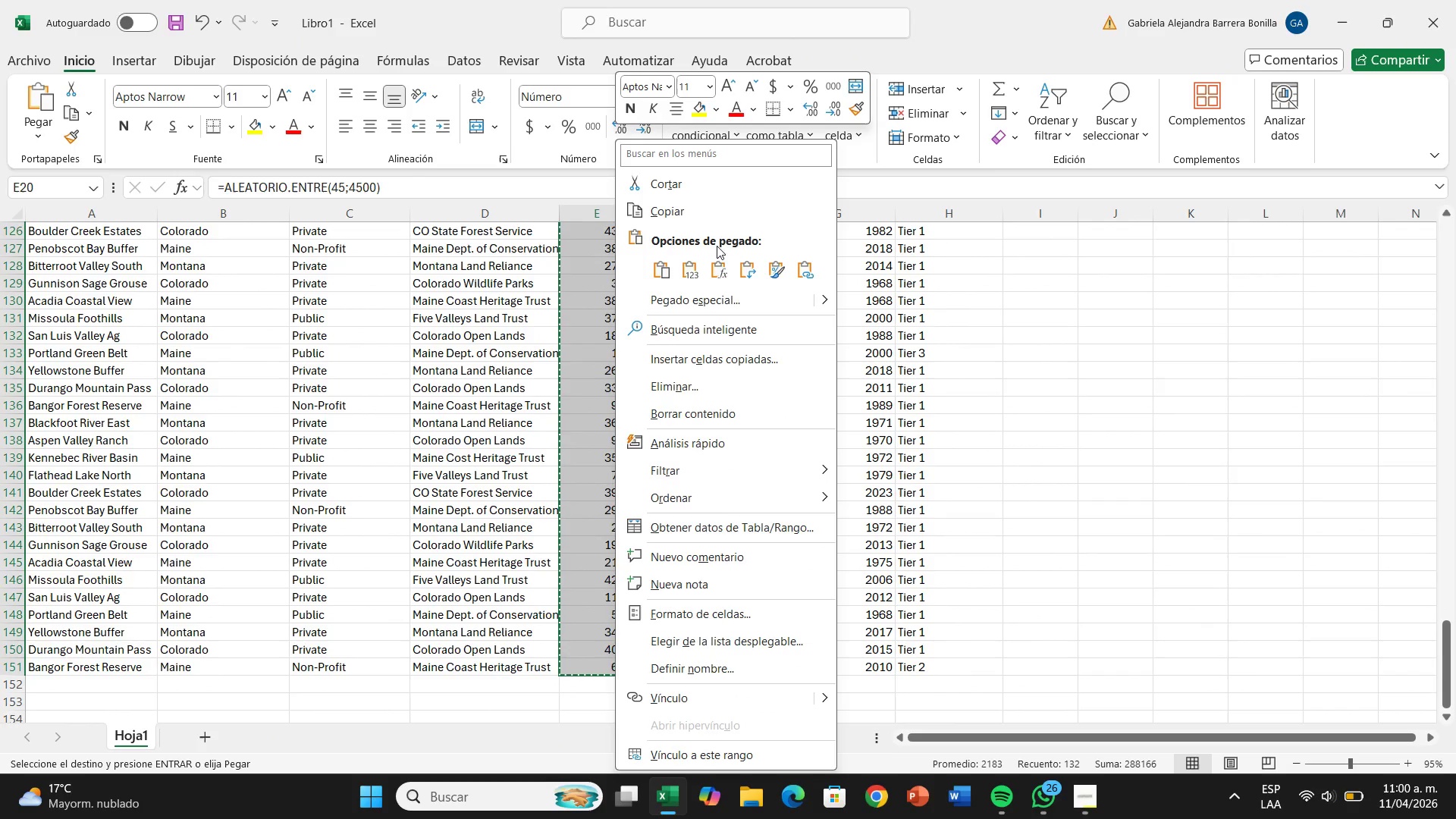 
left_click([689, 262])
 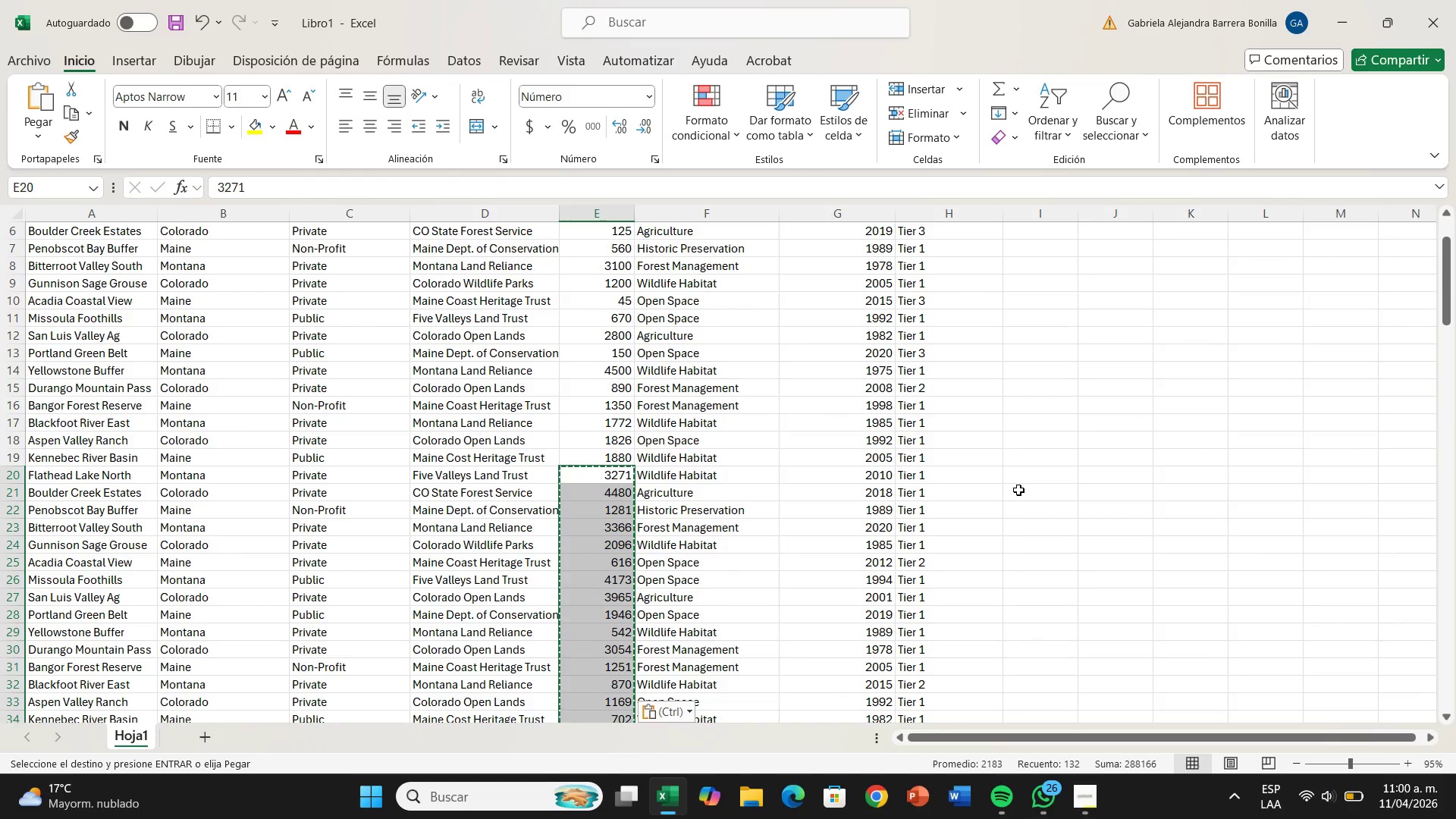 
key(Enter)
 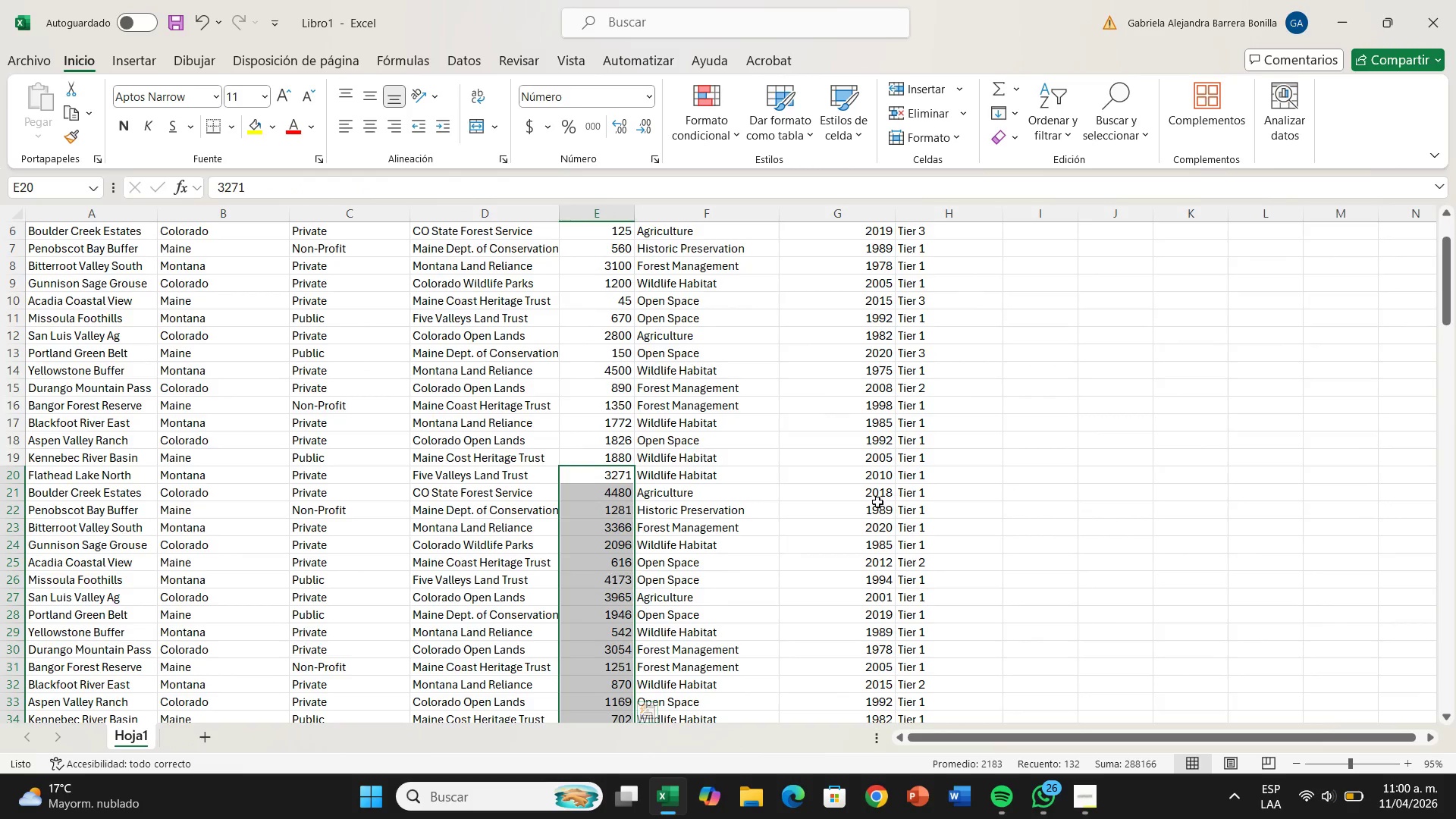 
left_click_drag(start_coordinate=[1160, 486], to_coordinate=[1088, 505])
 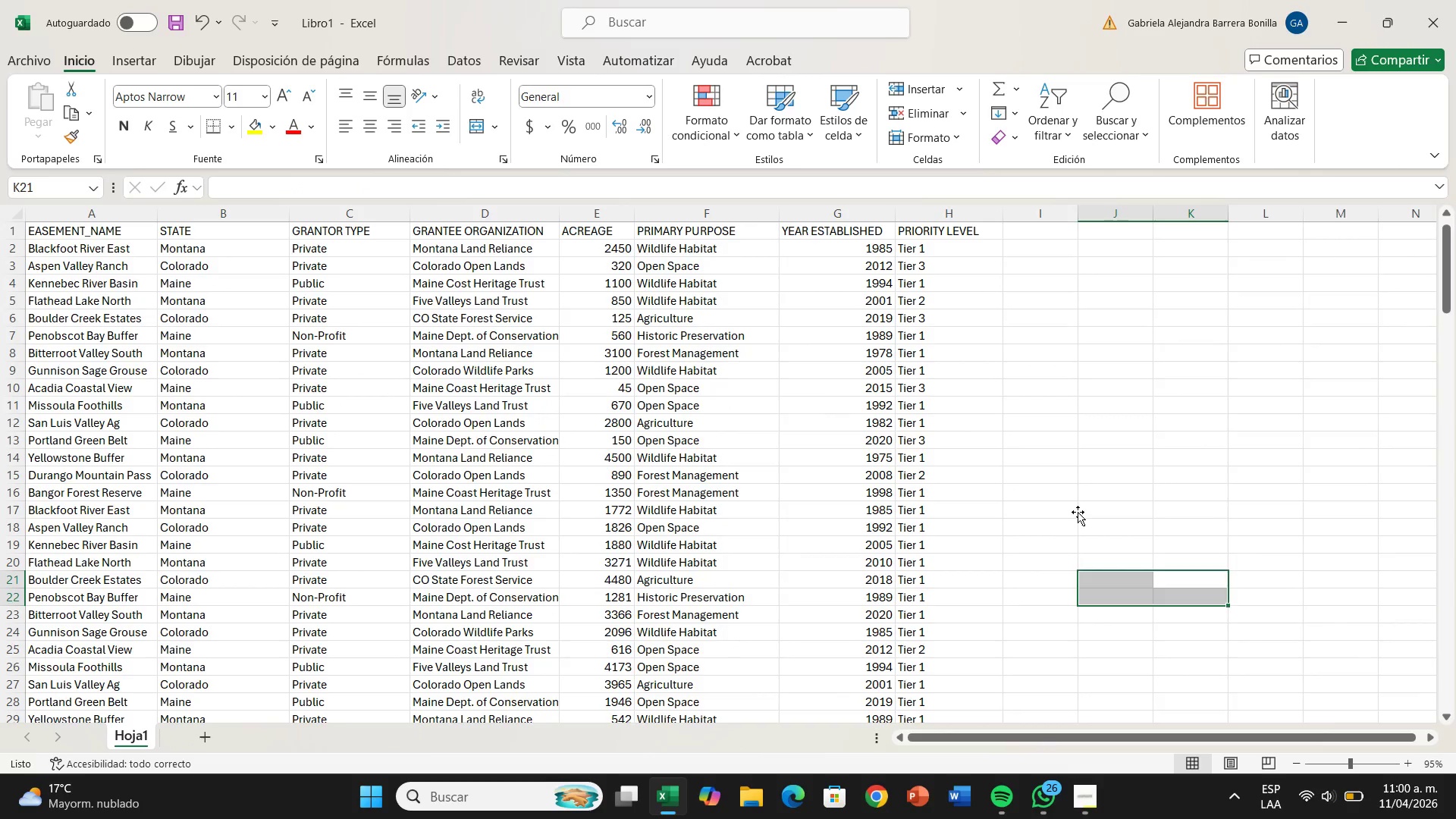 
scroll: coordinate [1078, 513], scroll_direction: up, amount: 8.0
 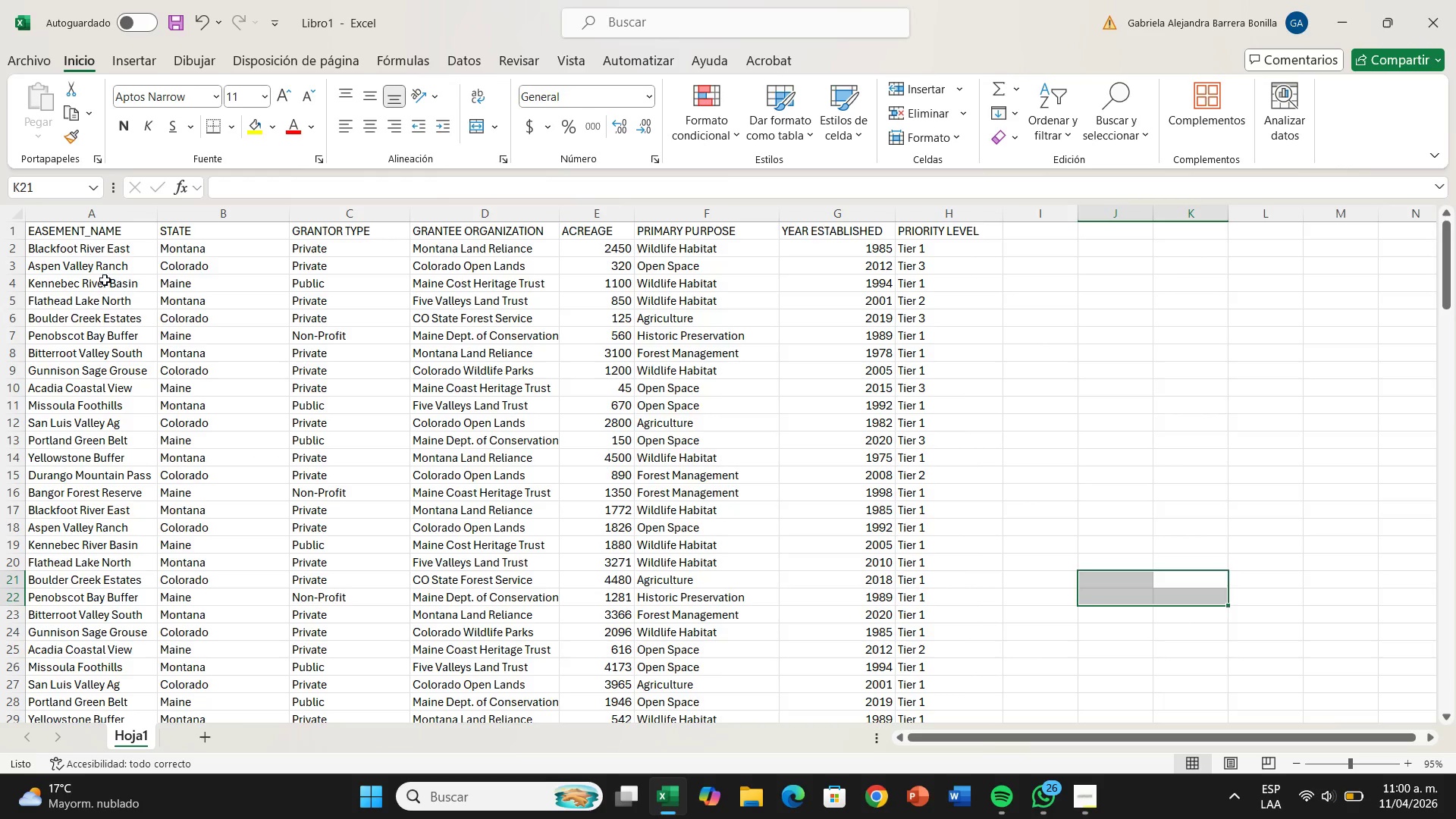 
left_click([219, 326])
 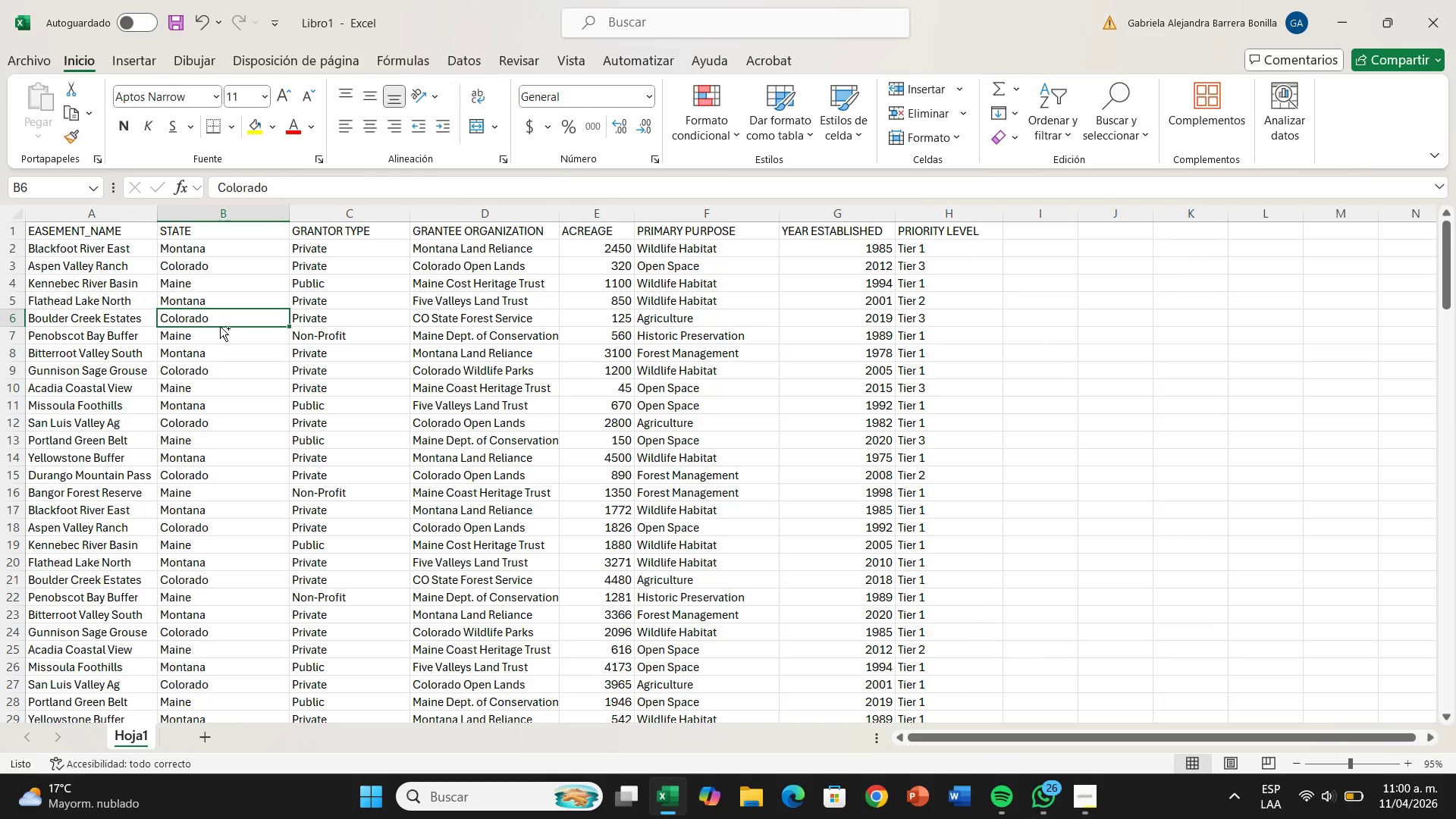 
key(Control+T)
 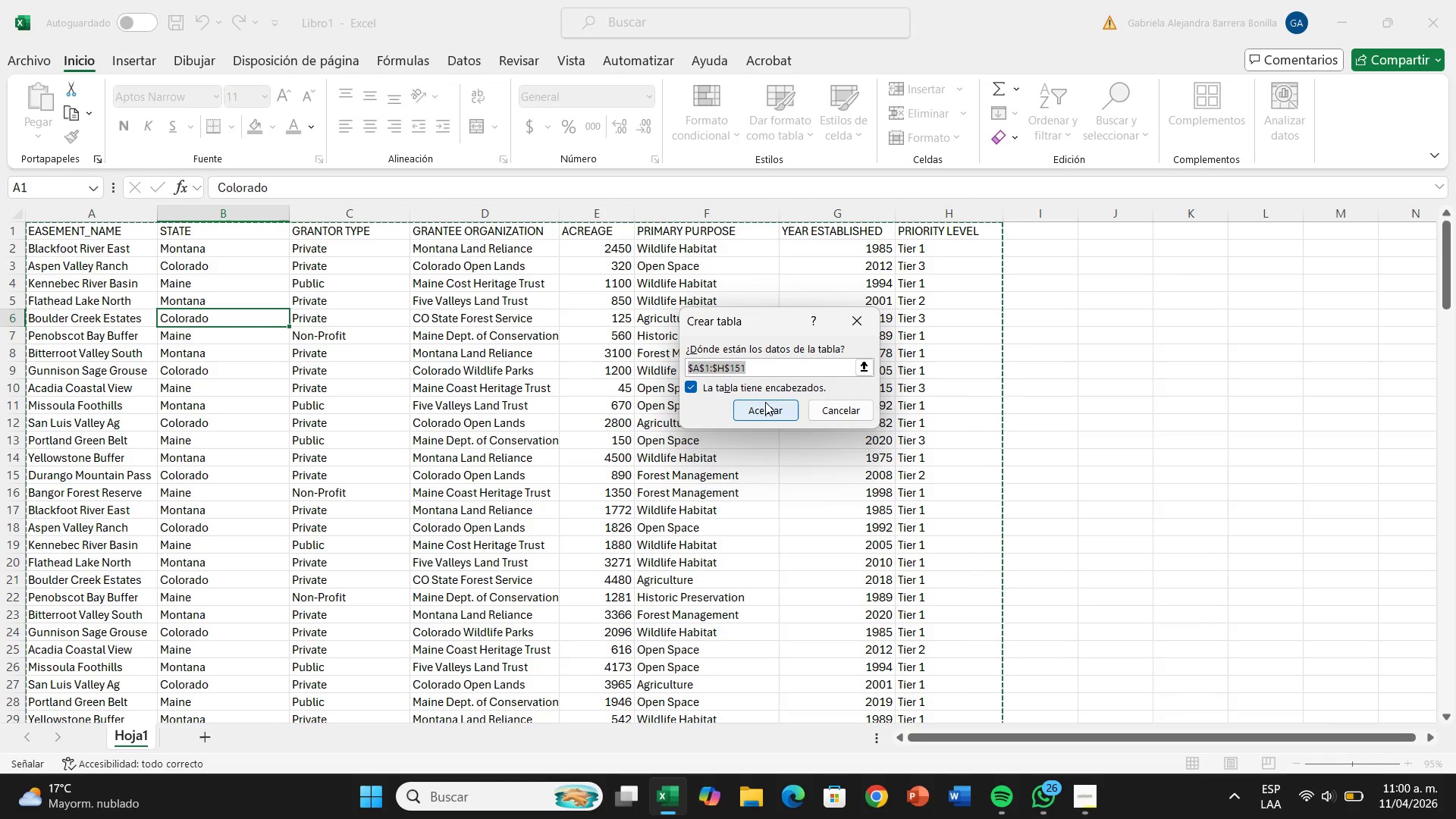 
left_click([765, 402])
 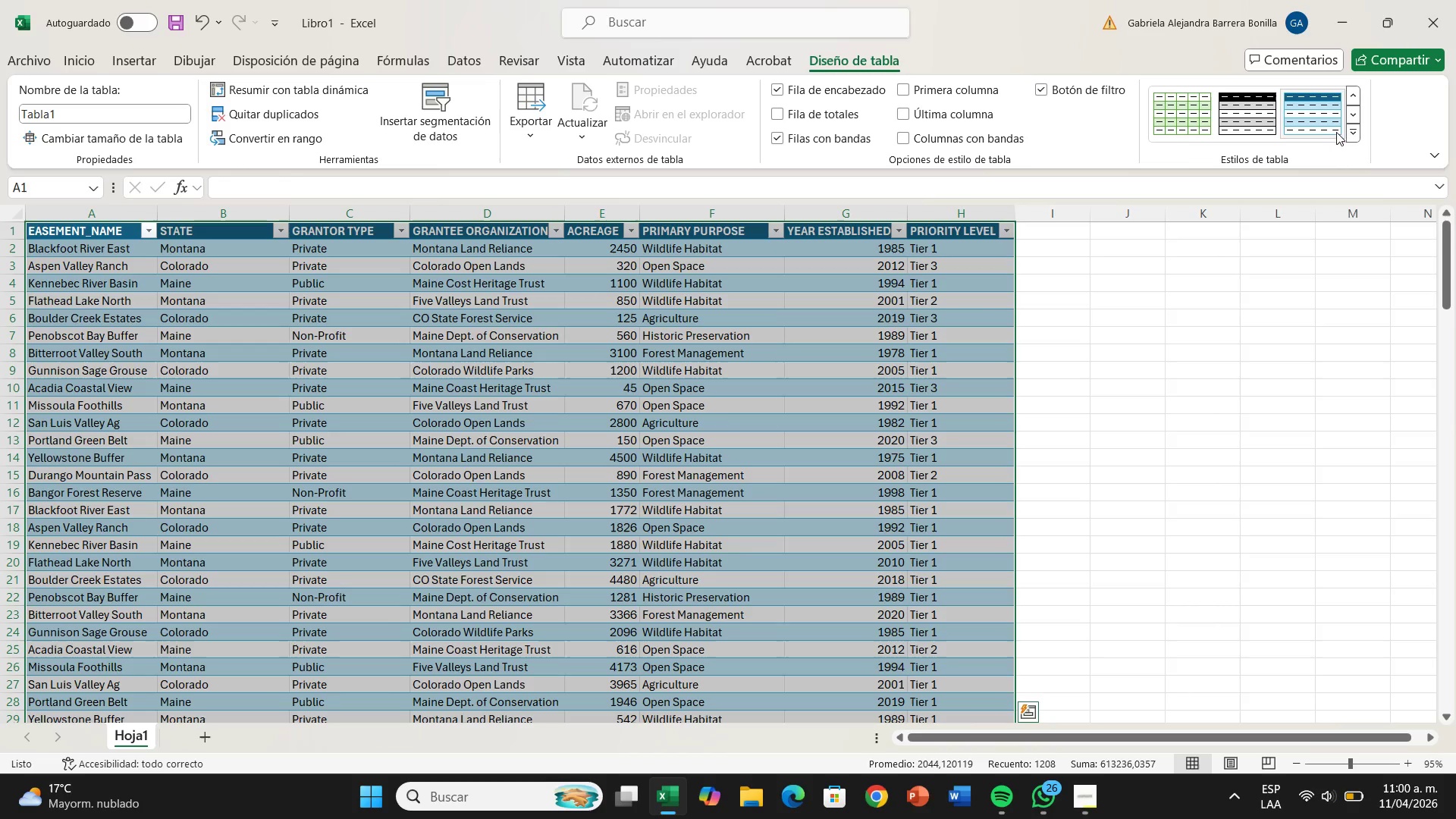 
left_click([1353, 133])
 